 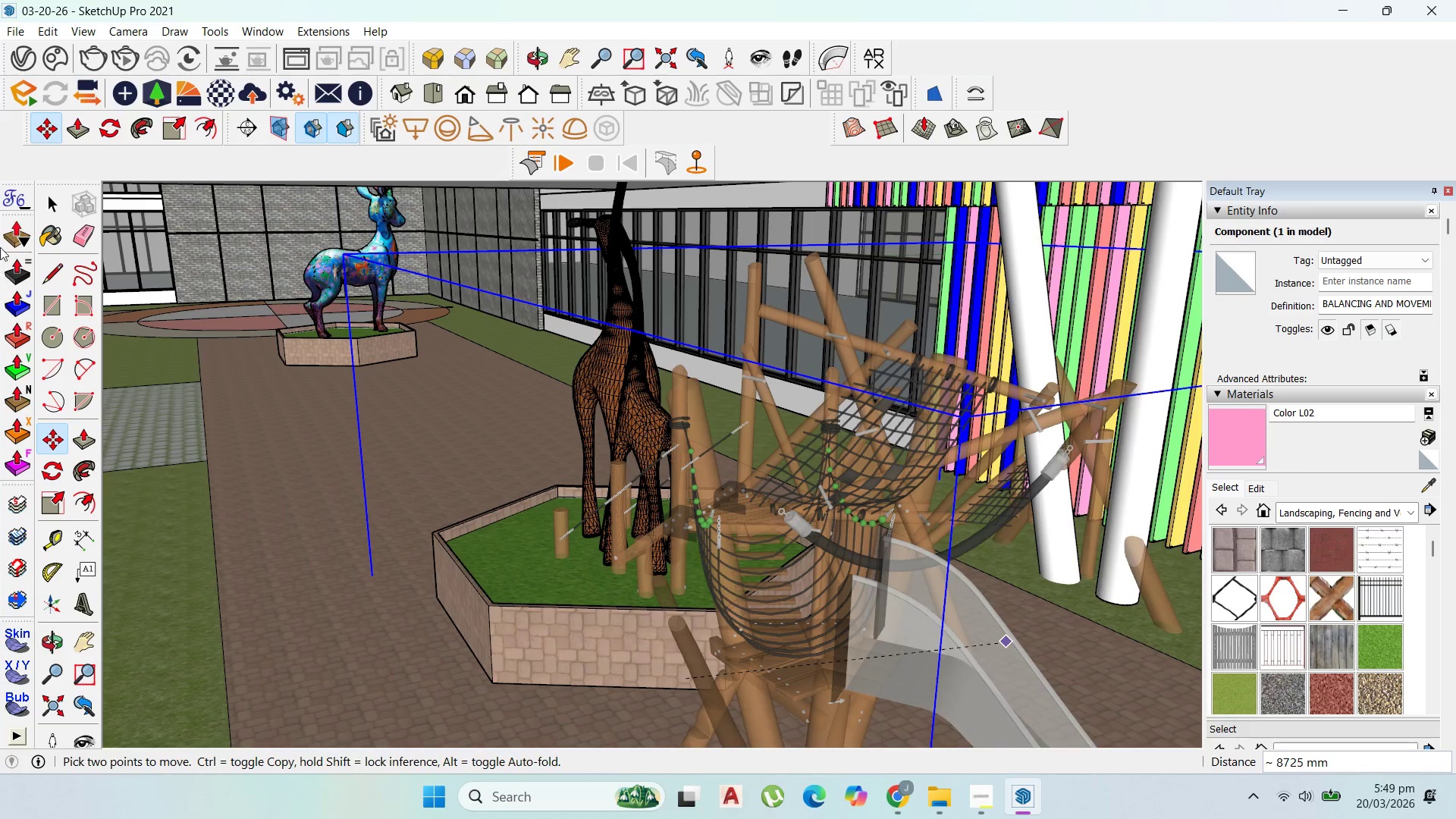 
left_click([635, 494])
 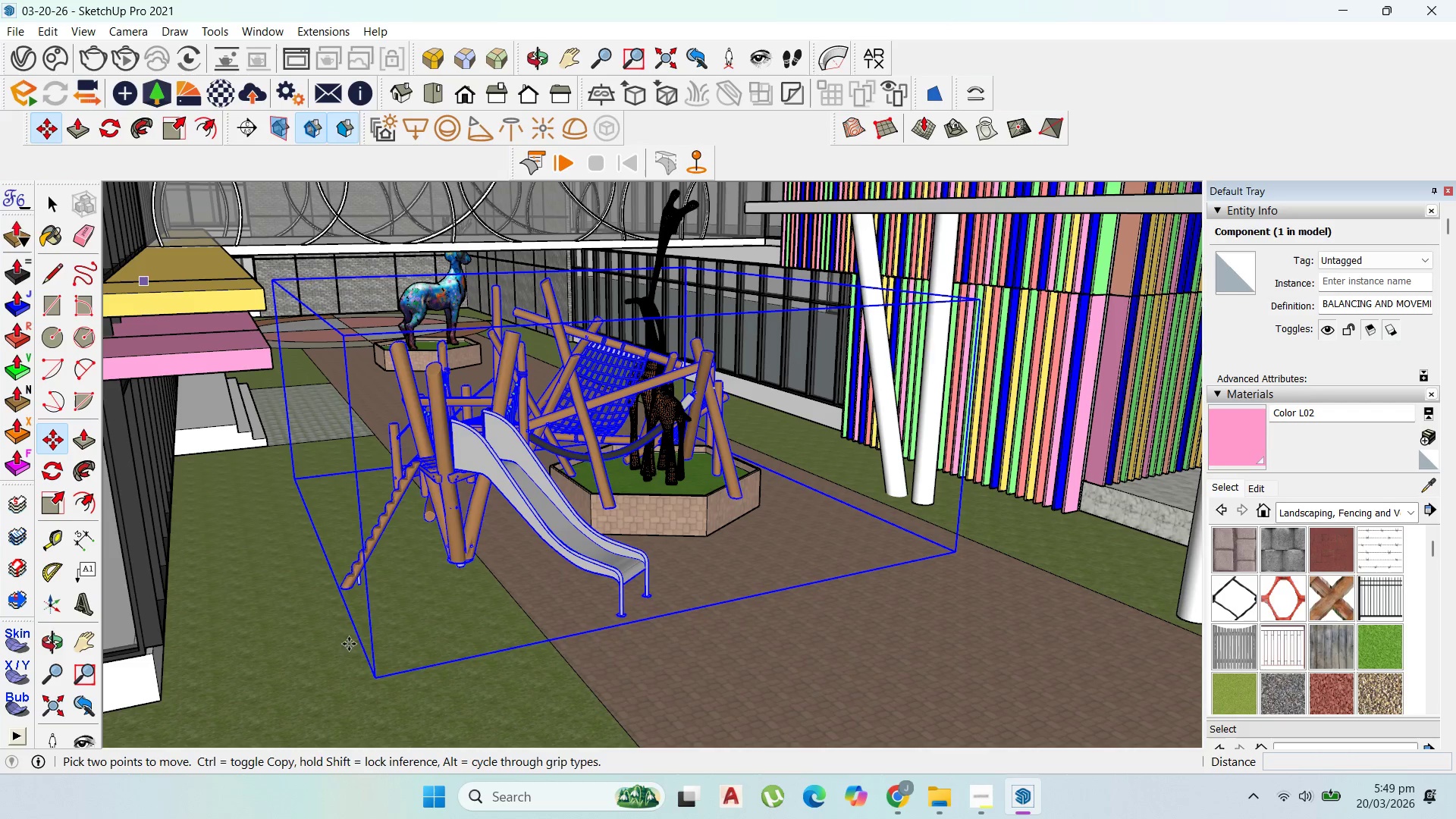 
left_click([383, 679])
 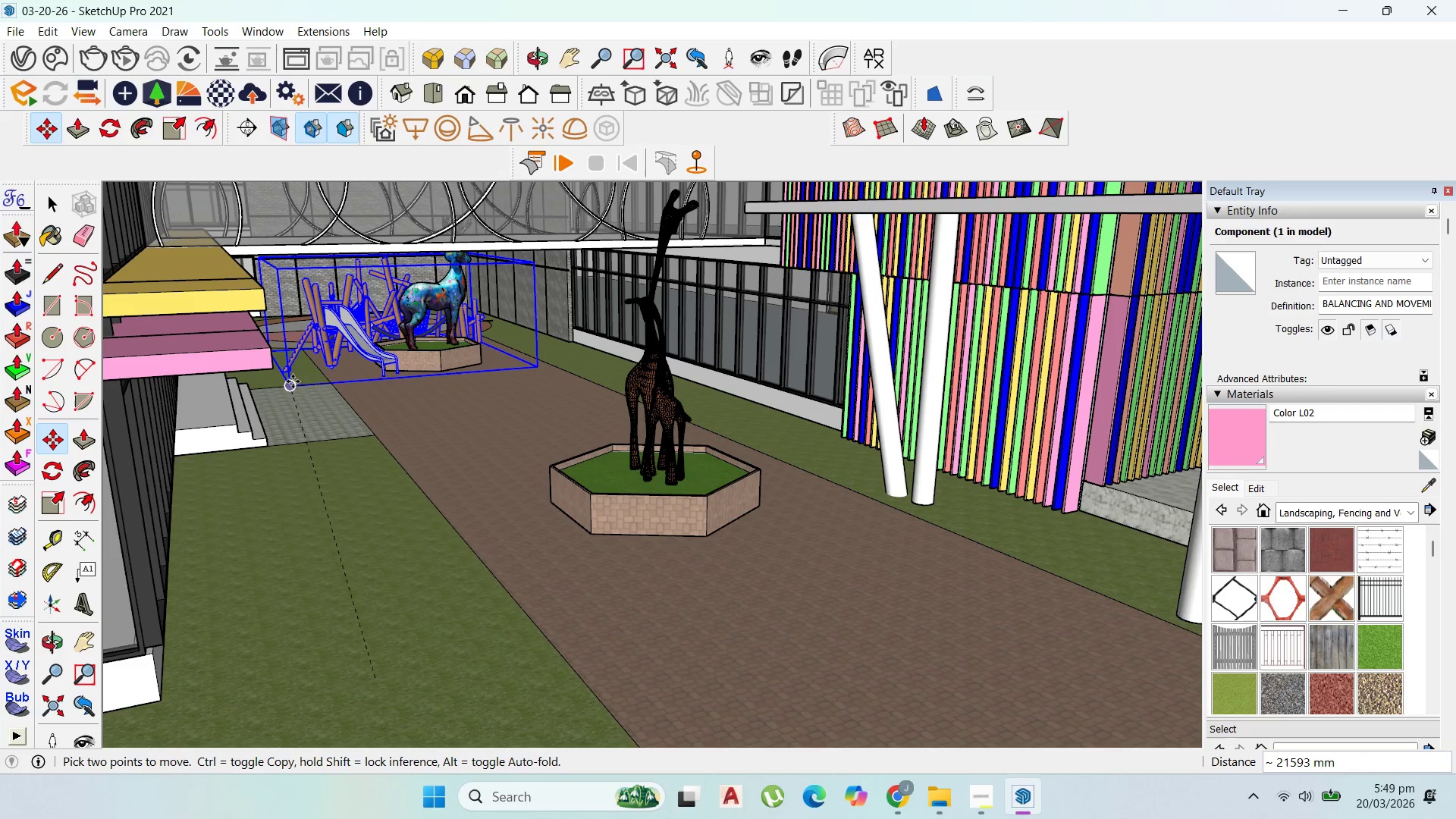 
scroll: coordinate [293, 312], scroll_direction: up, amount: 8.0
 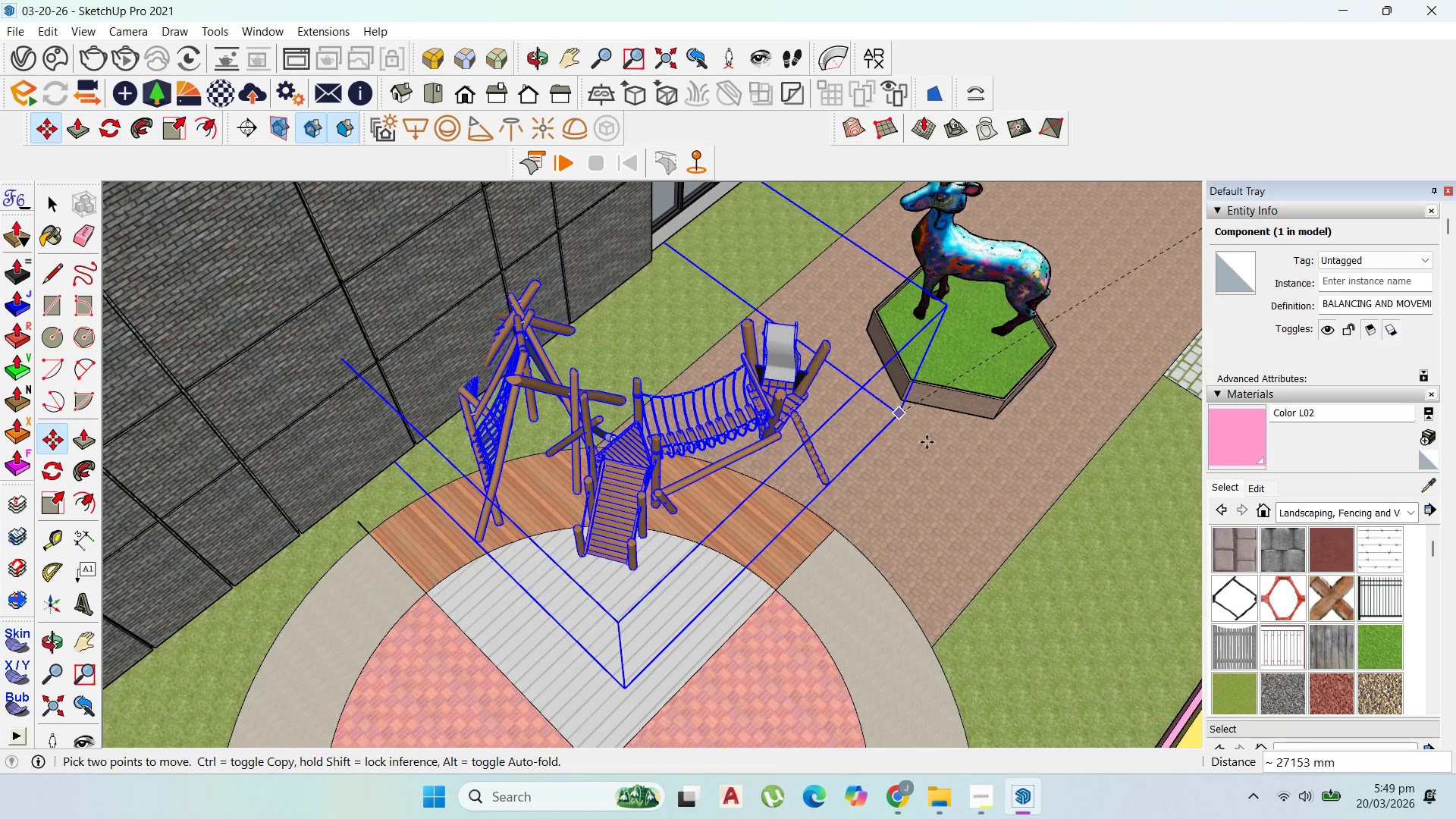 
wait(5.68)
 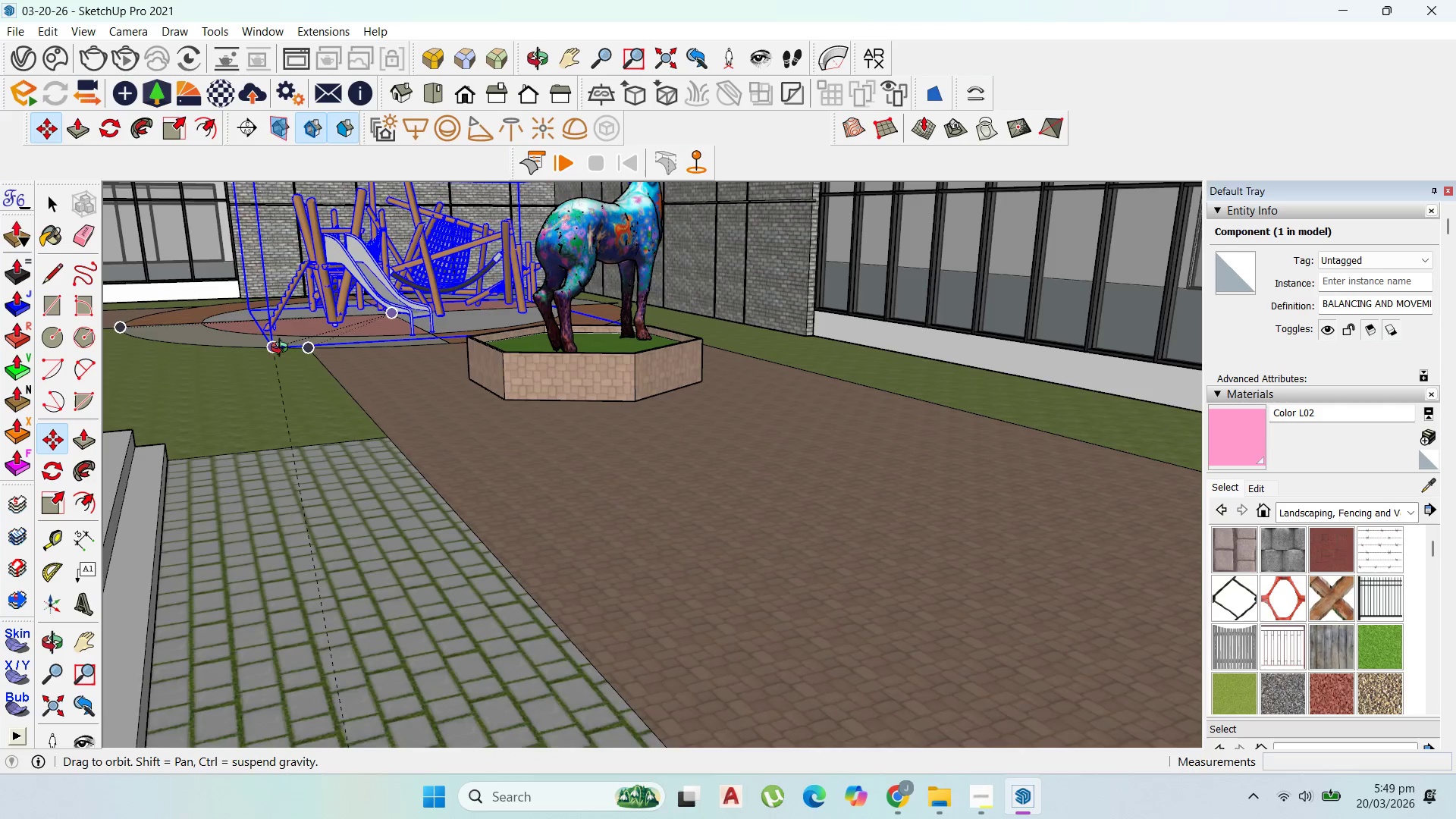 
scroll: coordinate [678, 510], scroll_direction: down, amount: 5.0
 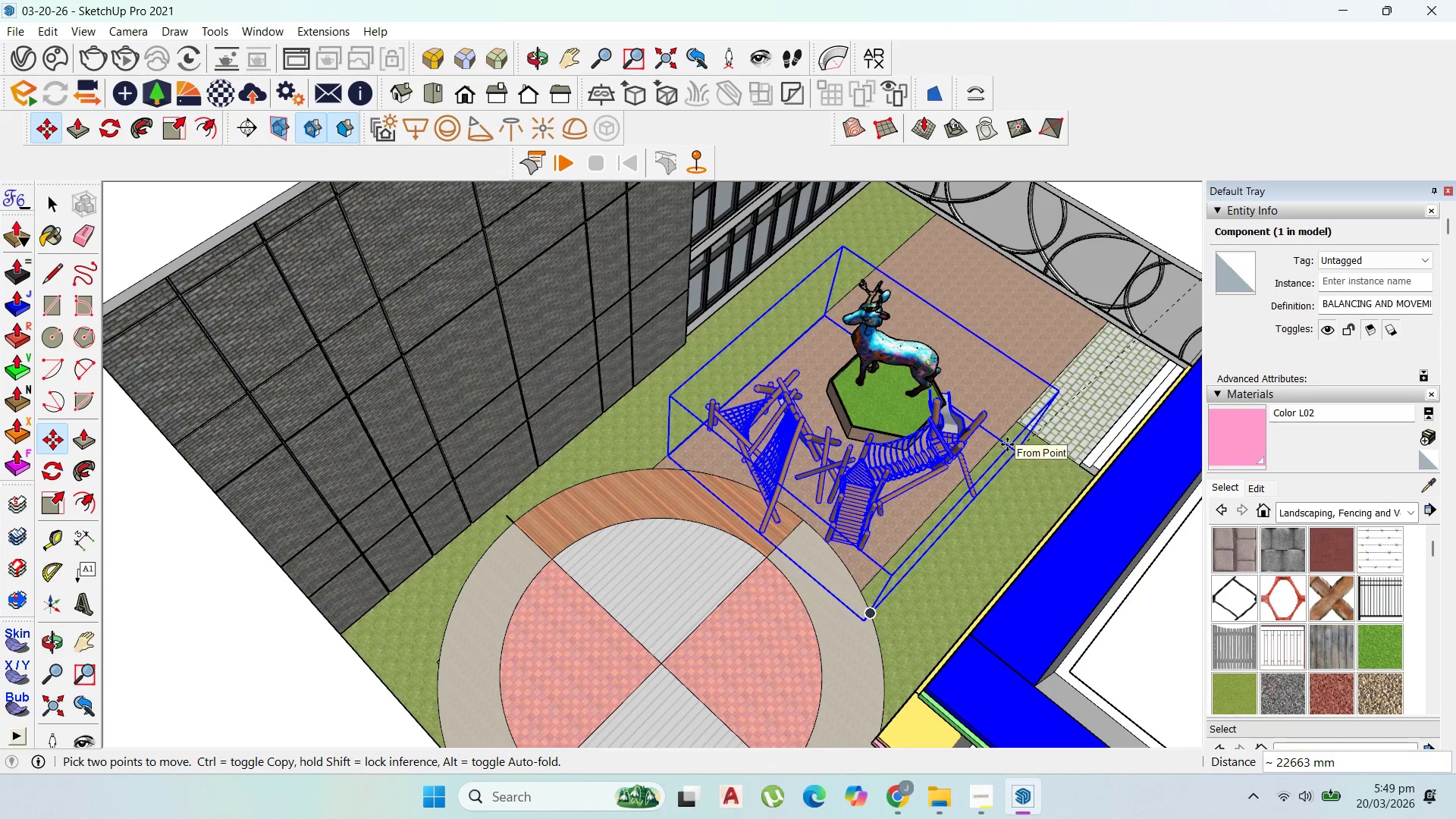 
wait(7.99)
 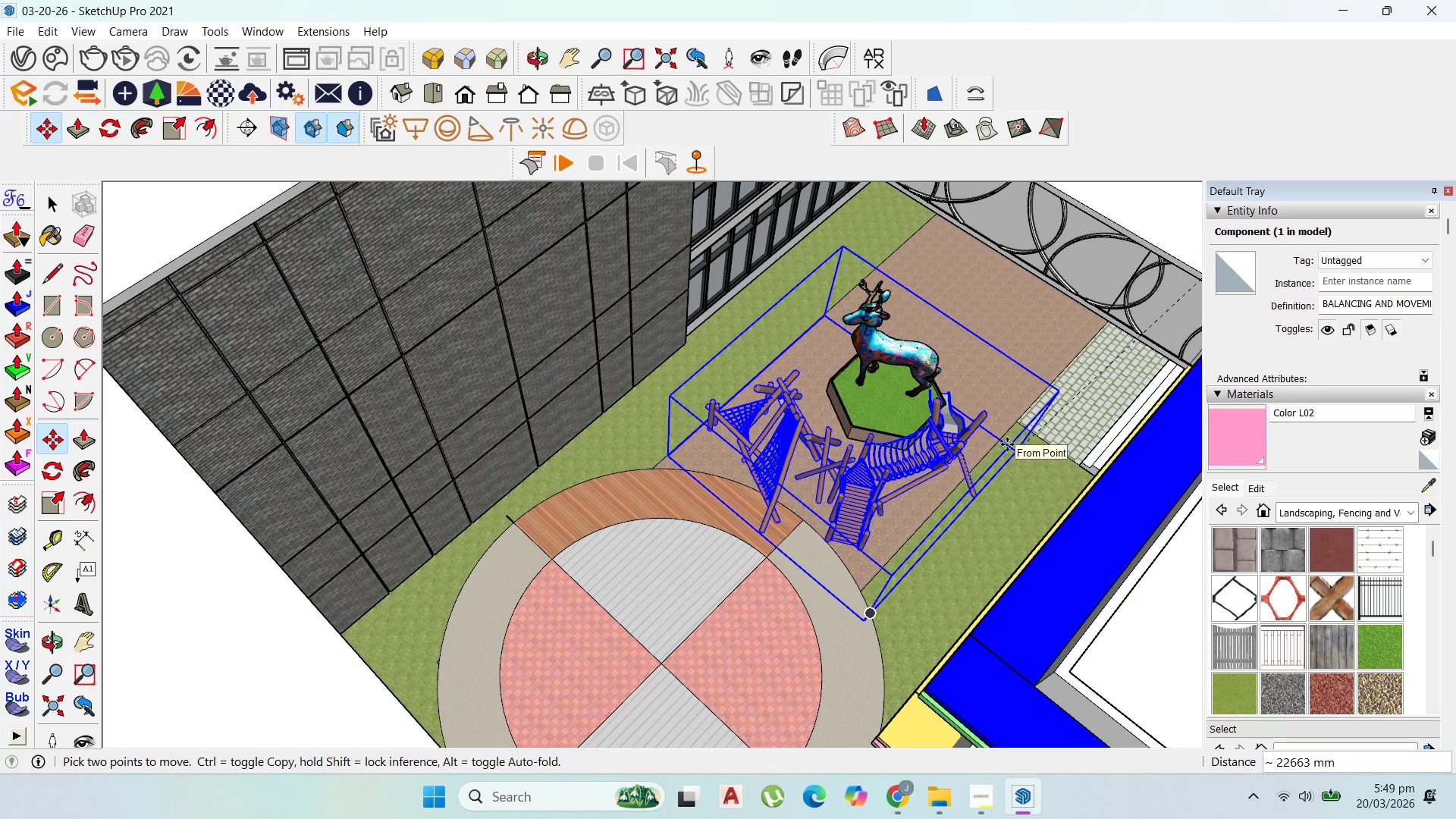 
scroll: coordinate [724, 531], scroll_direction: down, amount: 13.0
 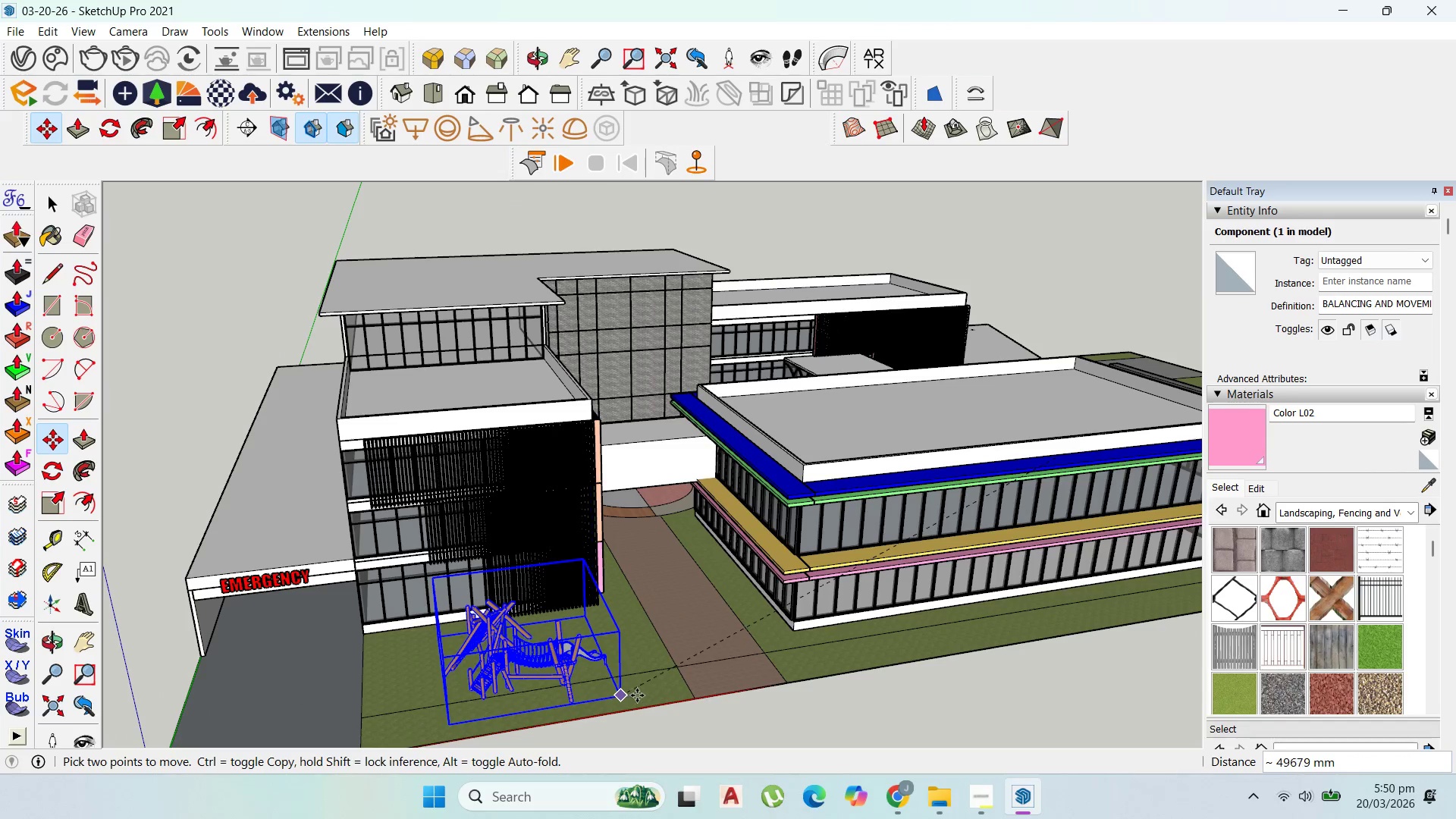 
scroll: coordinate [635, 596], scroll_direction: up, amount: 2.0
 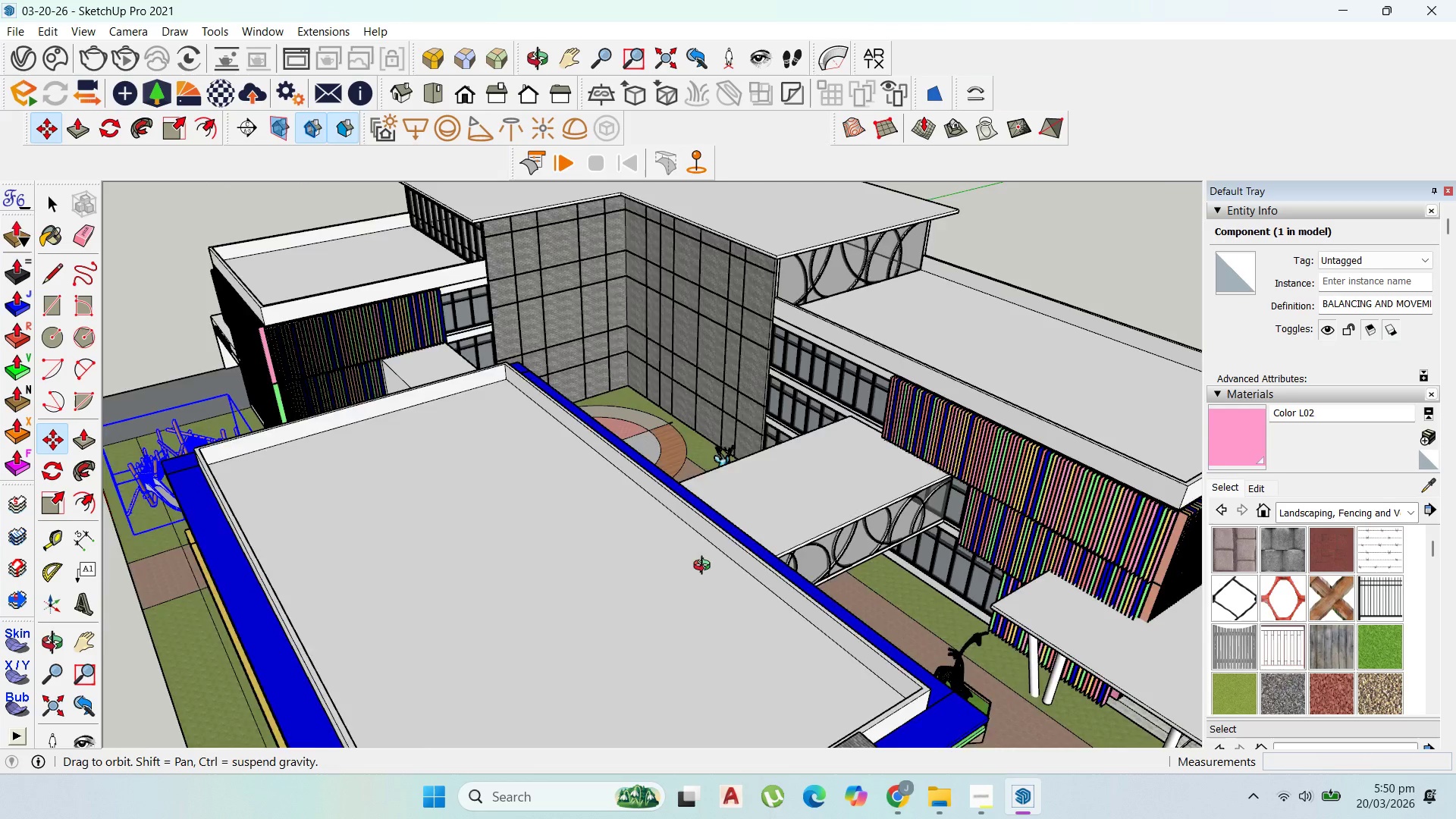 
scroll: coordinate [883, 532], scroll_direction: down, amount: 4.0
 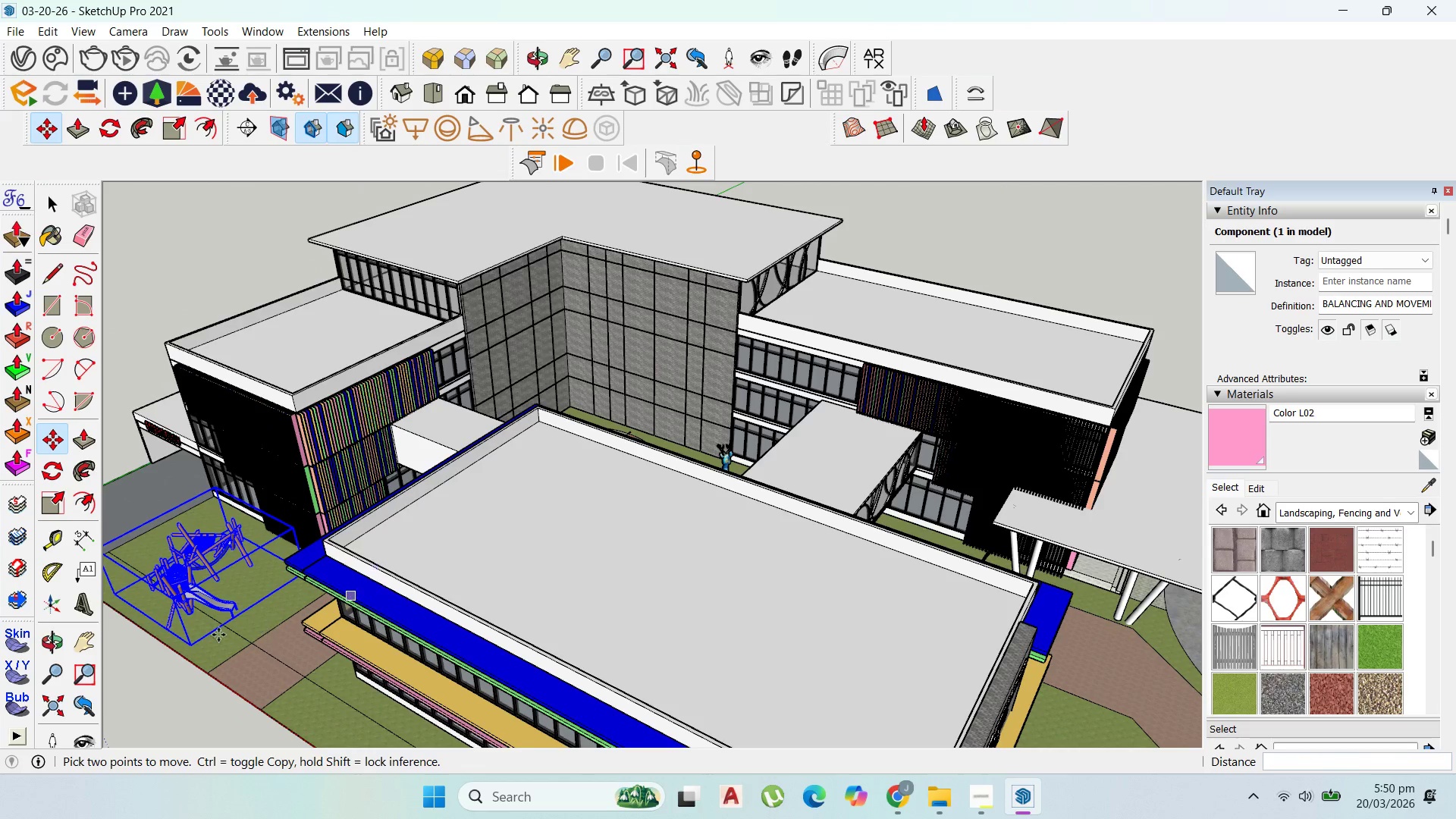 
left_click([218, 635])
 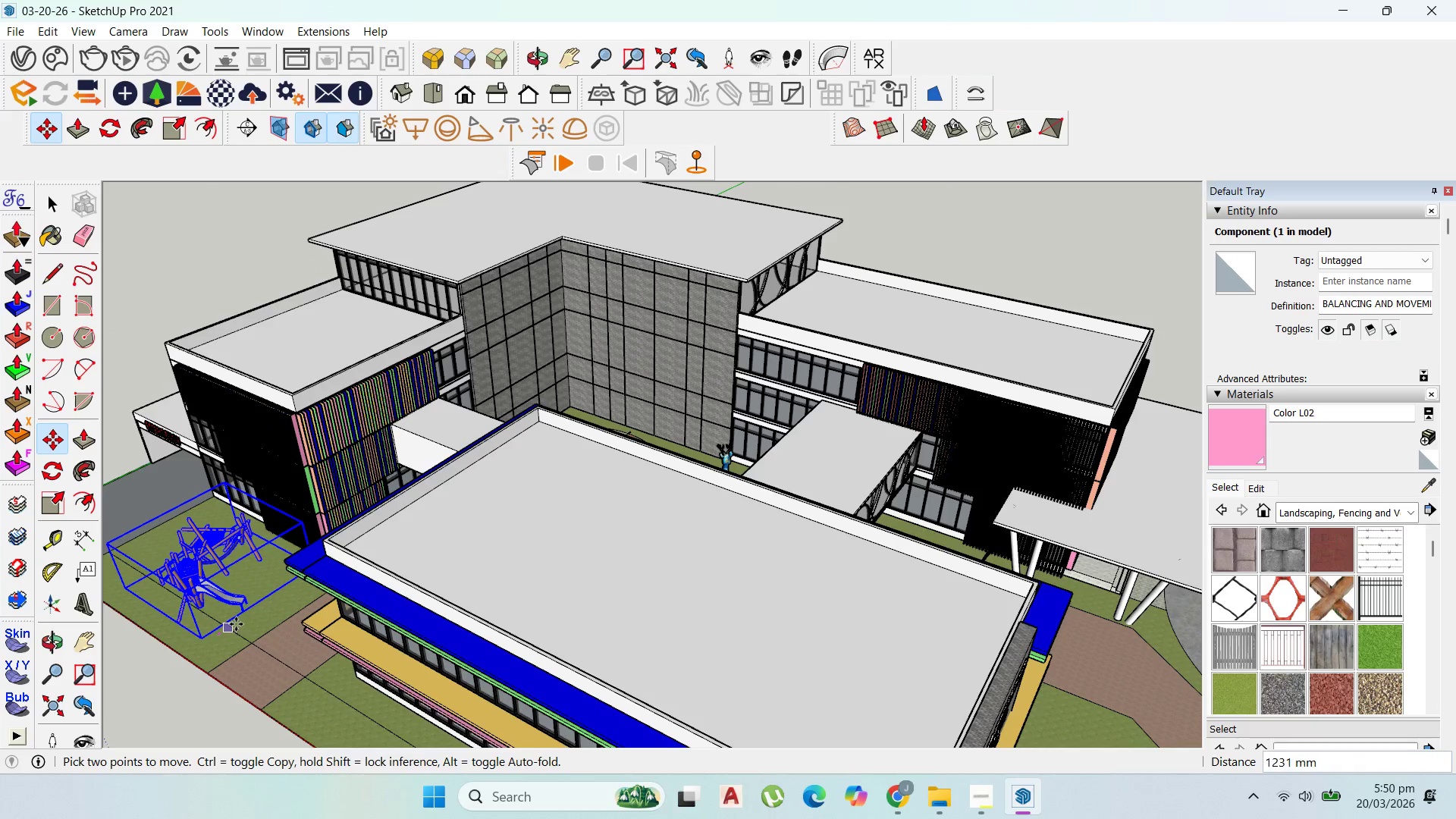 
left_click([237, 623])
 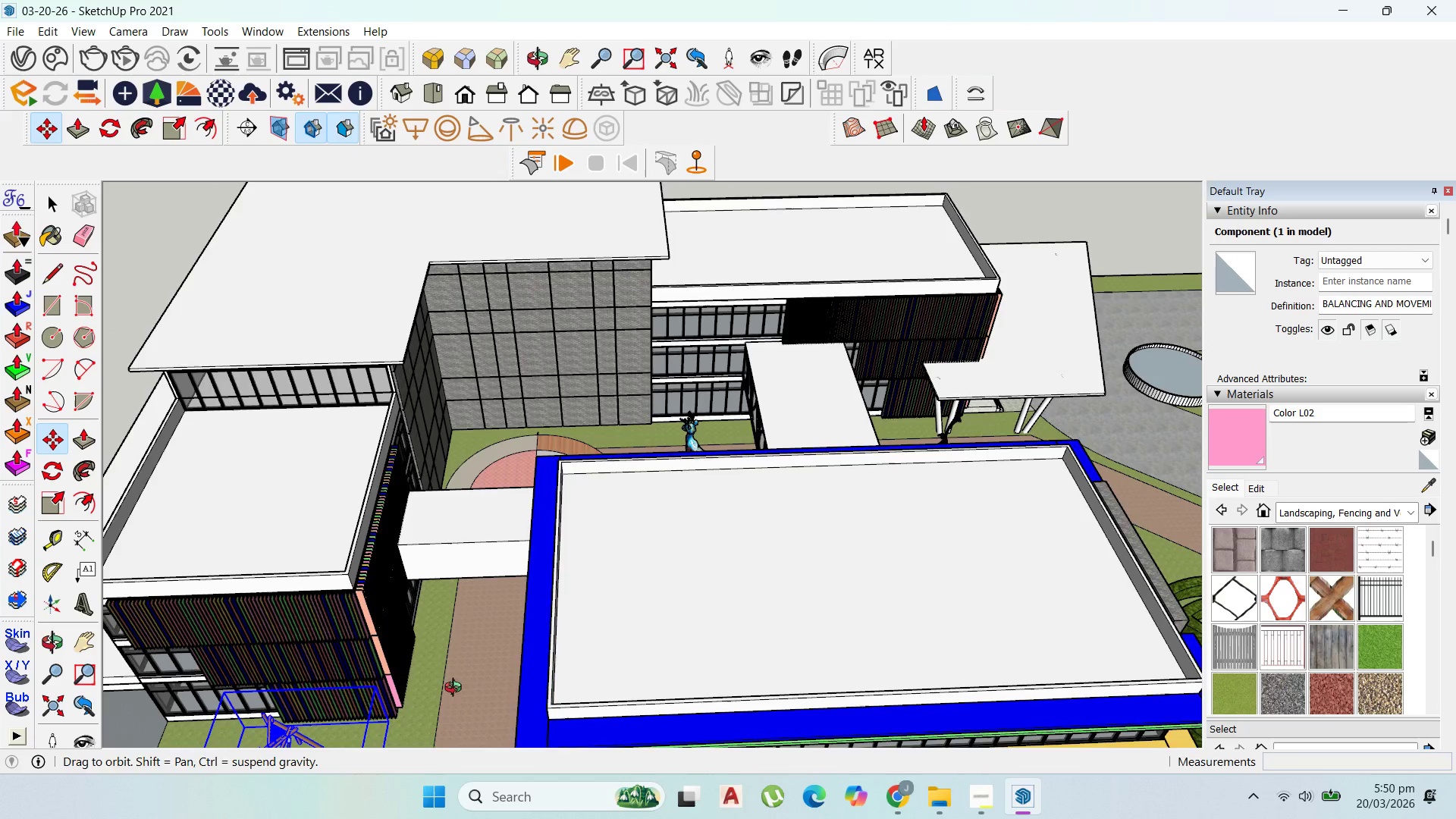 
scroll: coordinate [639, 394], scroll_direction: down, amount: 8.0
 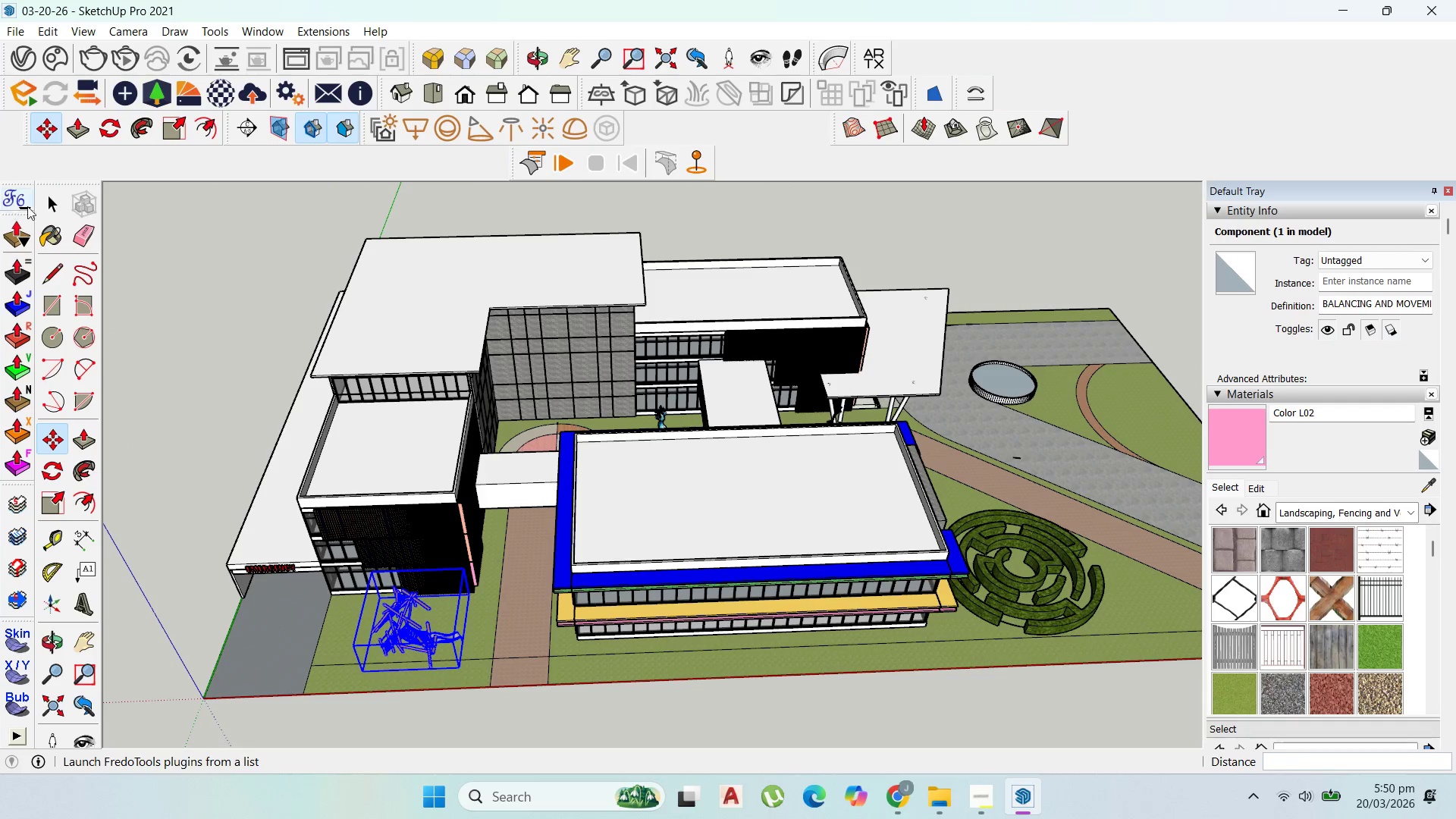 
left_click([49, 198])
 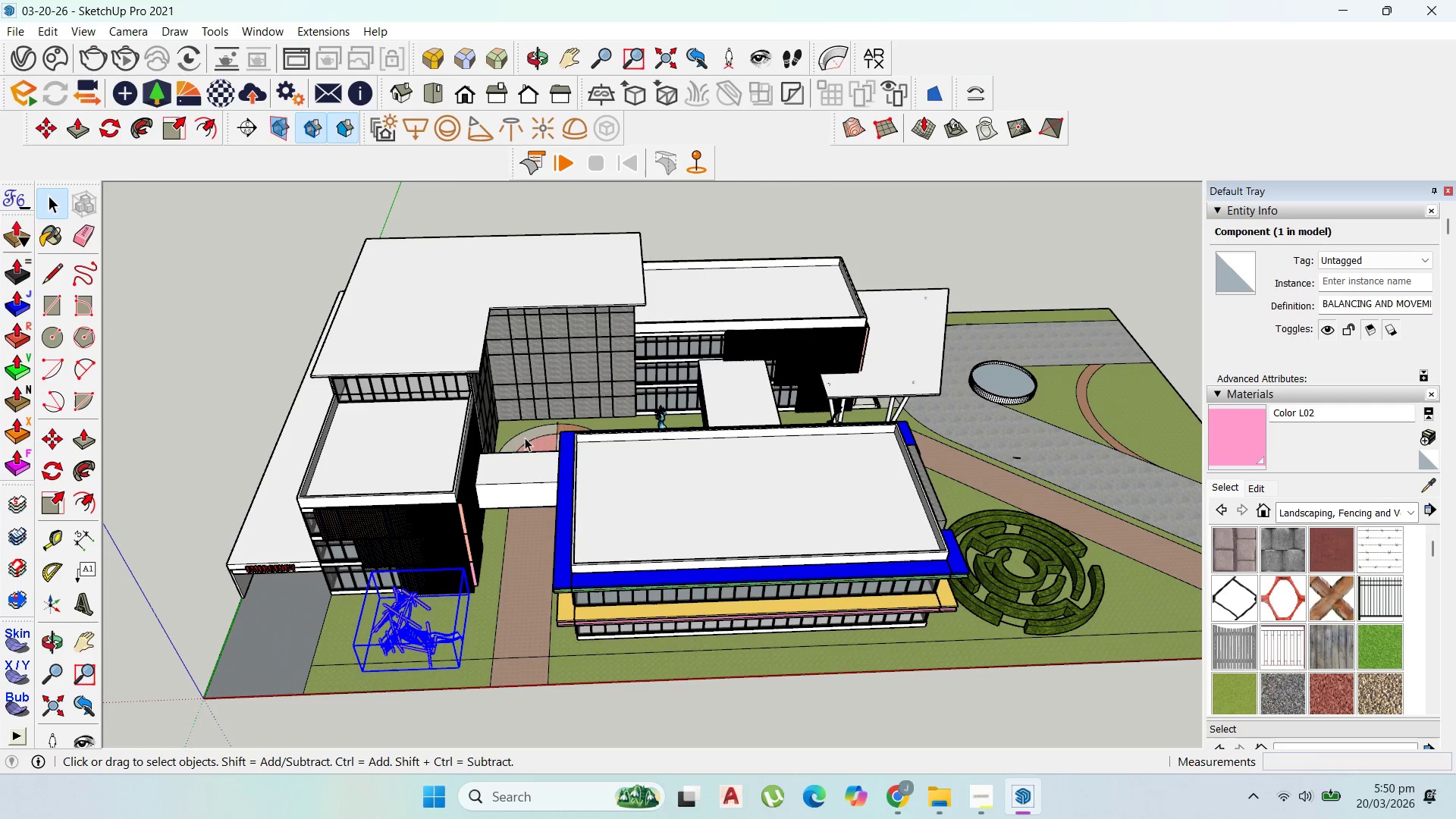 
scroll: coordinate [632, 465], scroll_direction: up, amount: 25.0
 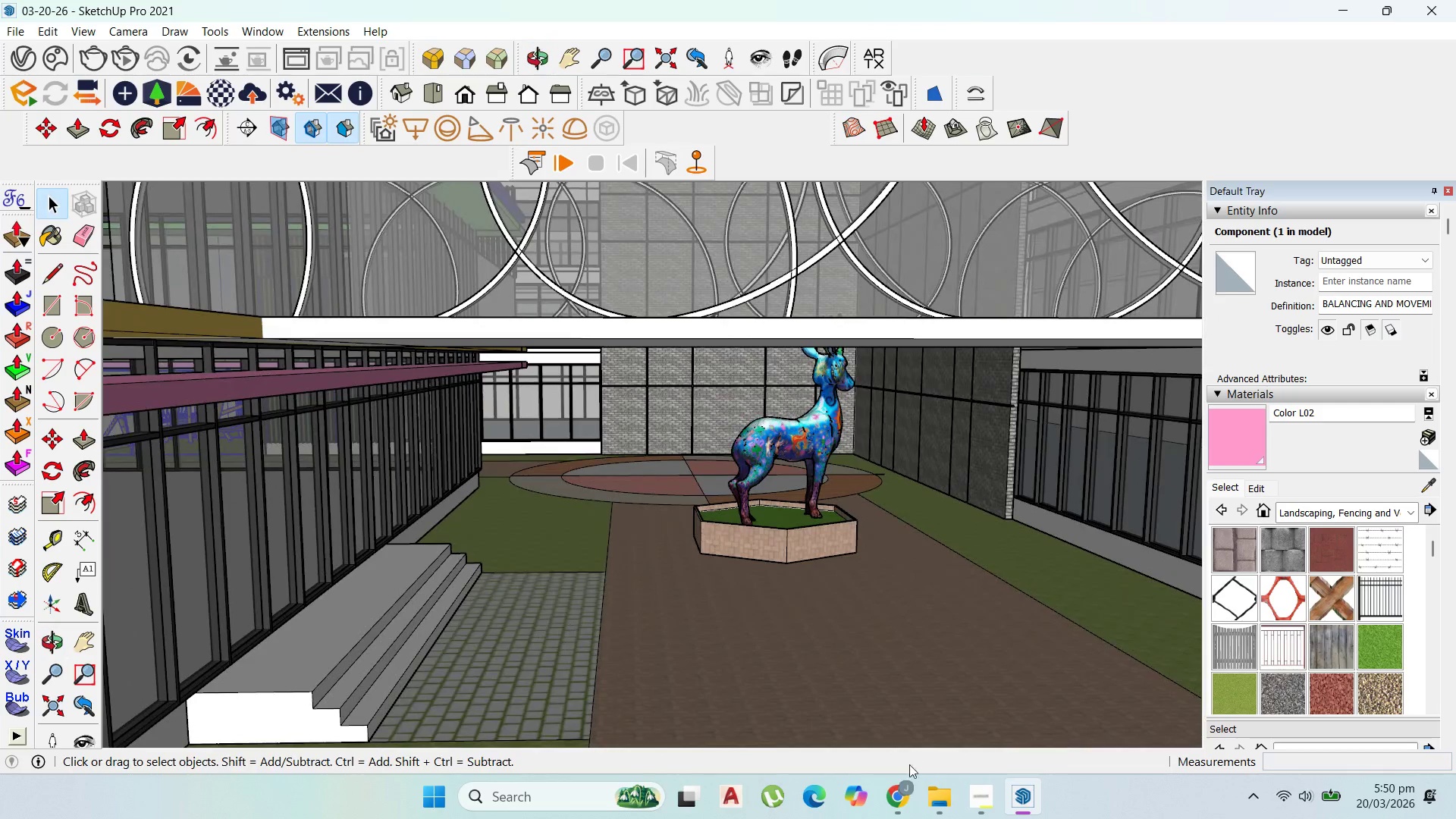 
left_click([894, 782])
 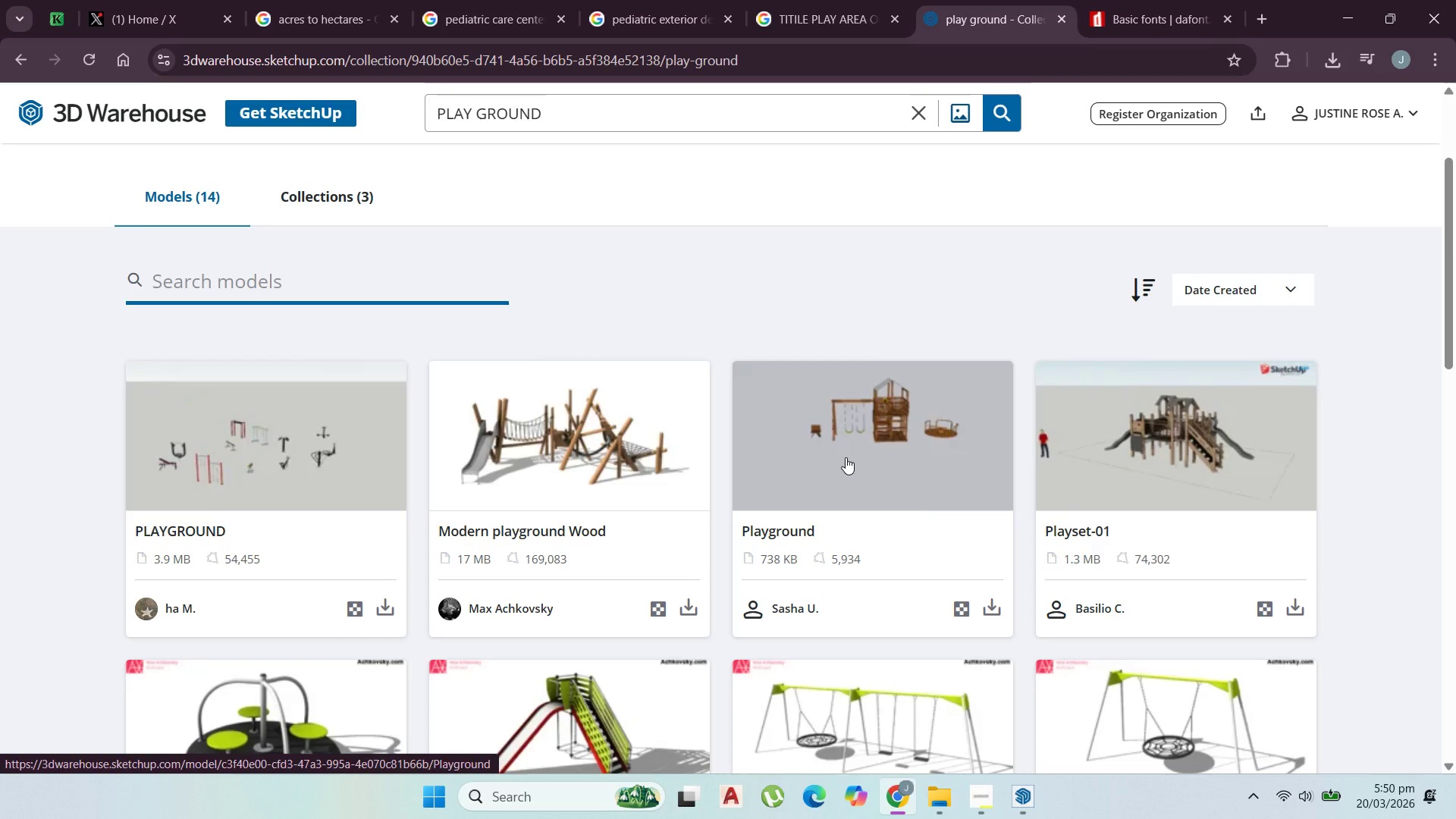 
wait(5.67)
 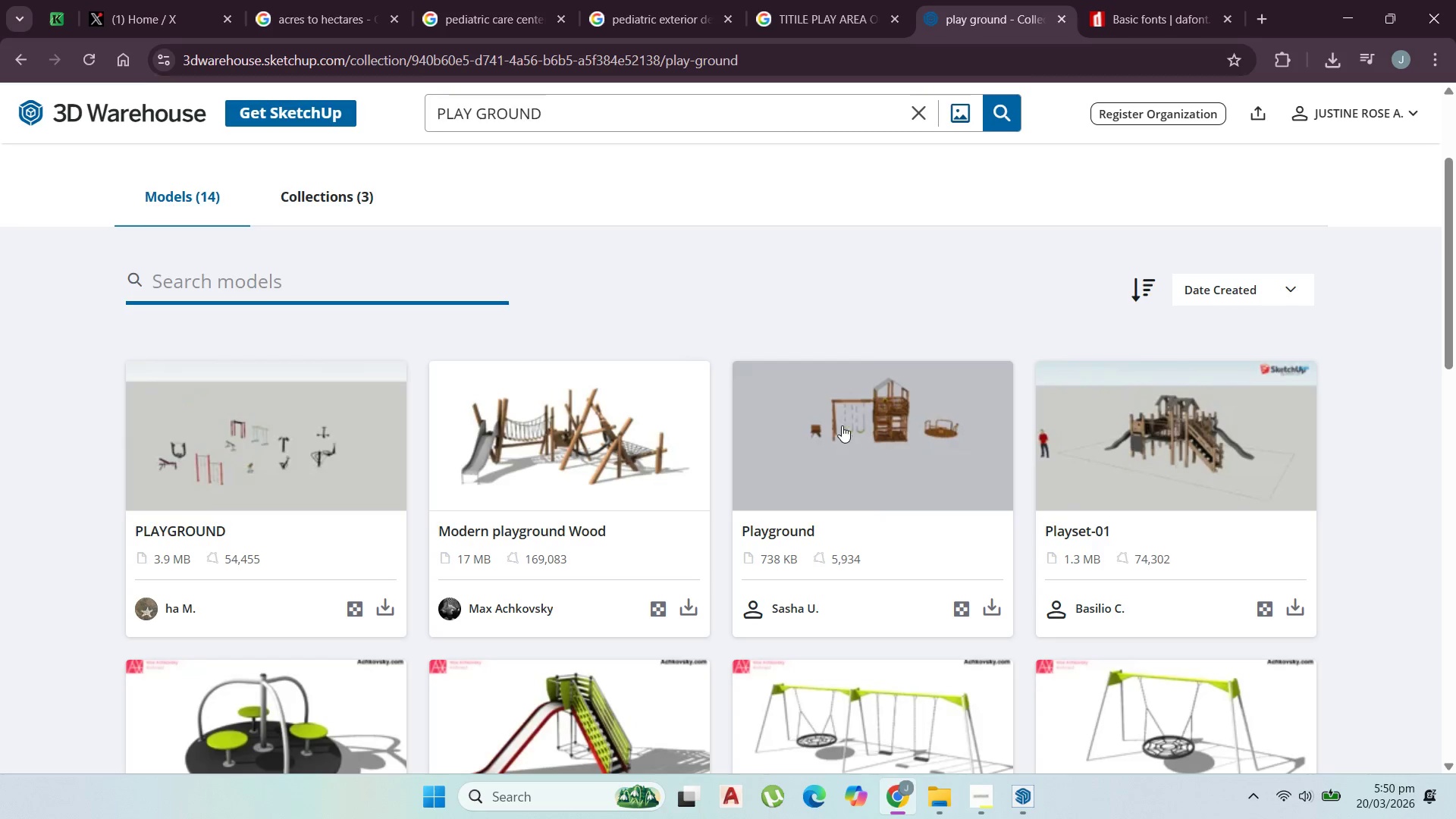 
scroll: coordinate [900, 494], scroll_direction: down, amount: 5.0
 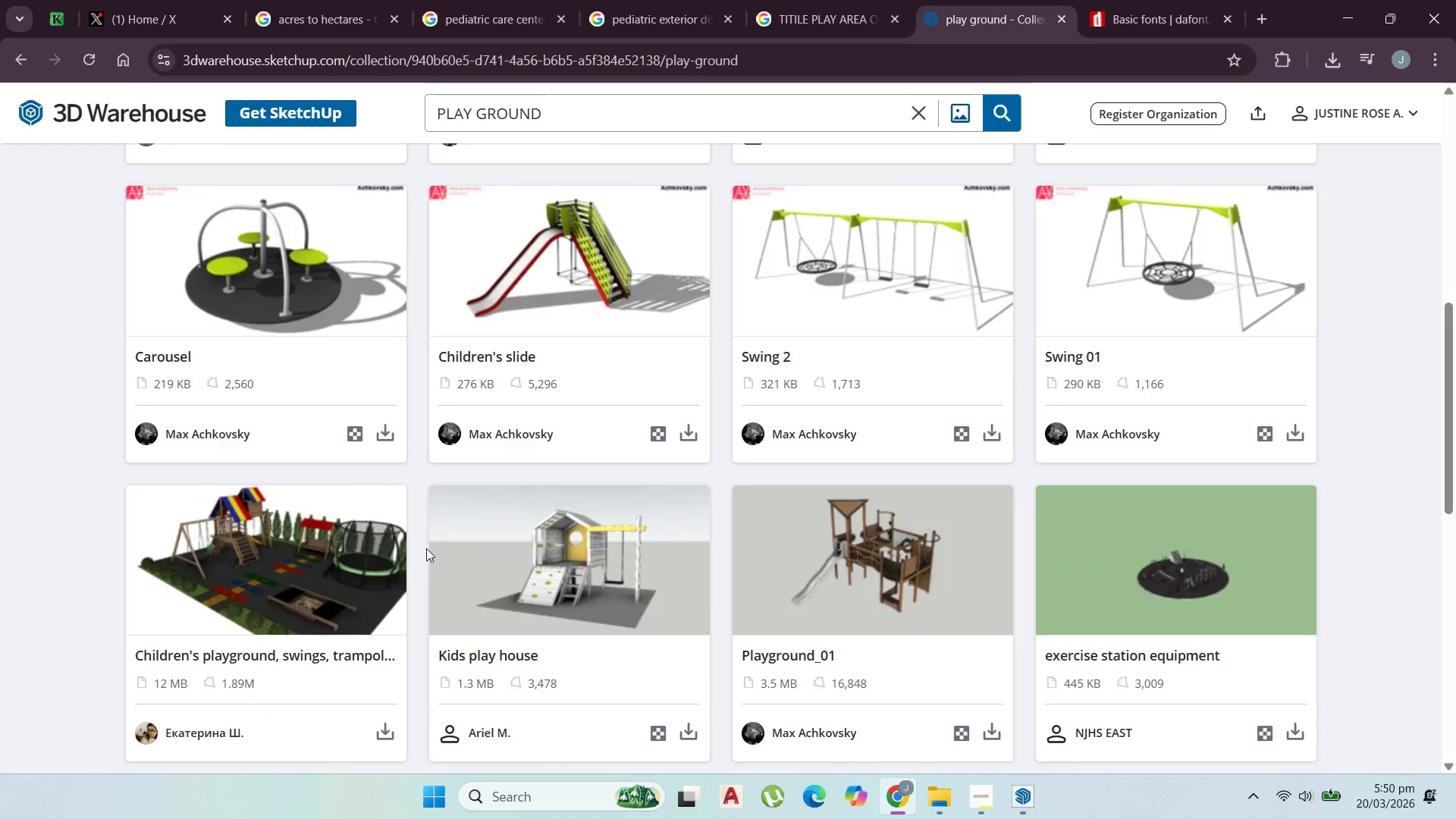 
wait(5.09)
 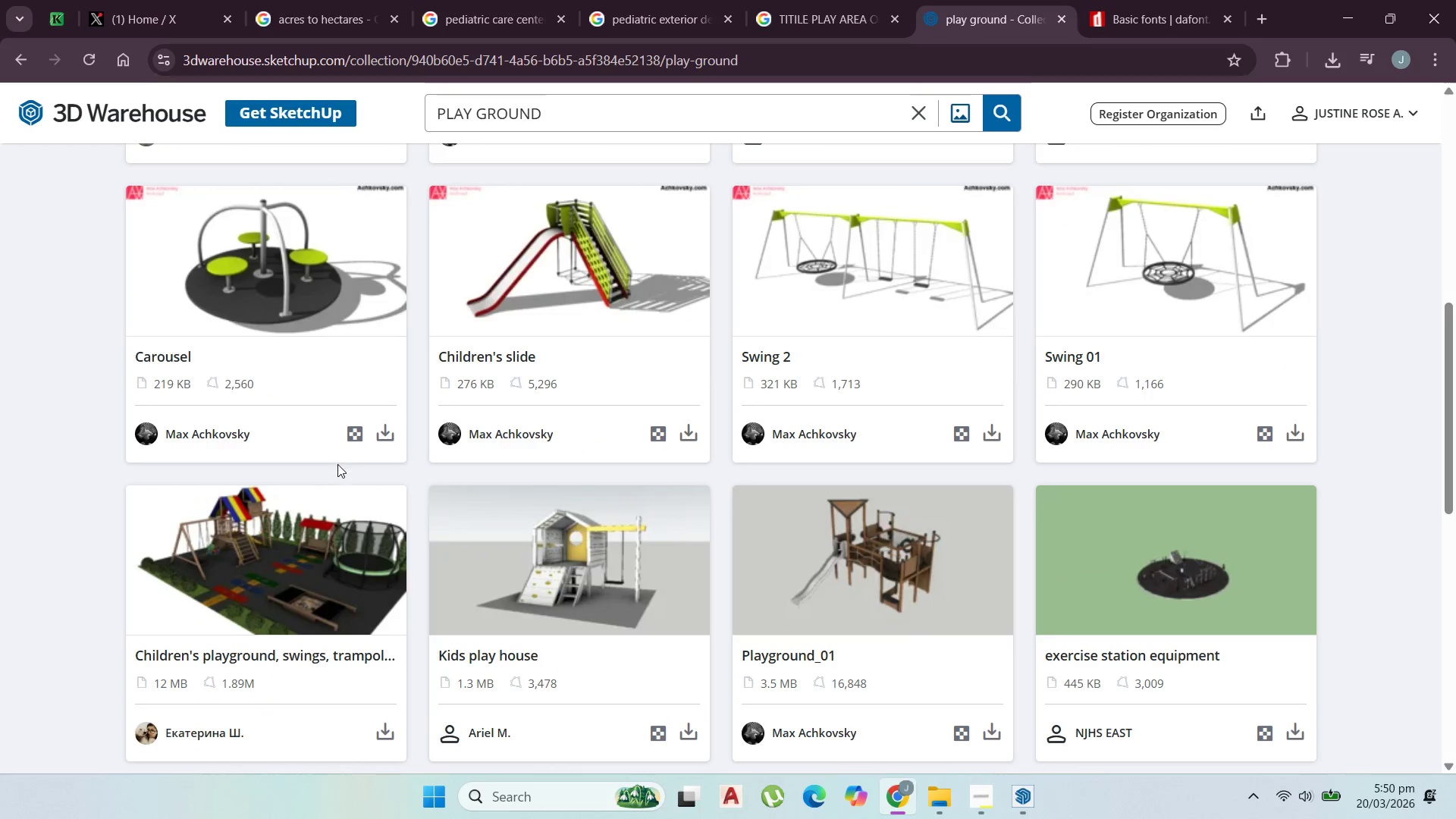 
scroll: coordinate [869, 604], scroll_direction: down, amount: 4.0
 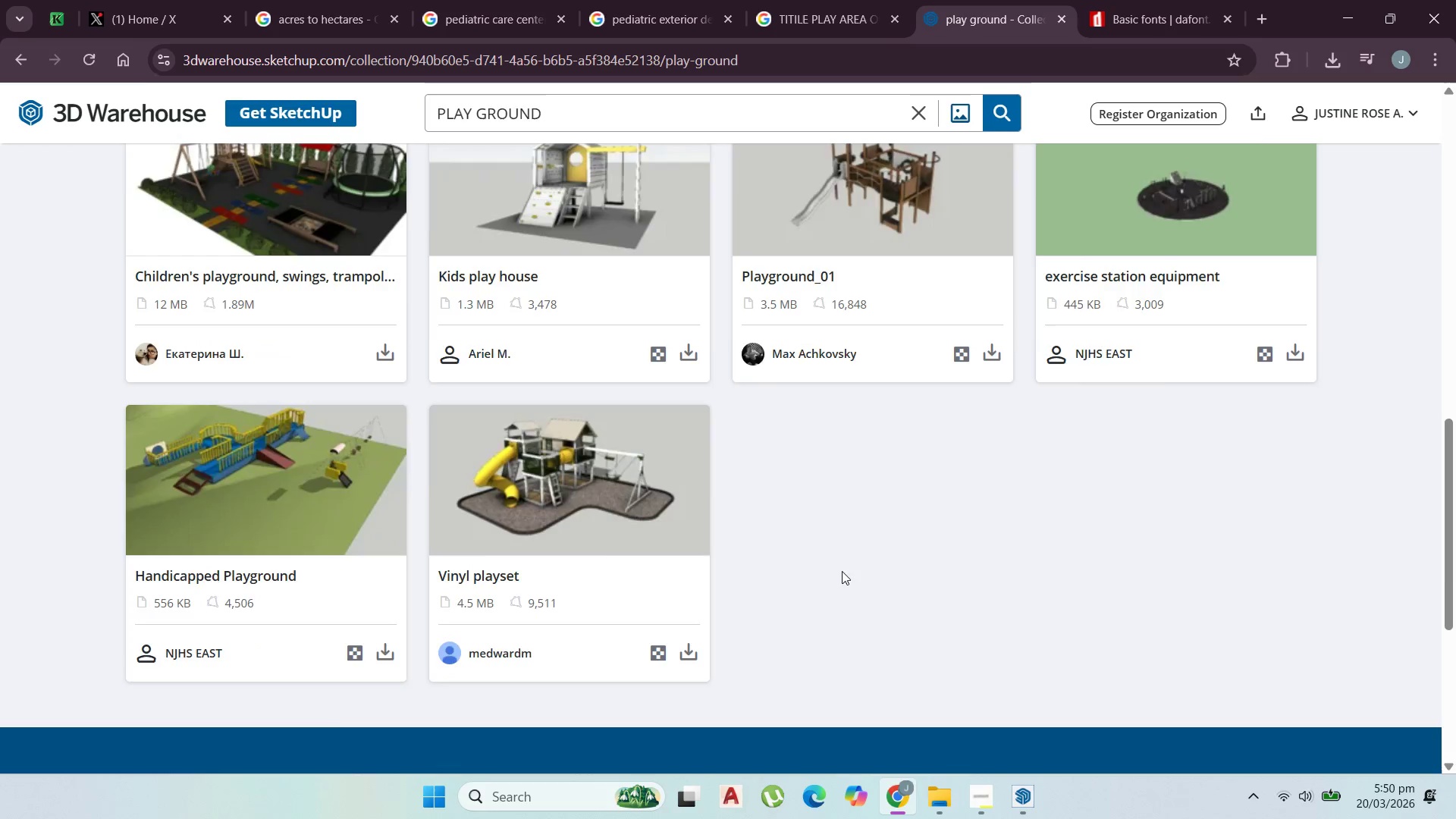 
scroll: coordinate [622, 486], scroll_direction: up, amount: 7.0
 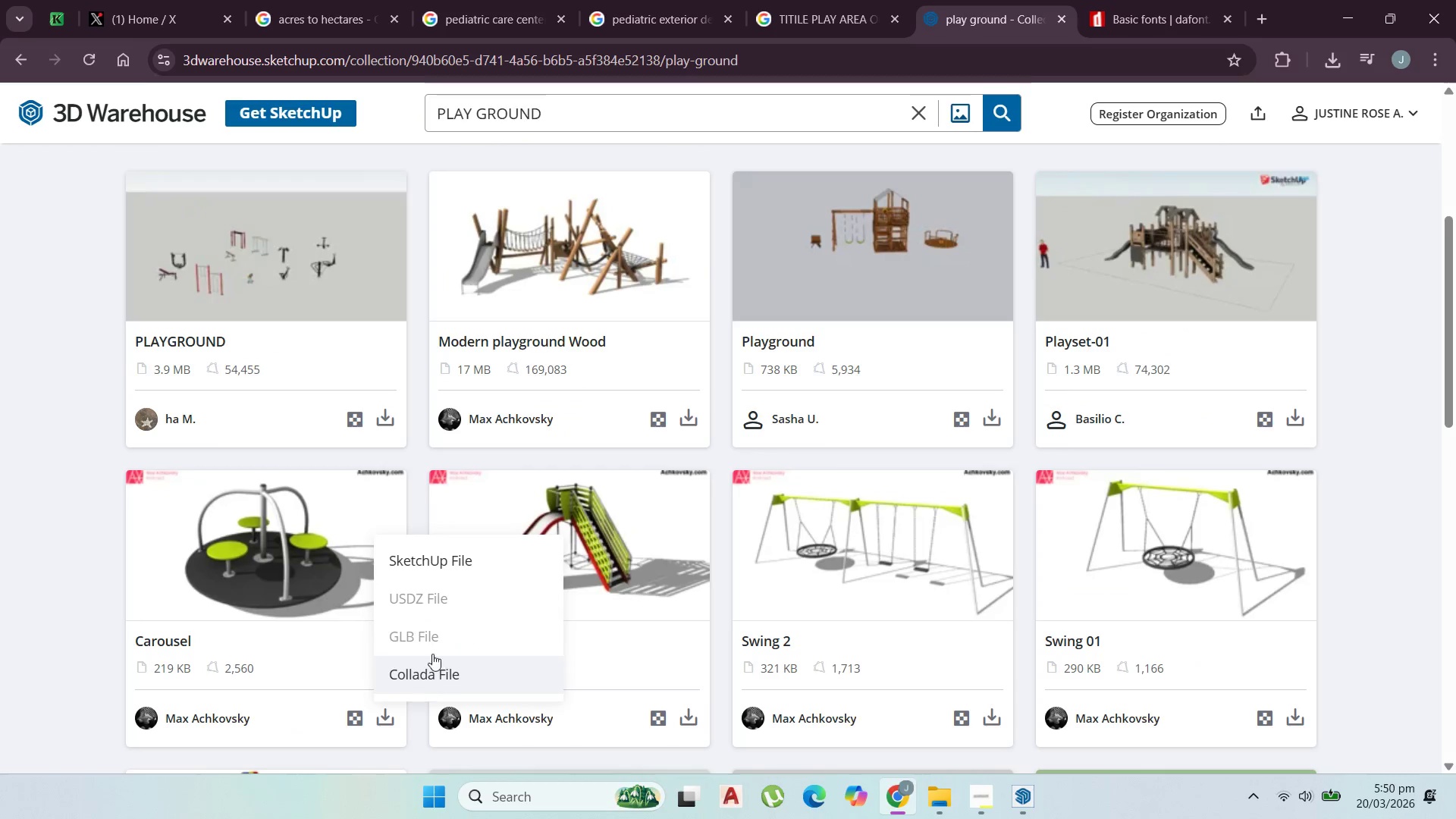 
left_click([447, 544])
 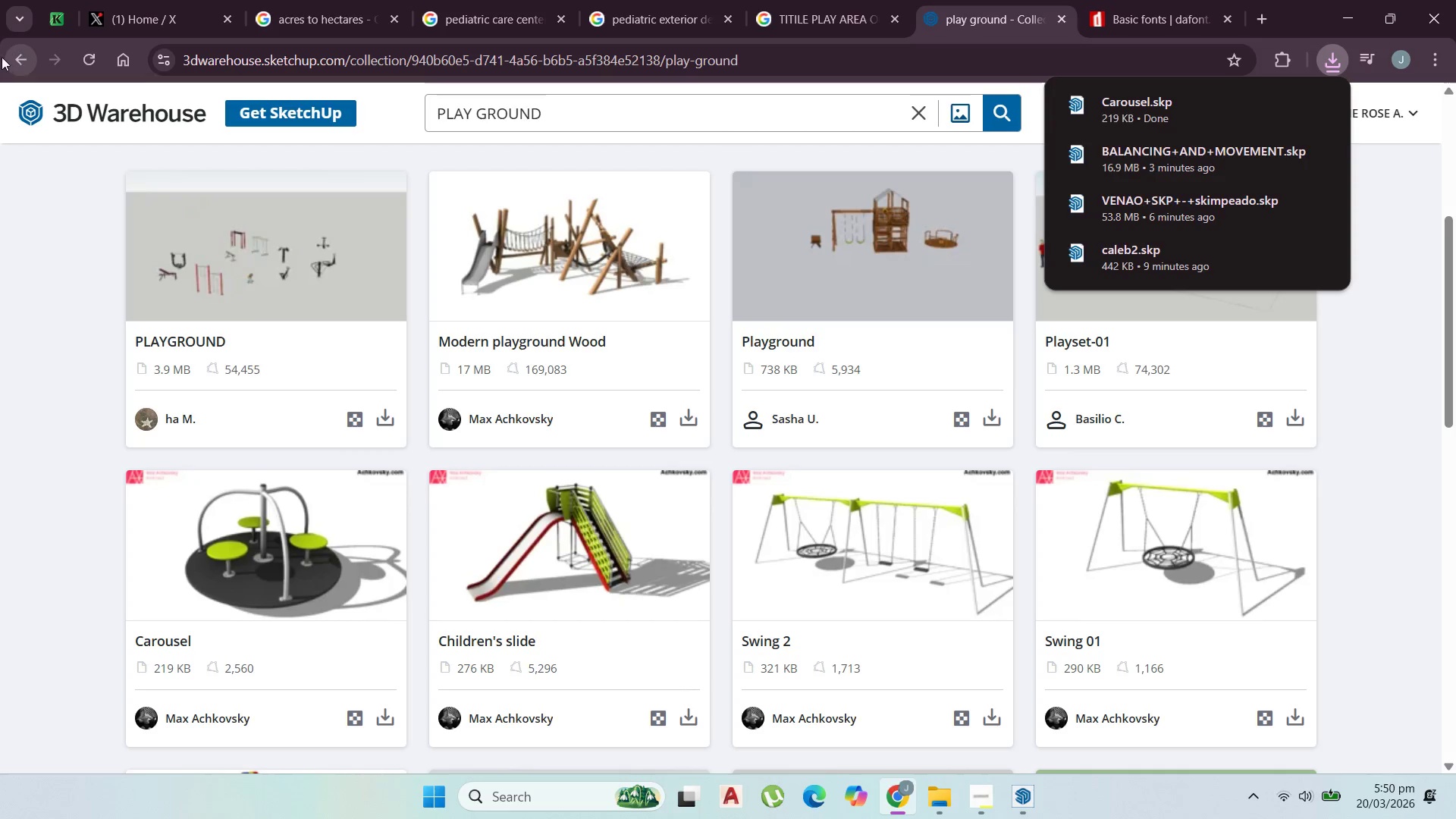 
left_click([5, 58])
 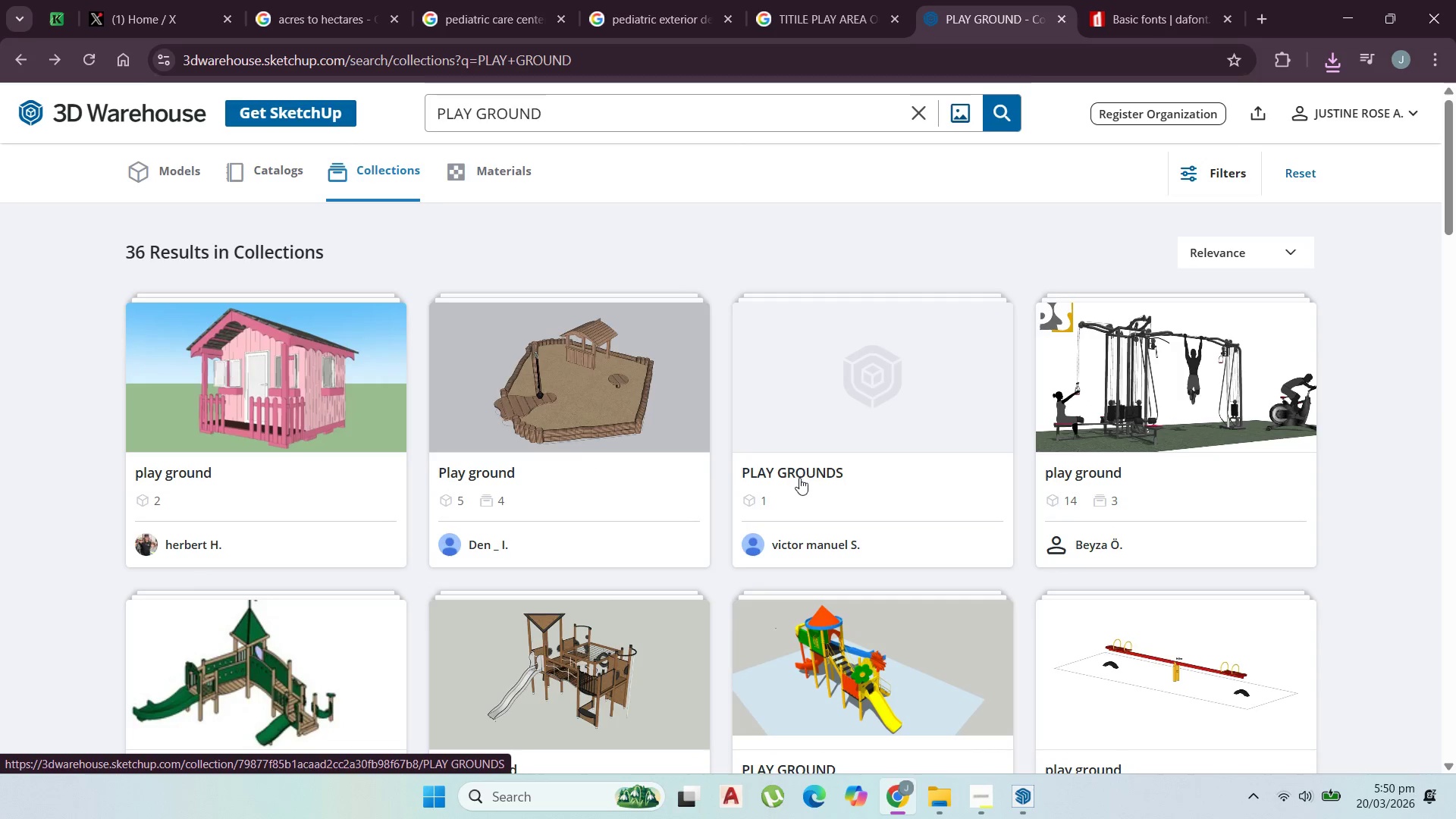 
wait(6.19)
 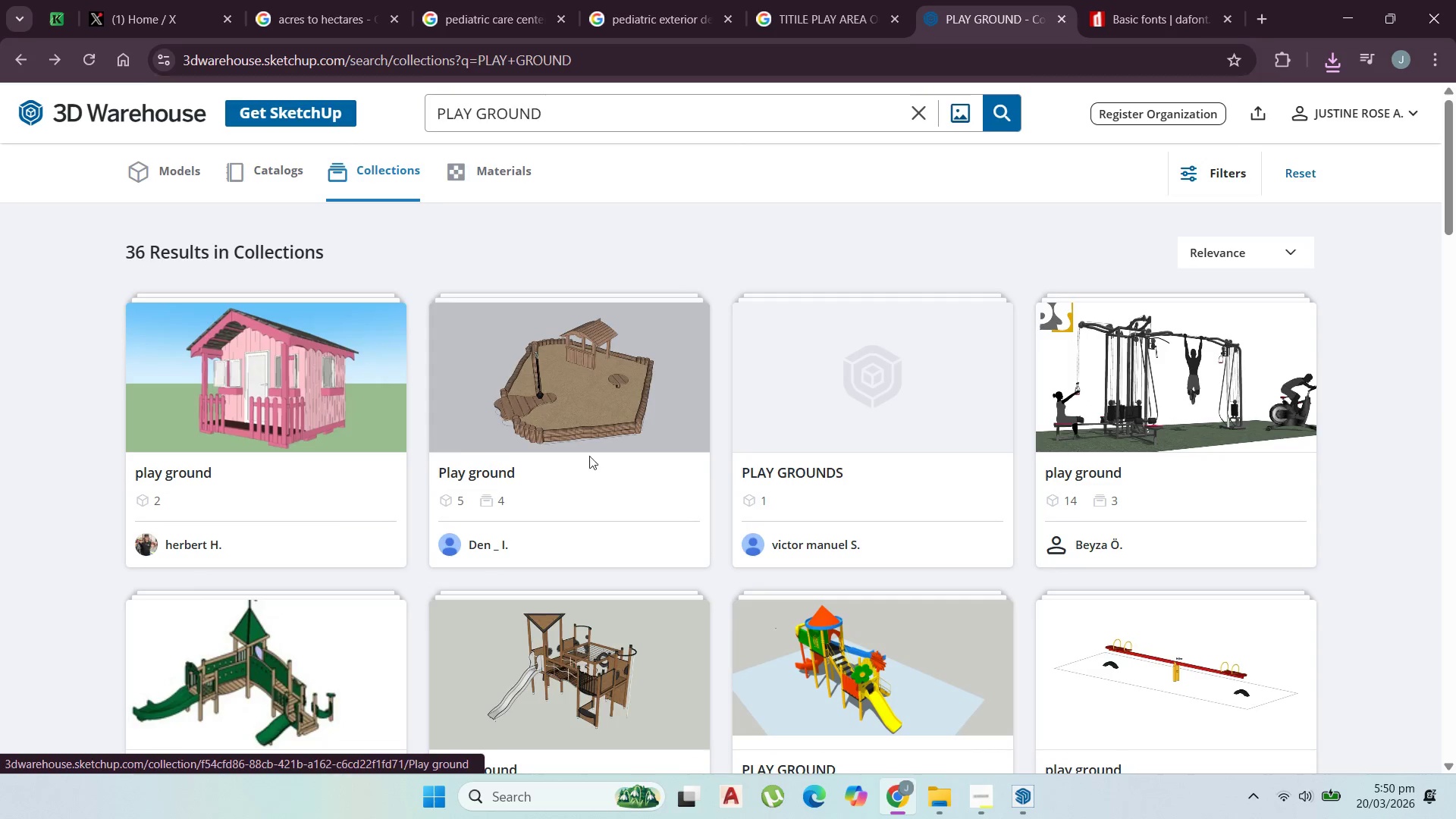 
left_click([1100, 479])
 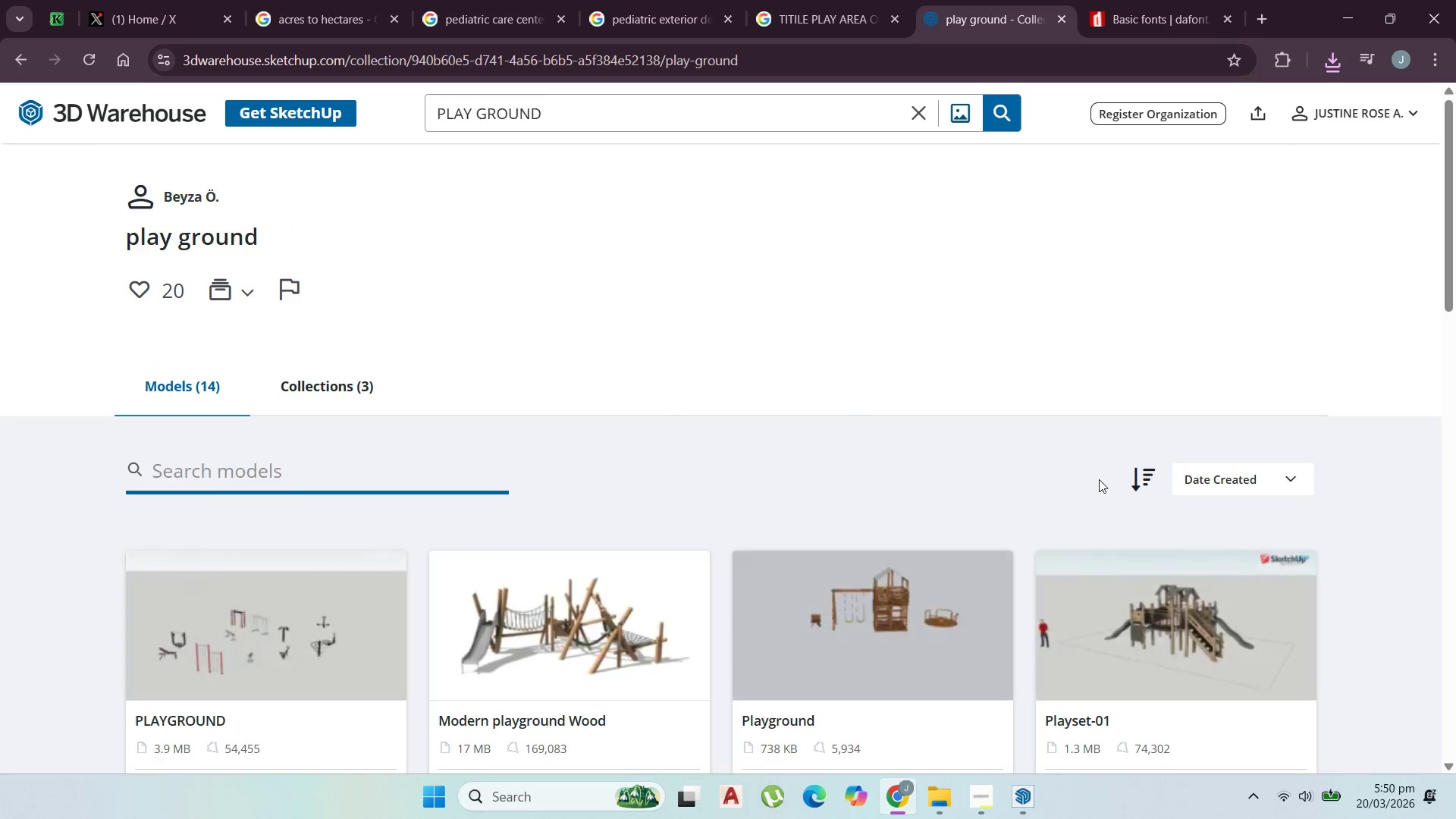 
scroll: coordinate [1099, 493], scroll_direction: down, amount: 10.0
 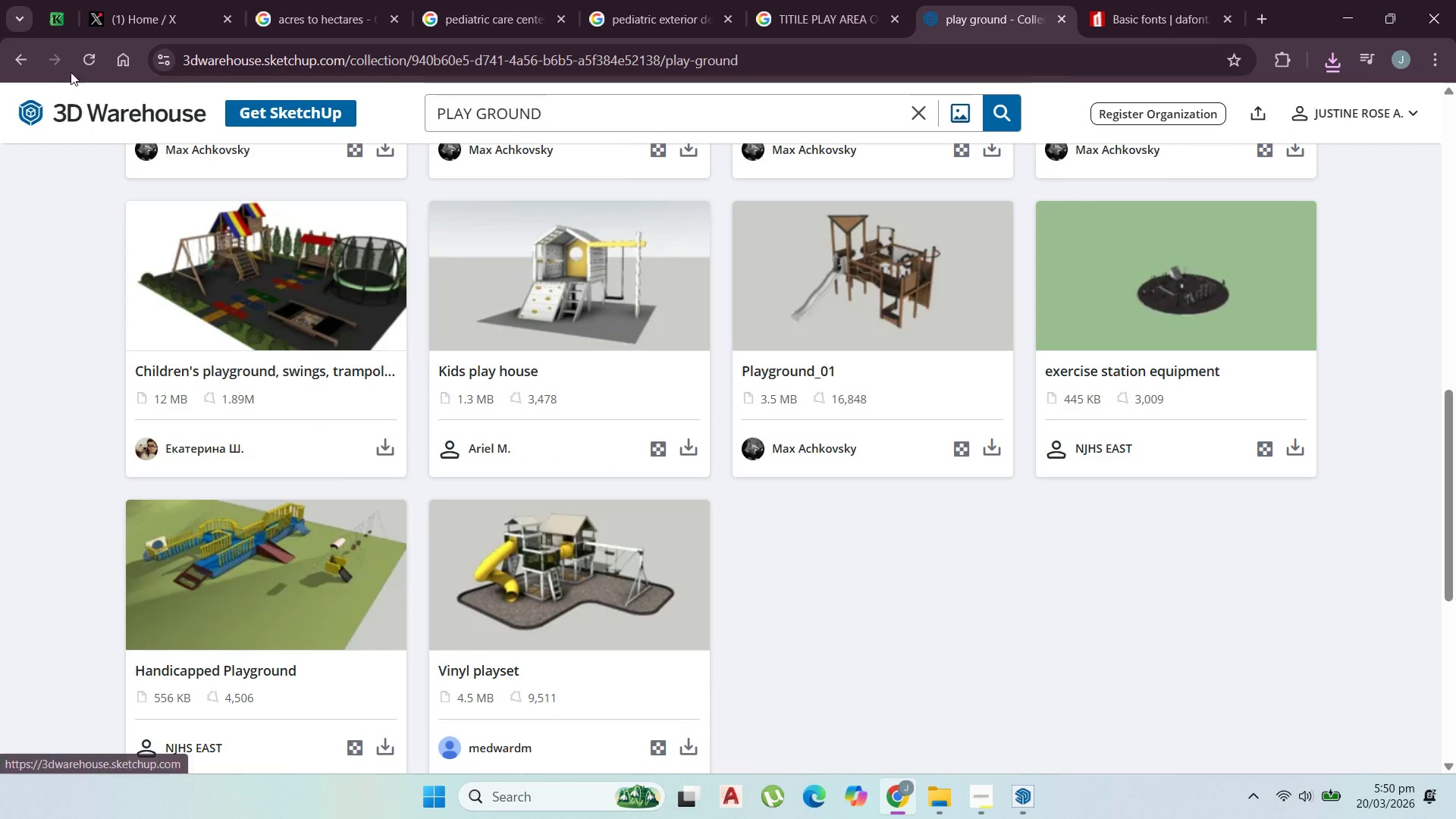 
left_click([23, 48])
 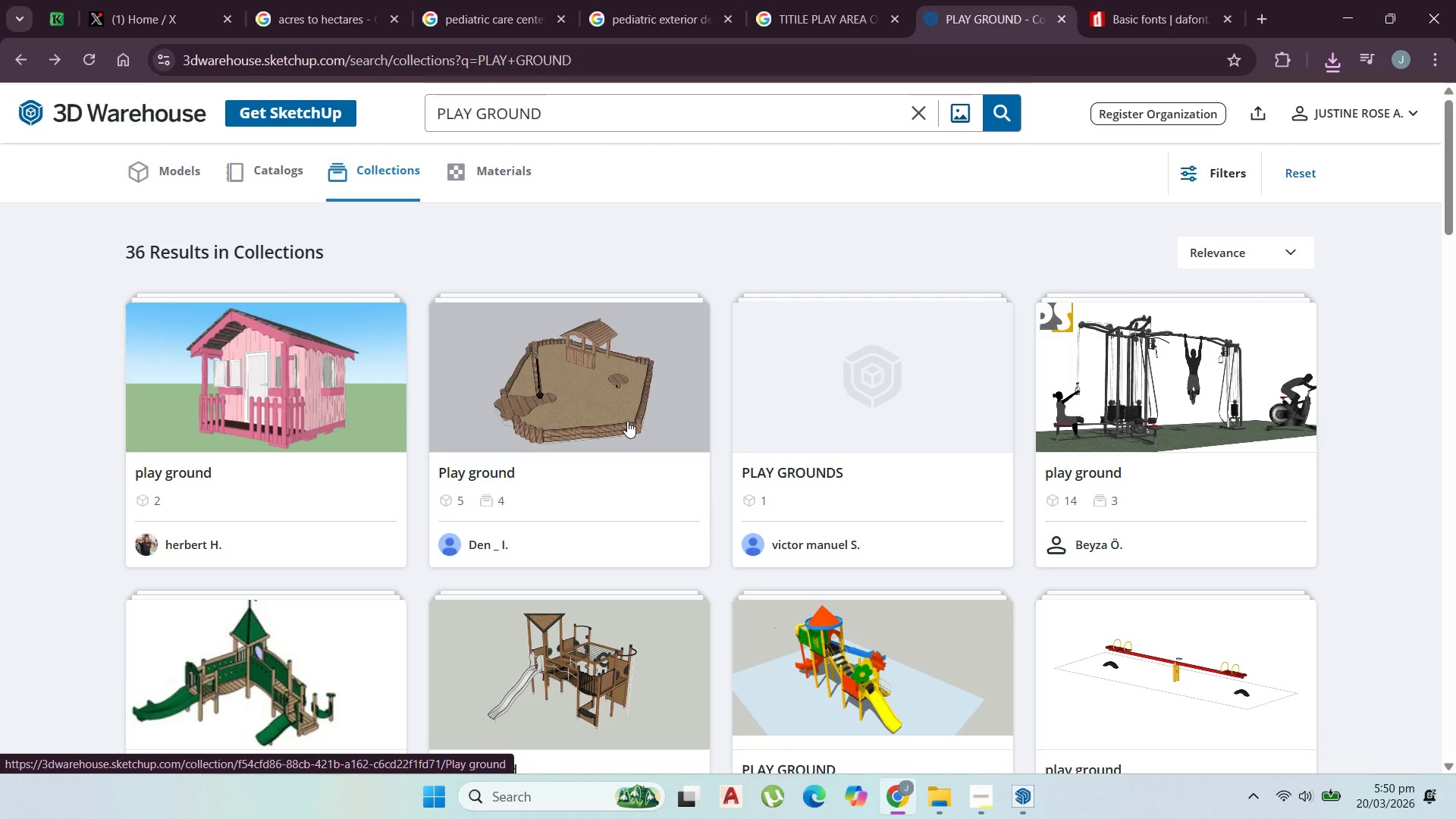 
scroll: coordinate [628, 423], scroll_direction: down, amount: 3.0
 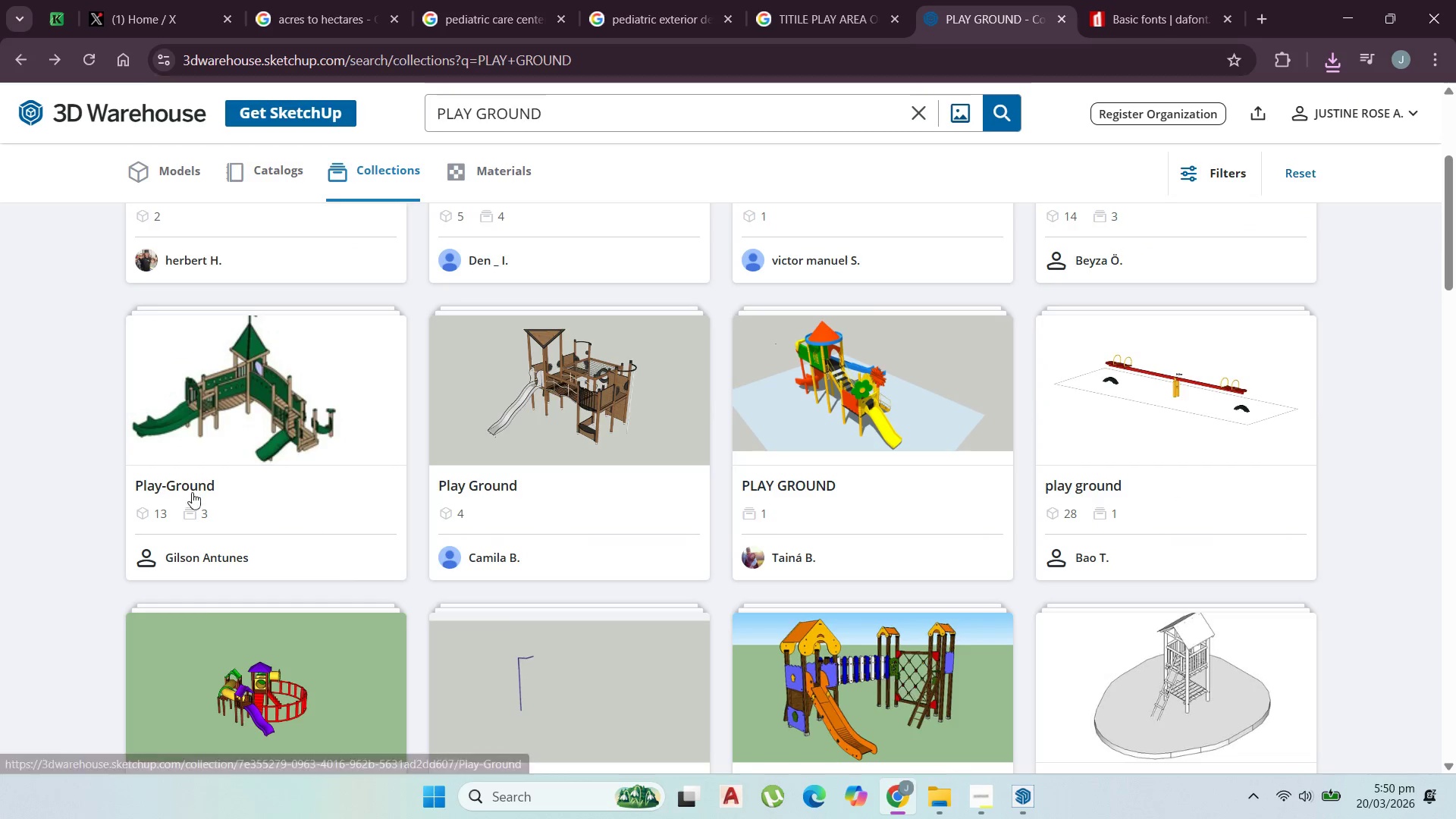 
left_click([192, 483])
 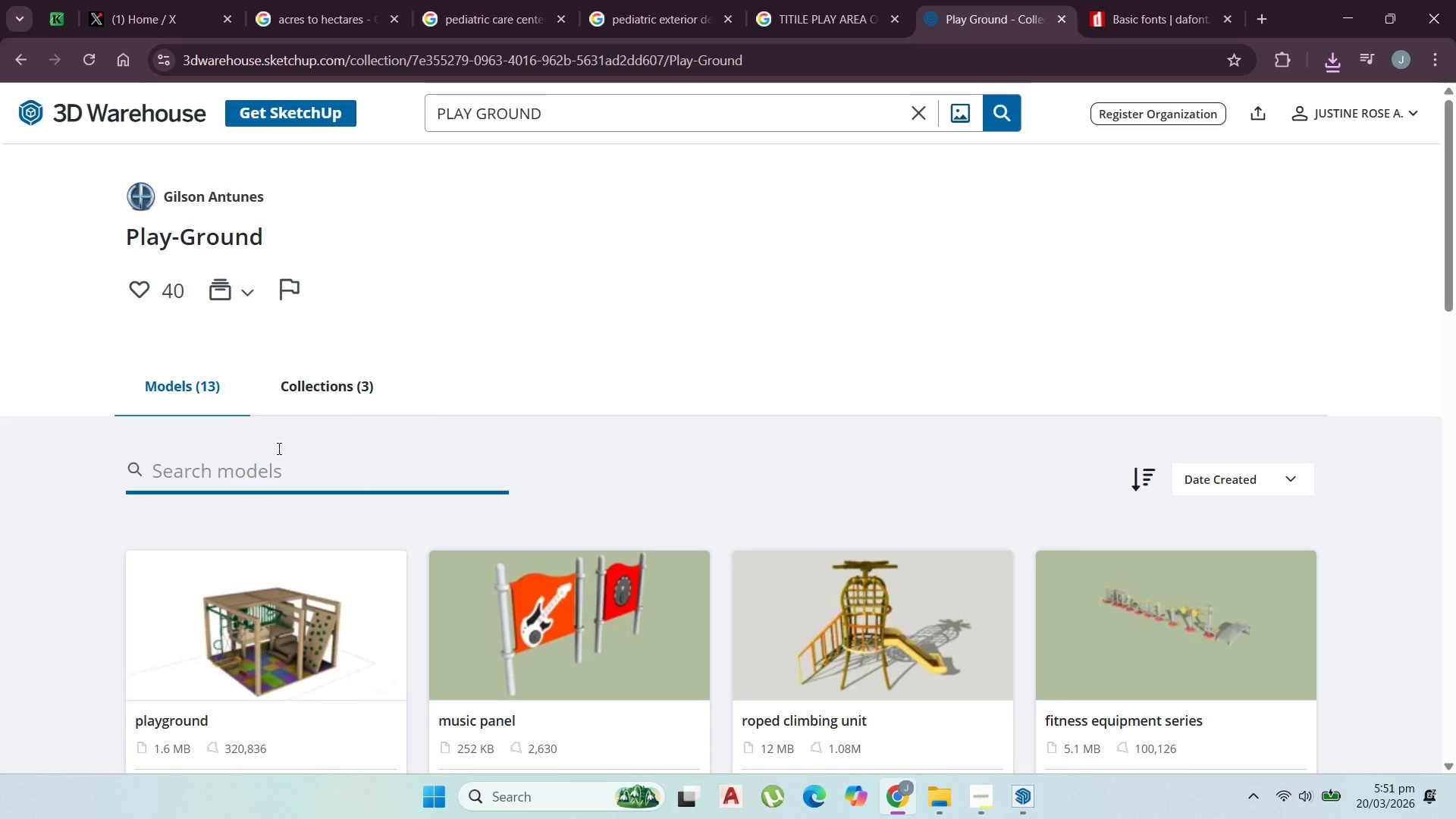 
scroll: coordinate [317, 463], scroll_direction: down, amount: 12.0
 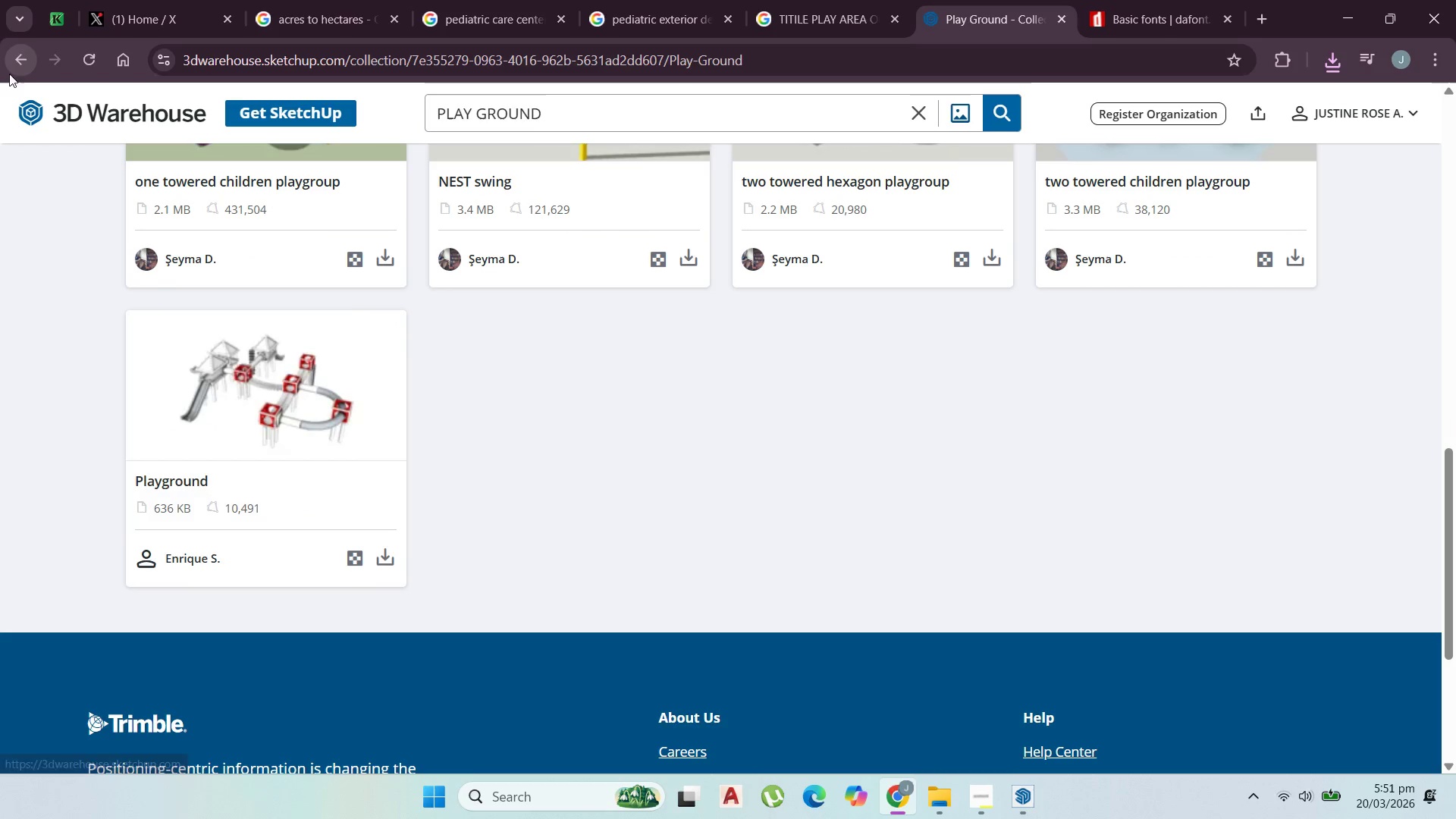 
left_click([19, 64])
 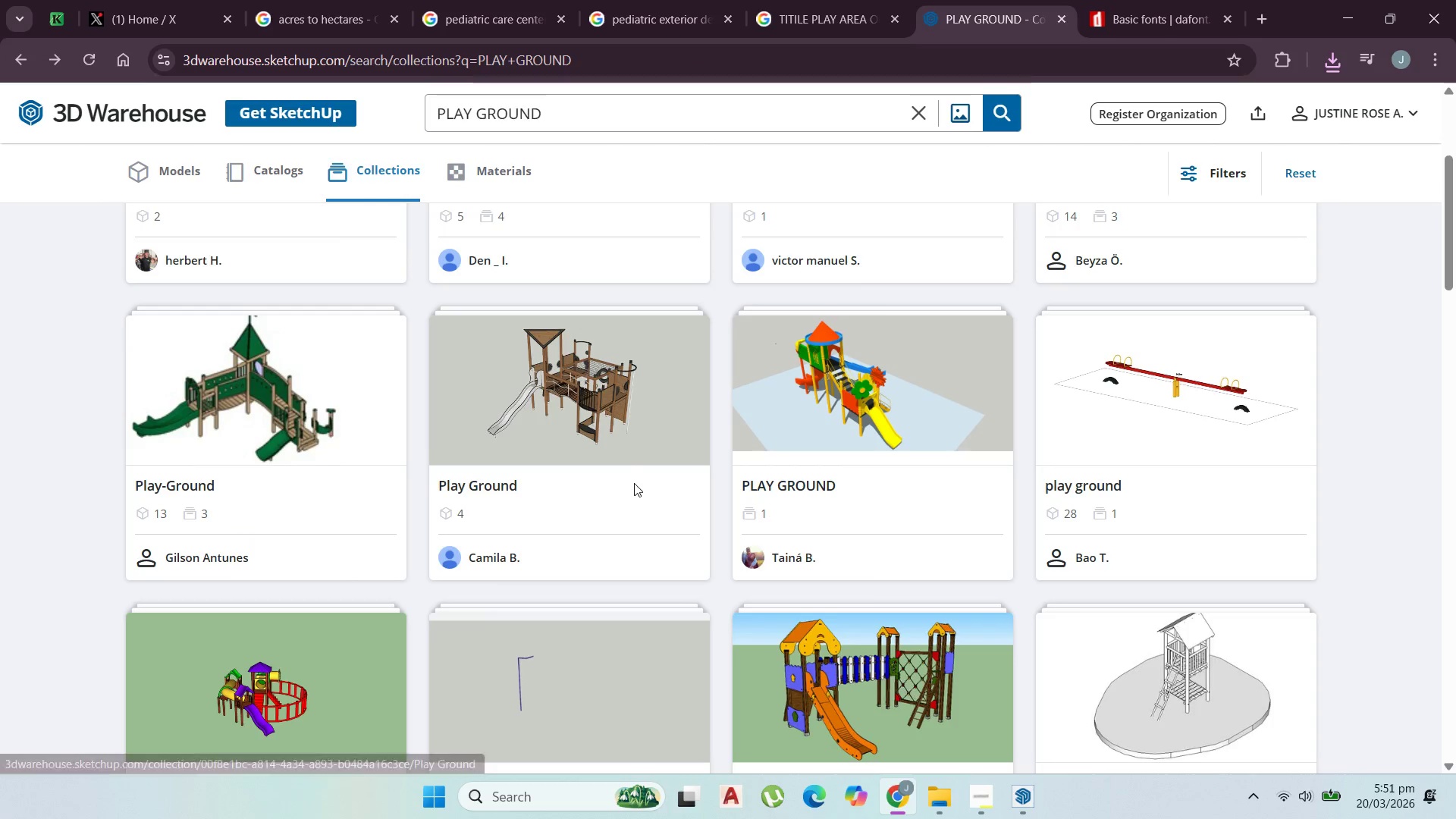 
scroll: coordinate [713, 507], scroll_direction: down, amount: 12.0
 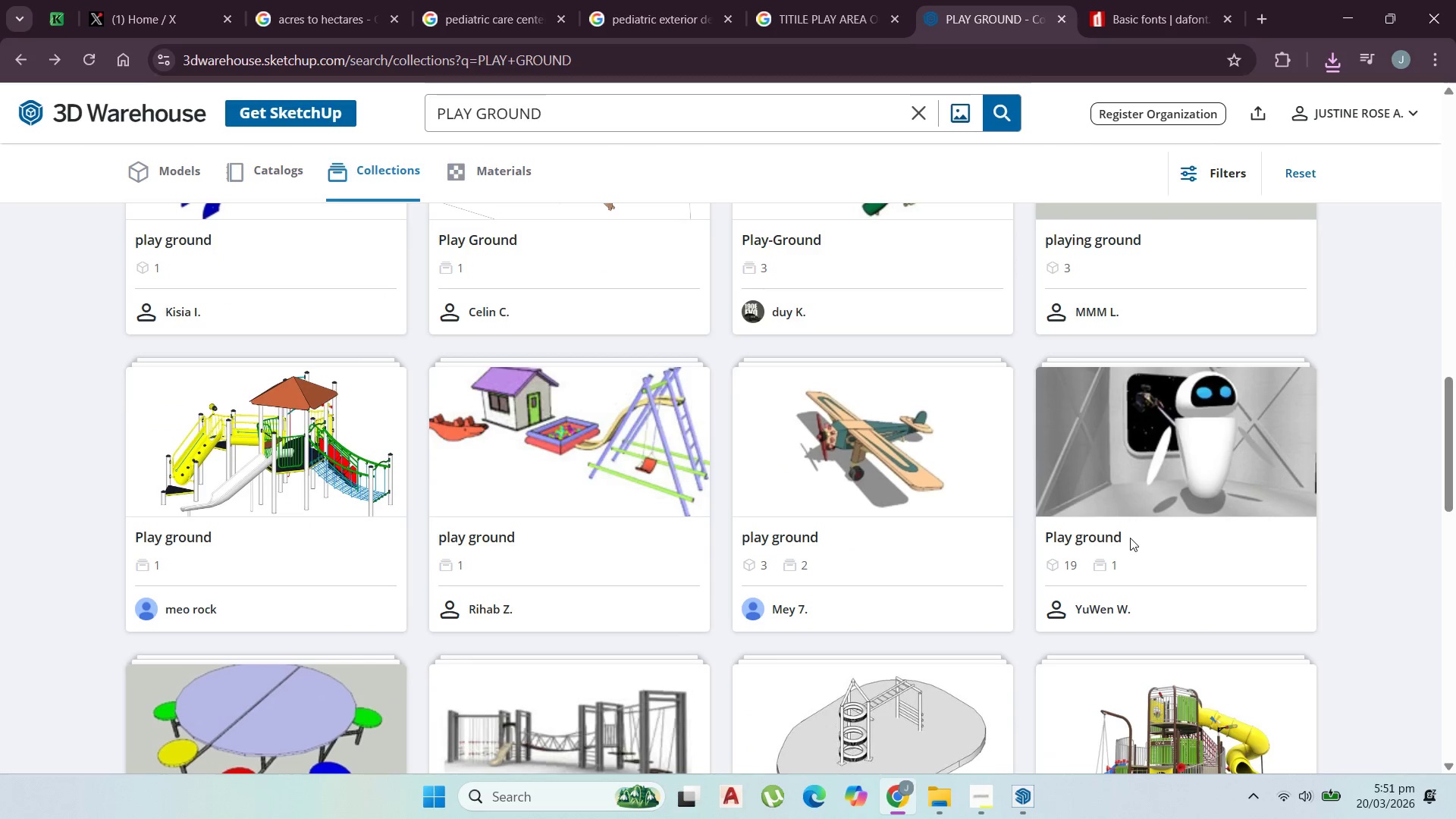 
left_click([1109, 532])
 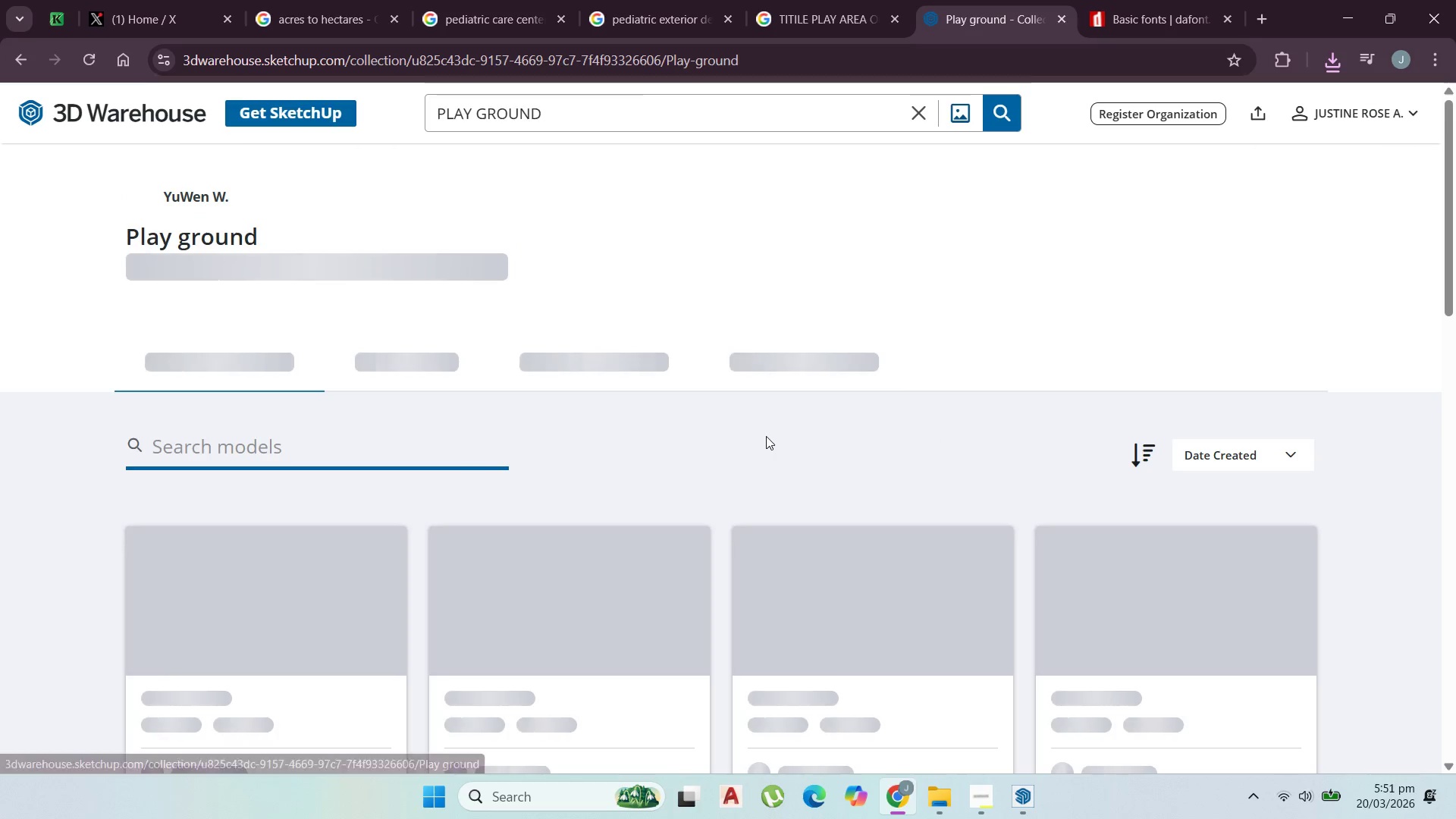 
scroll: coordinate [813, 439], scroll_direction: down, amount: 7.0
 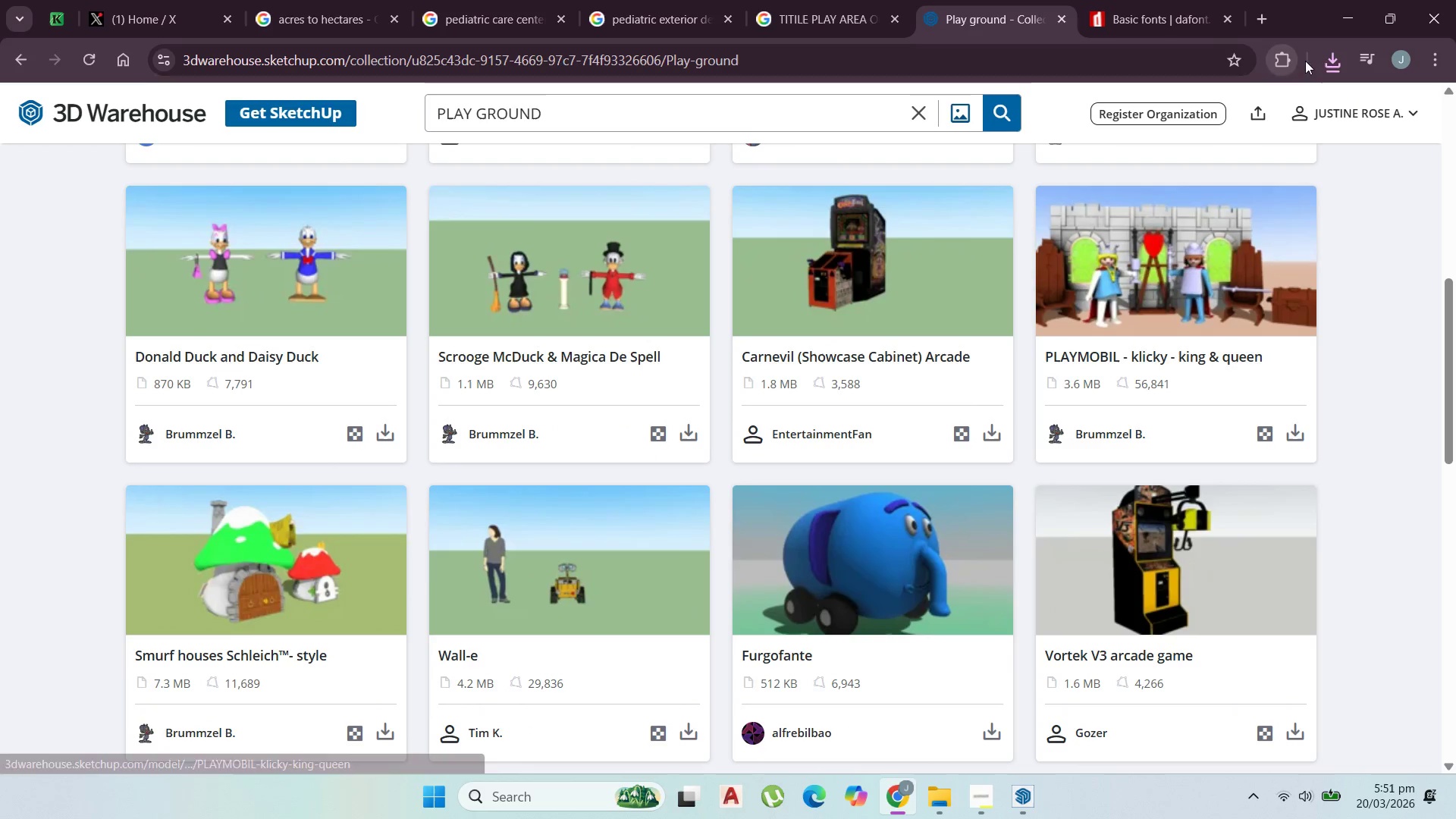 
left_click([1327, 64])
 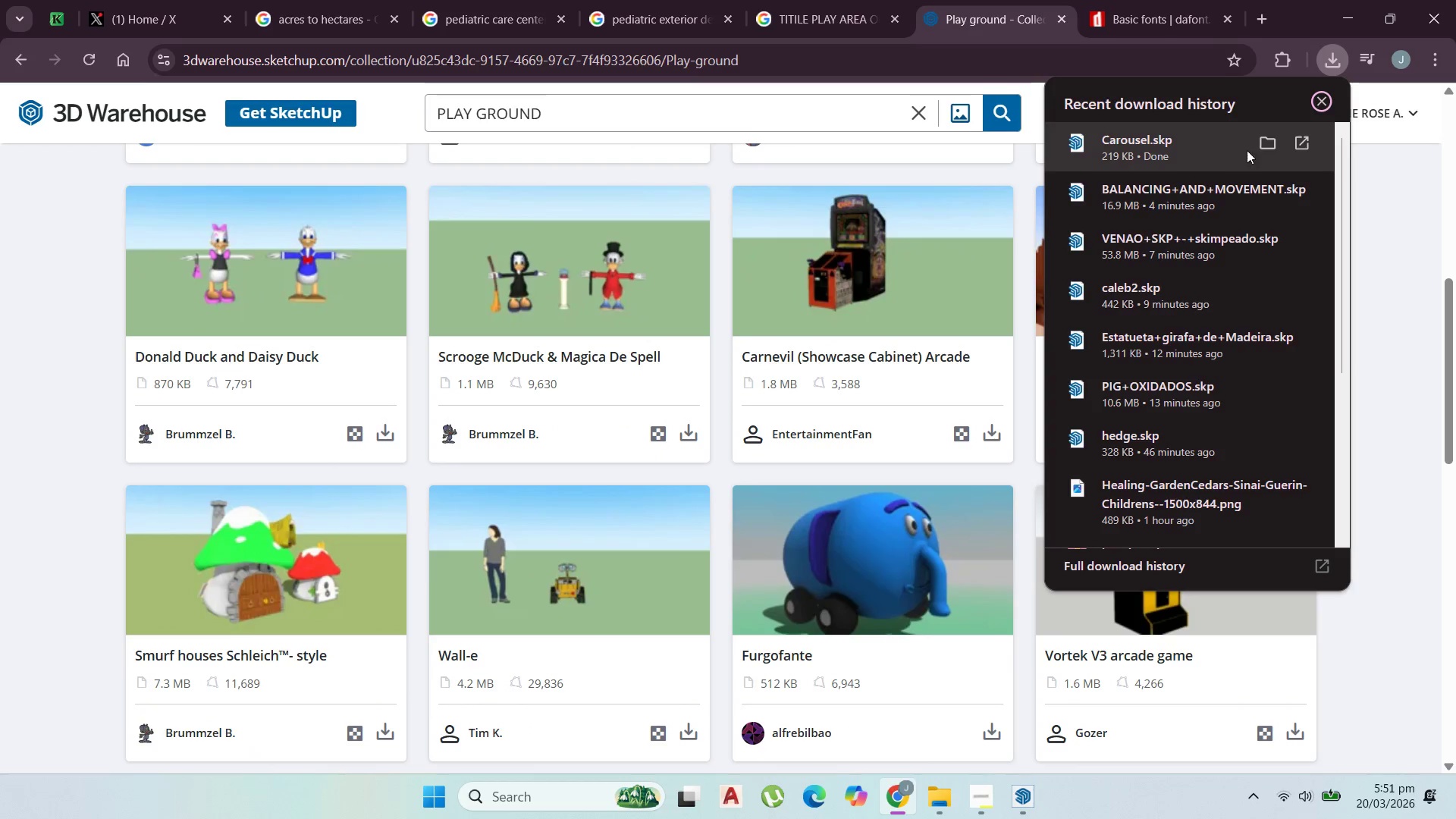 
left_click([1266, 143])
 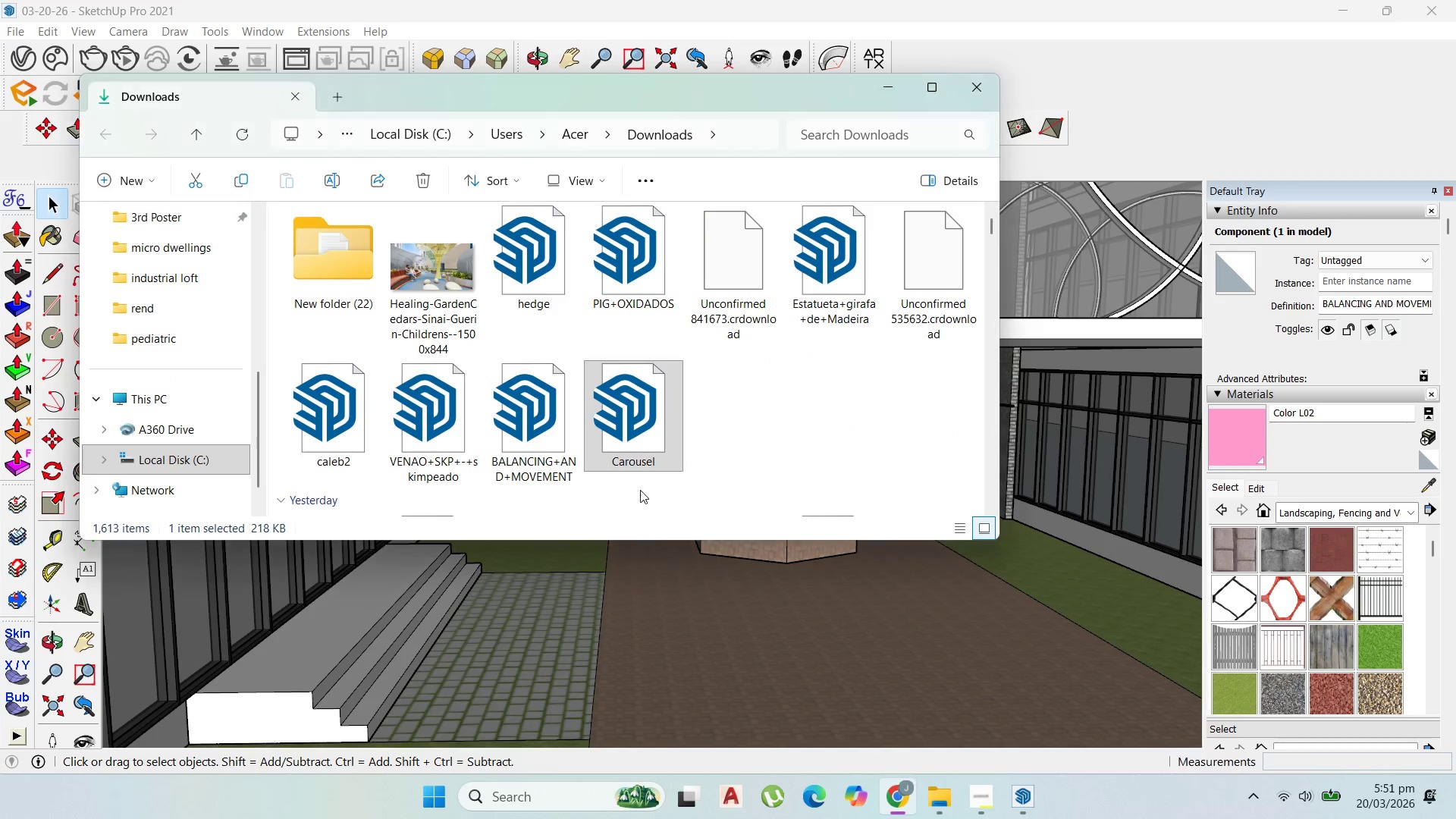 
left_click_drag(start_coordinate=[622, 436], to_coordinate=[758, 694])
 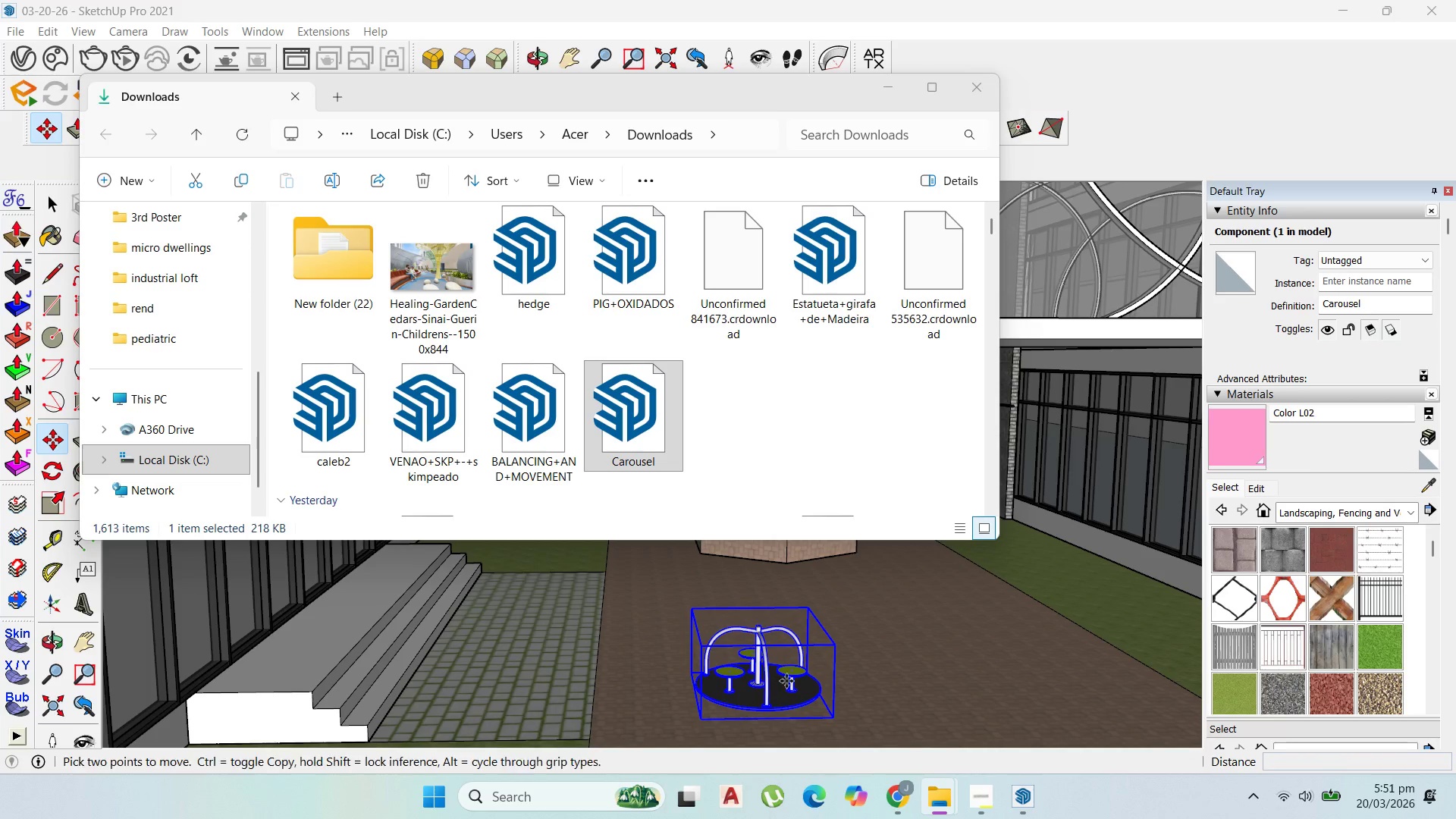 
scroll: coordinate [826, 714], scroll_direction: up, amount: 2.0
 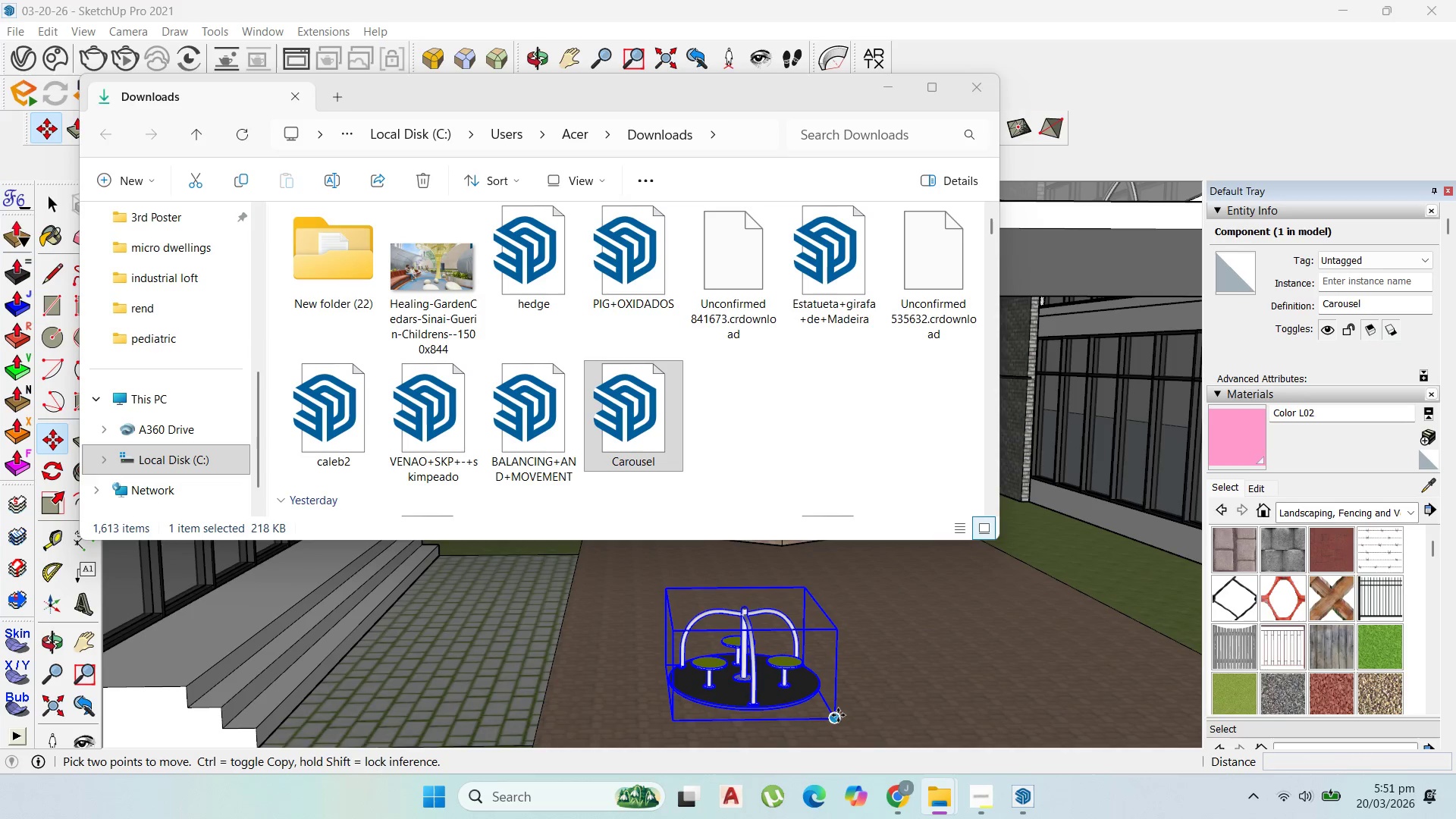 
left_click([838, 715])
 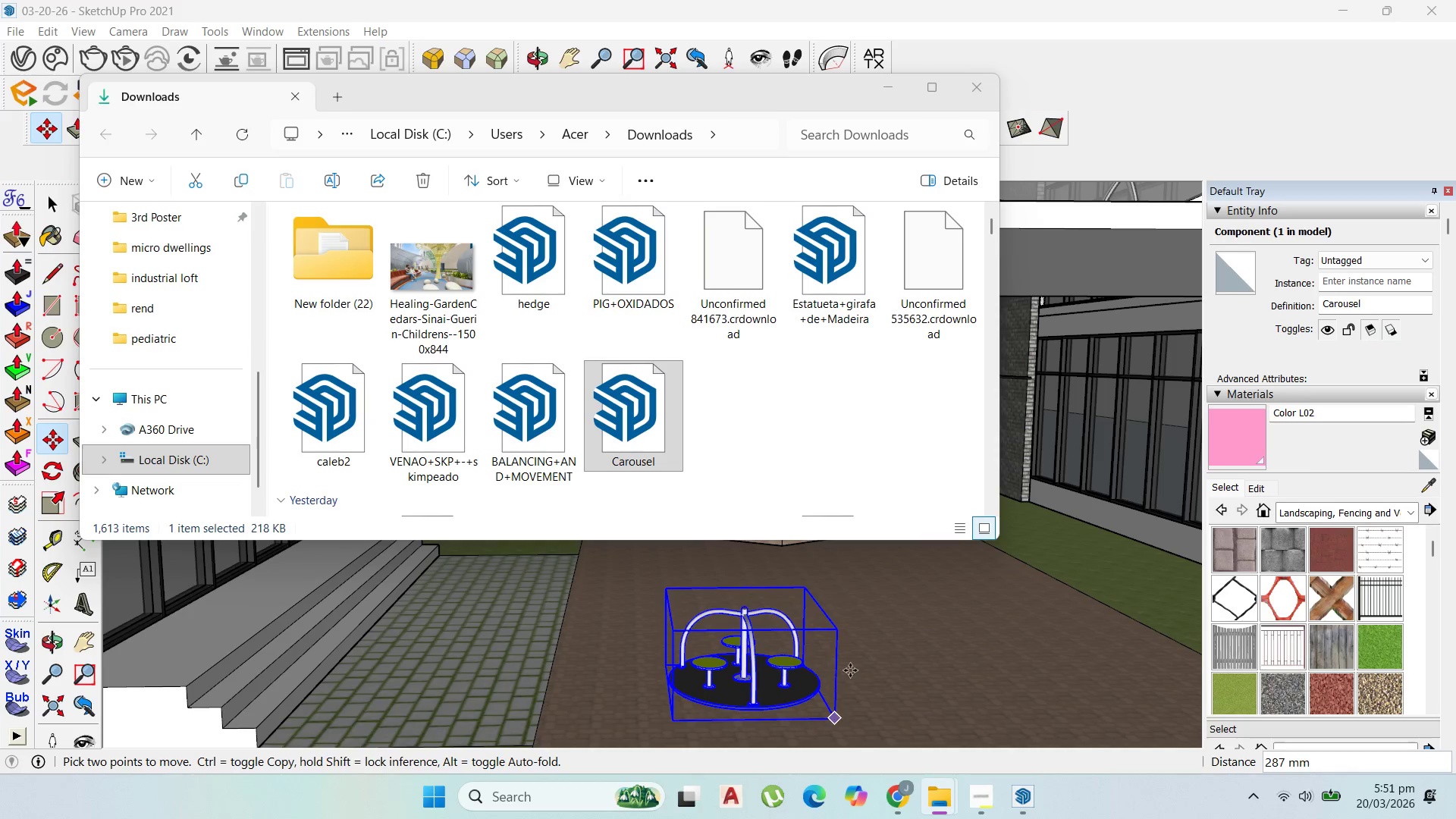 
scroll: coordinate [879, 670], scroll_direction: down, amount: 1.0
 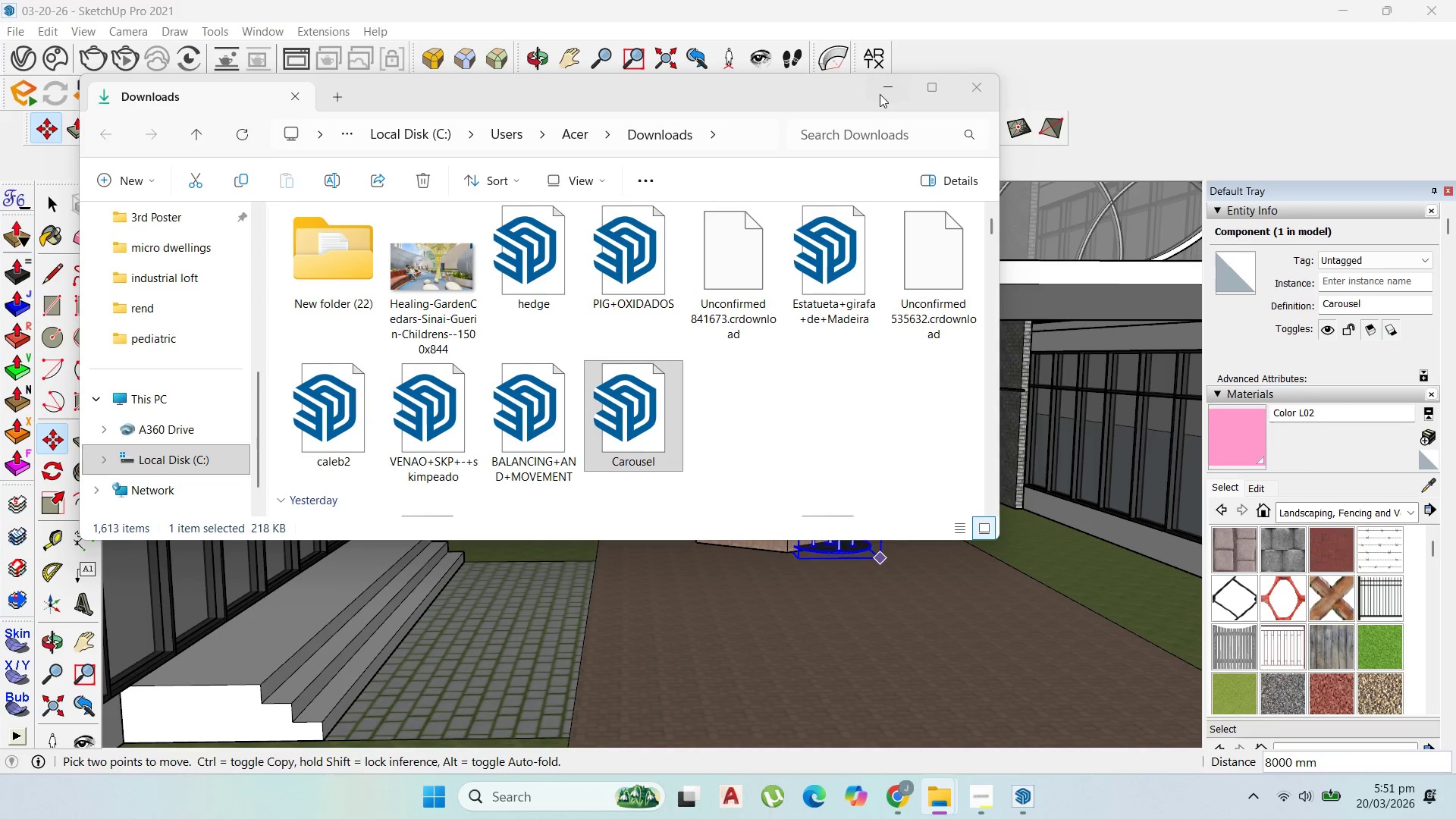 
left_click([887, 96])
 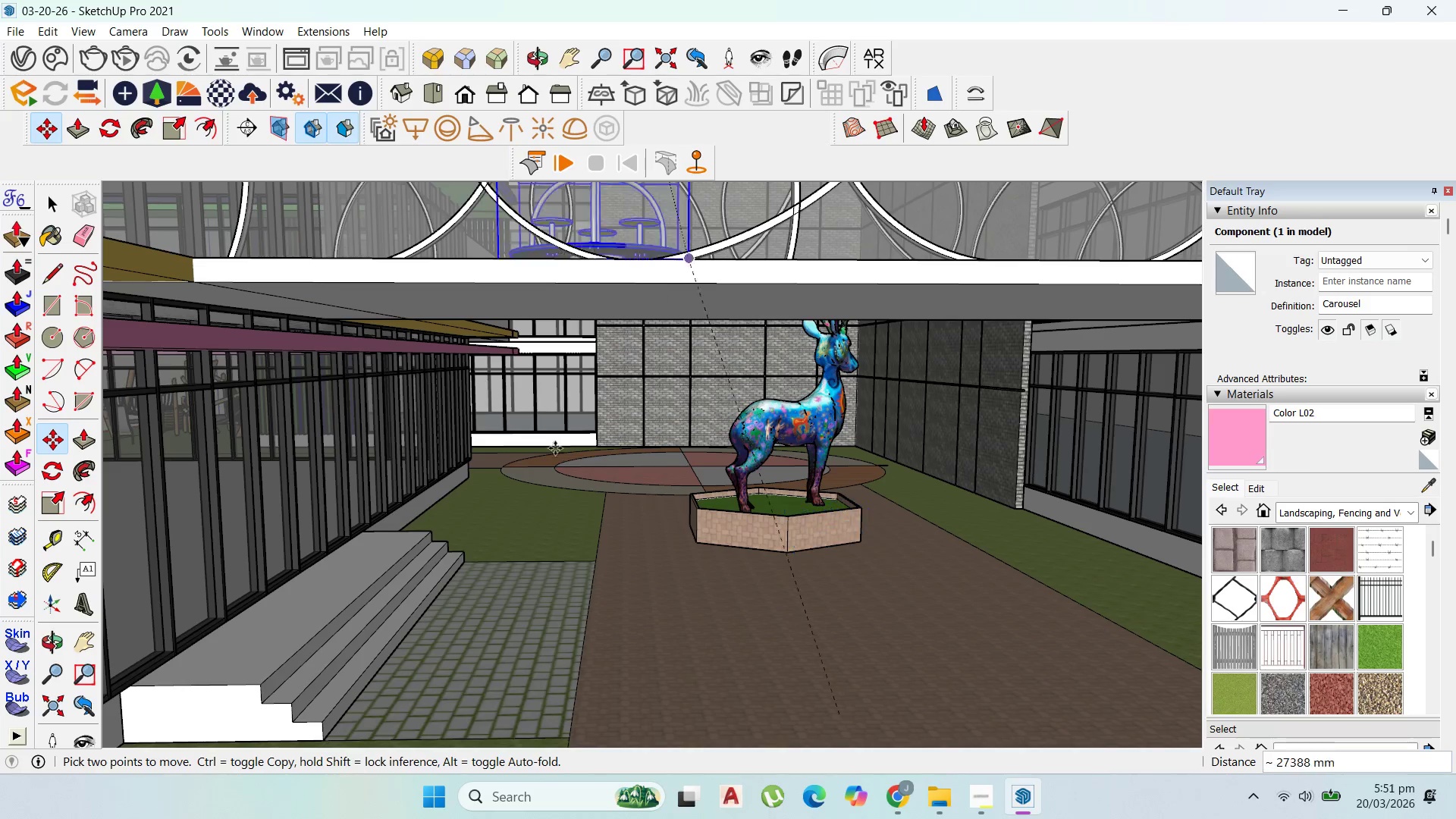 
scroll: coordinate [757, 531], scroll_direction: up, amount: 16.0
 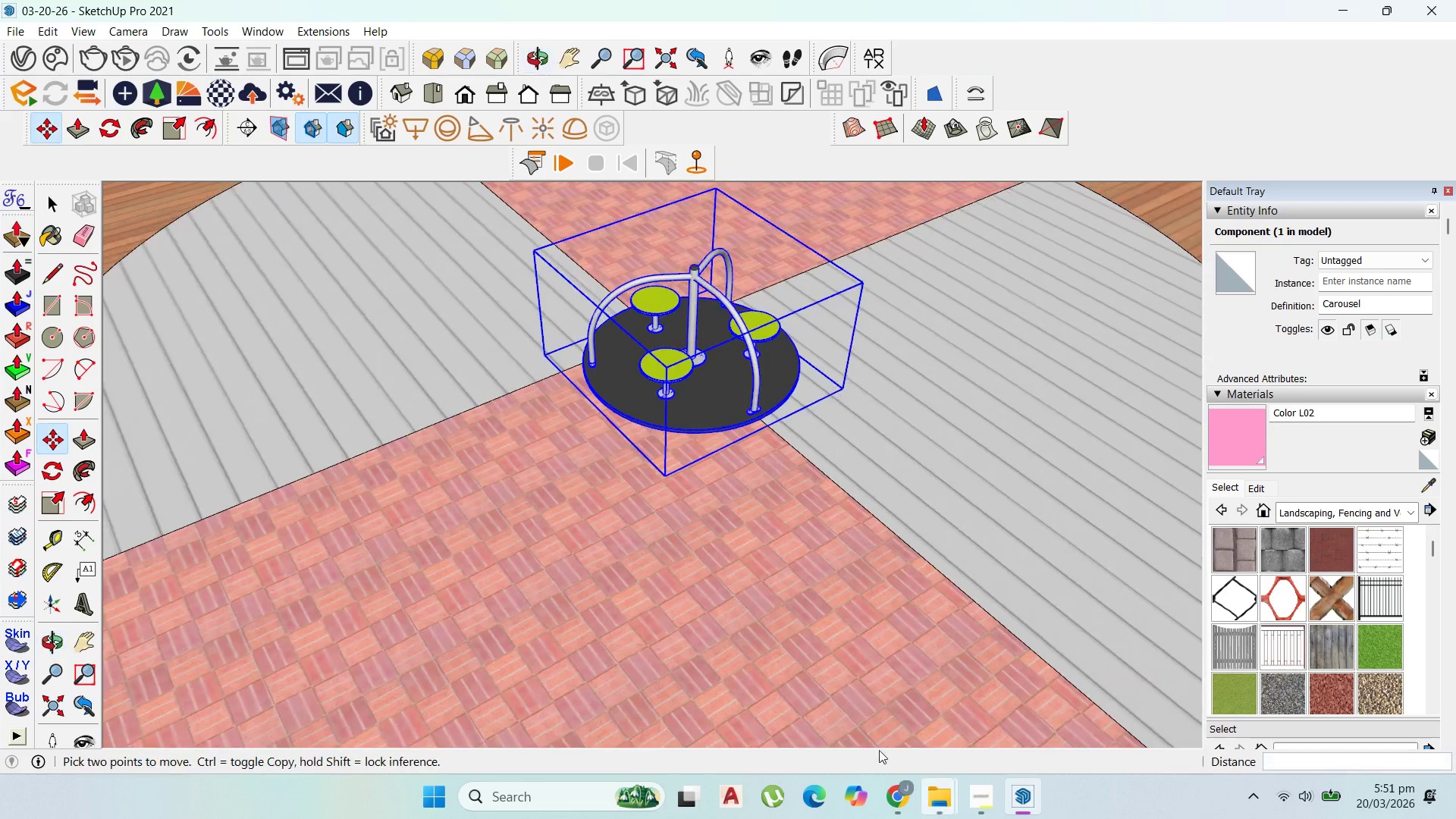 
scroll: coordinate [521, 491], scroll_direction: down, amount: 4.0
 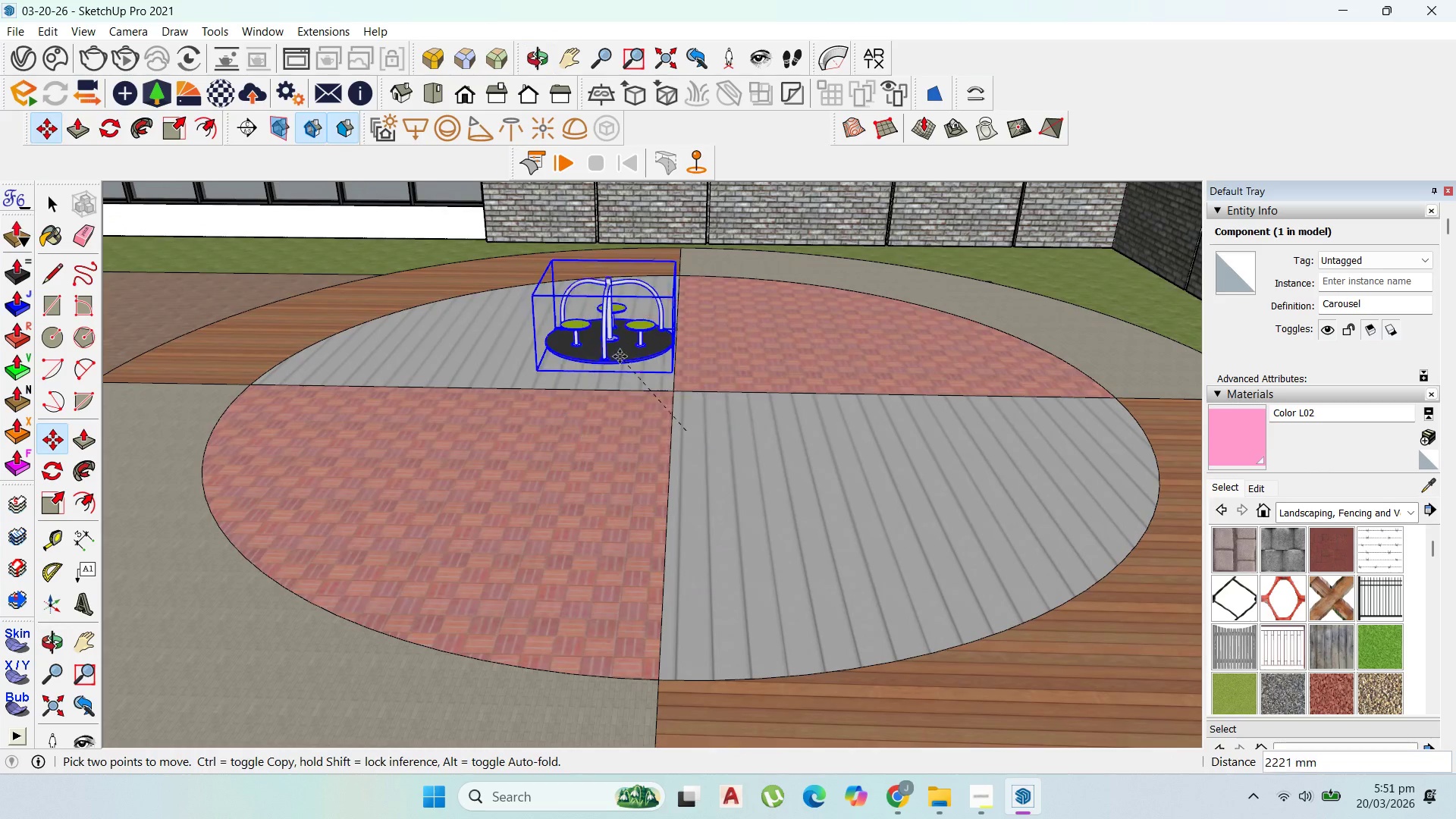 
left_click([589, 353])
 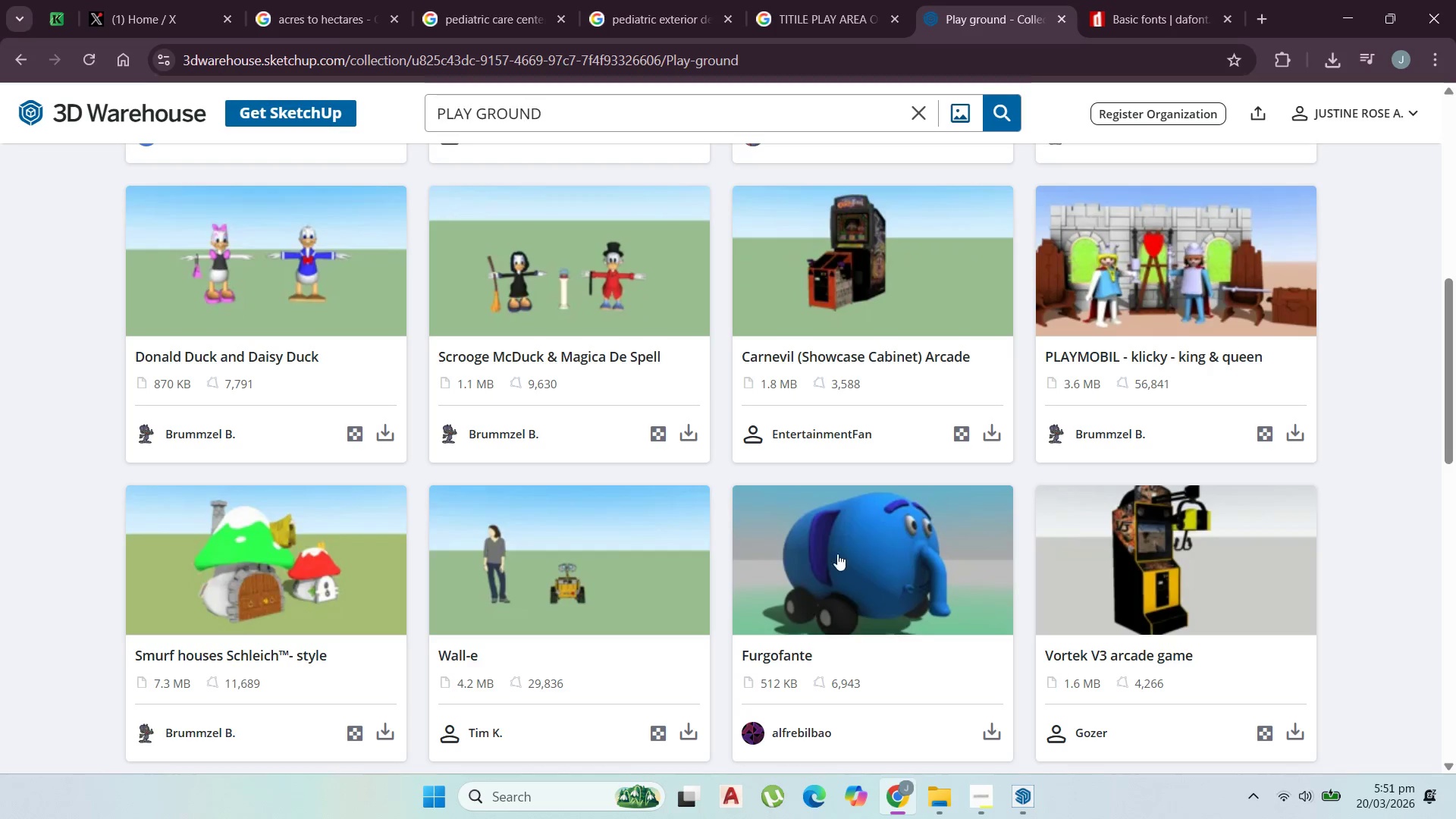 
scroll: coordinate [778, 474], scroll_direction: down, amount: 6.0
 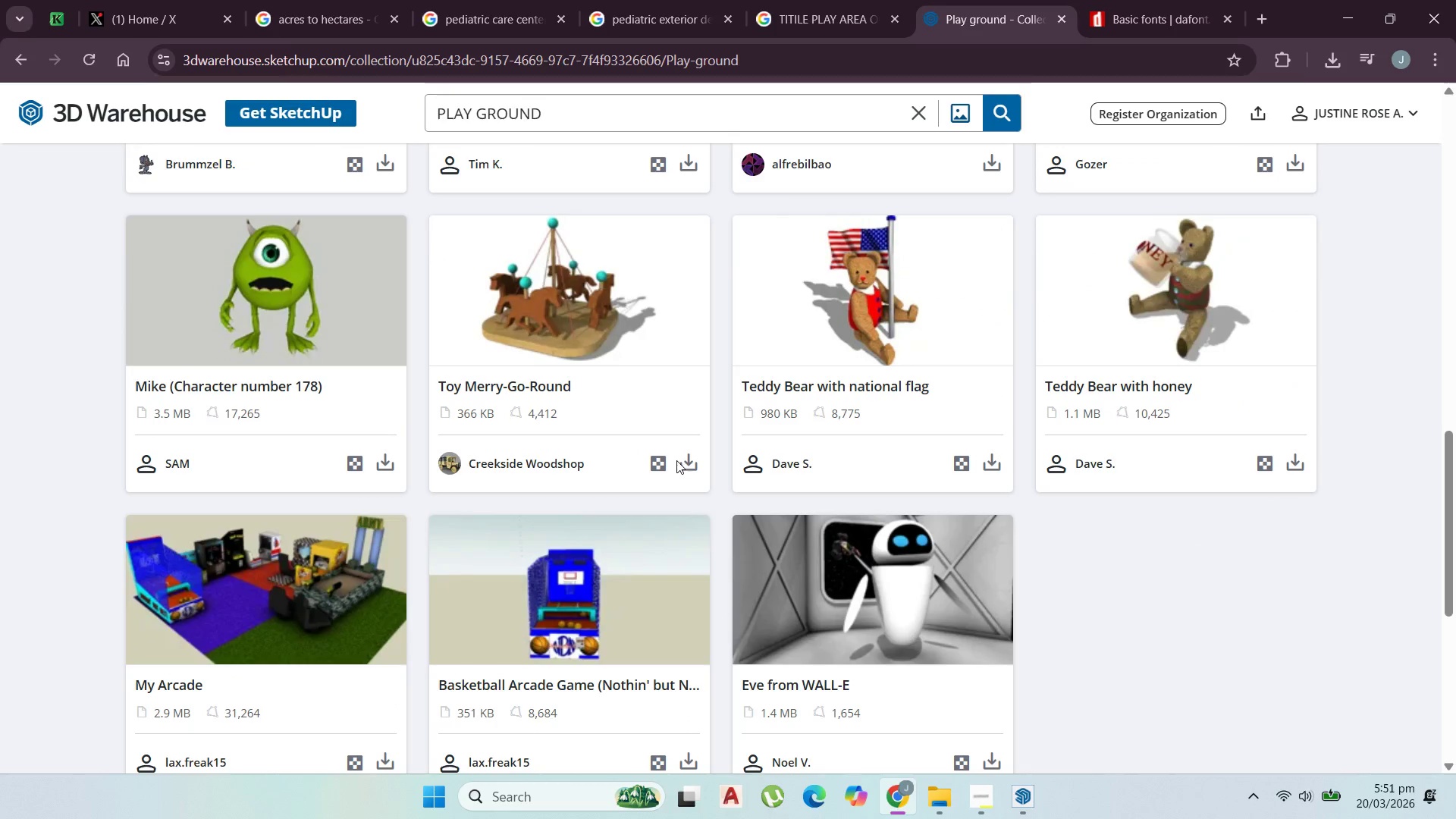 
wait(6.61)
 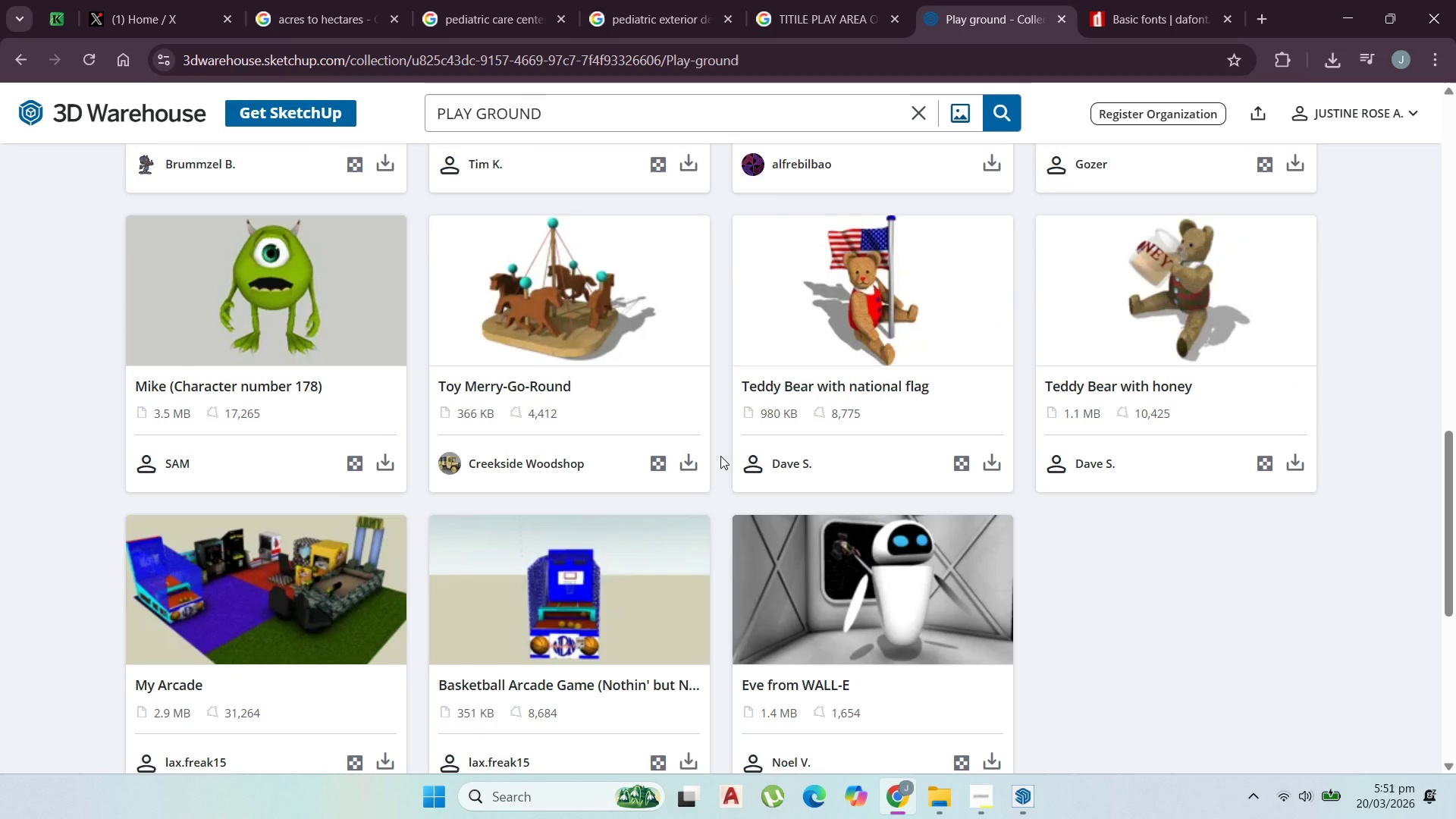 
scroll: coordinate [655, 352], scroll_direction: up, amount: 1.0
 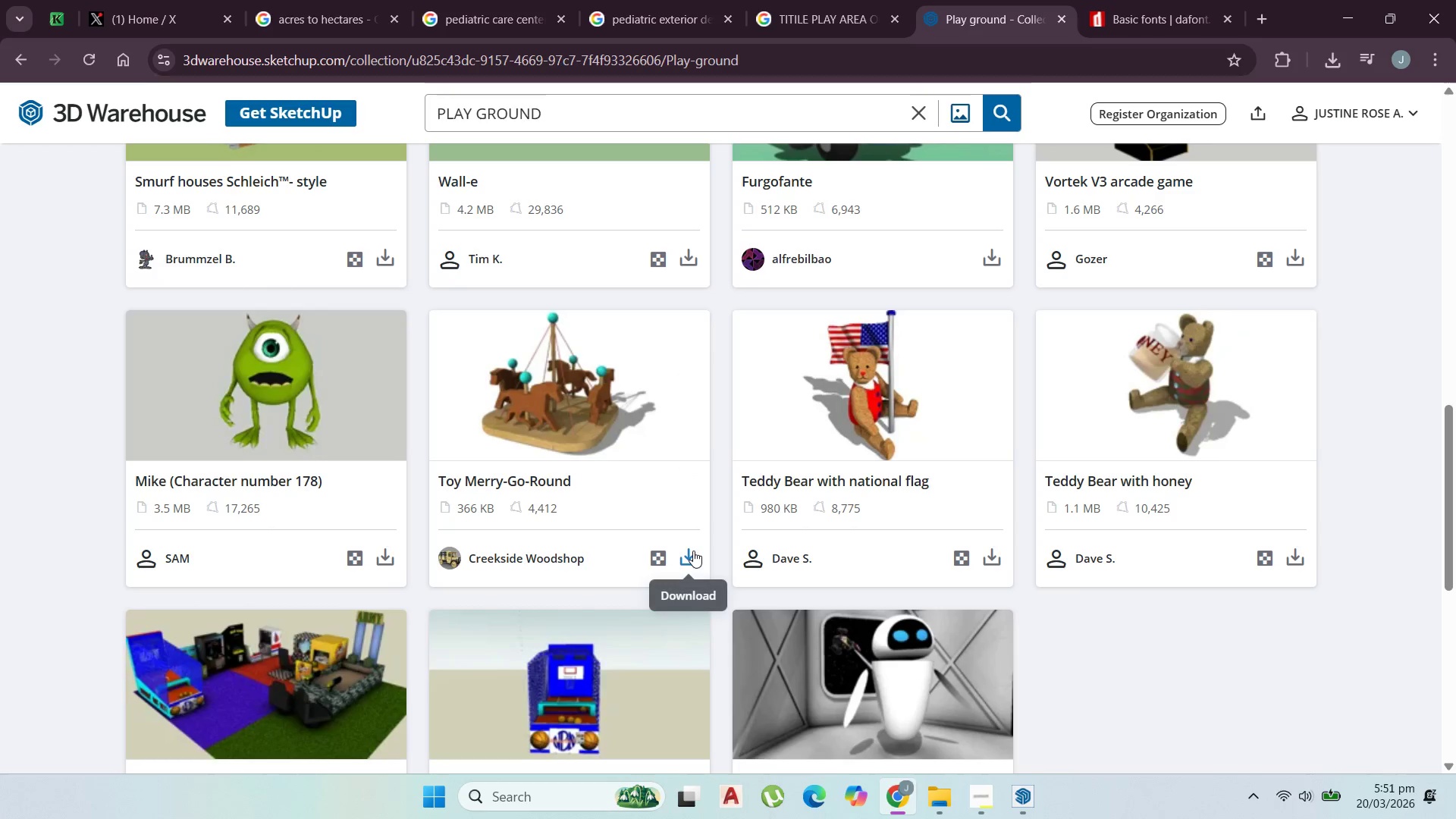 
scroll: coordinate [688, 510], scroll_direction: down, amount: 4.0
 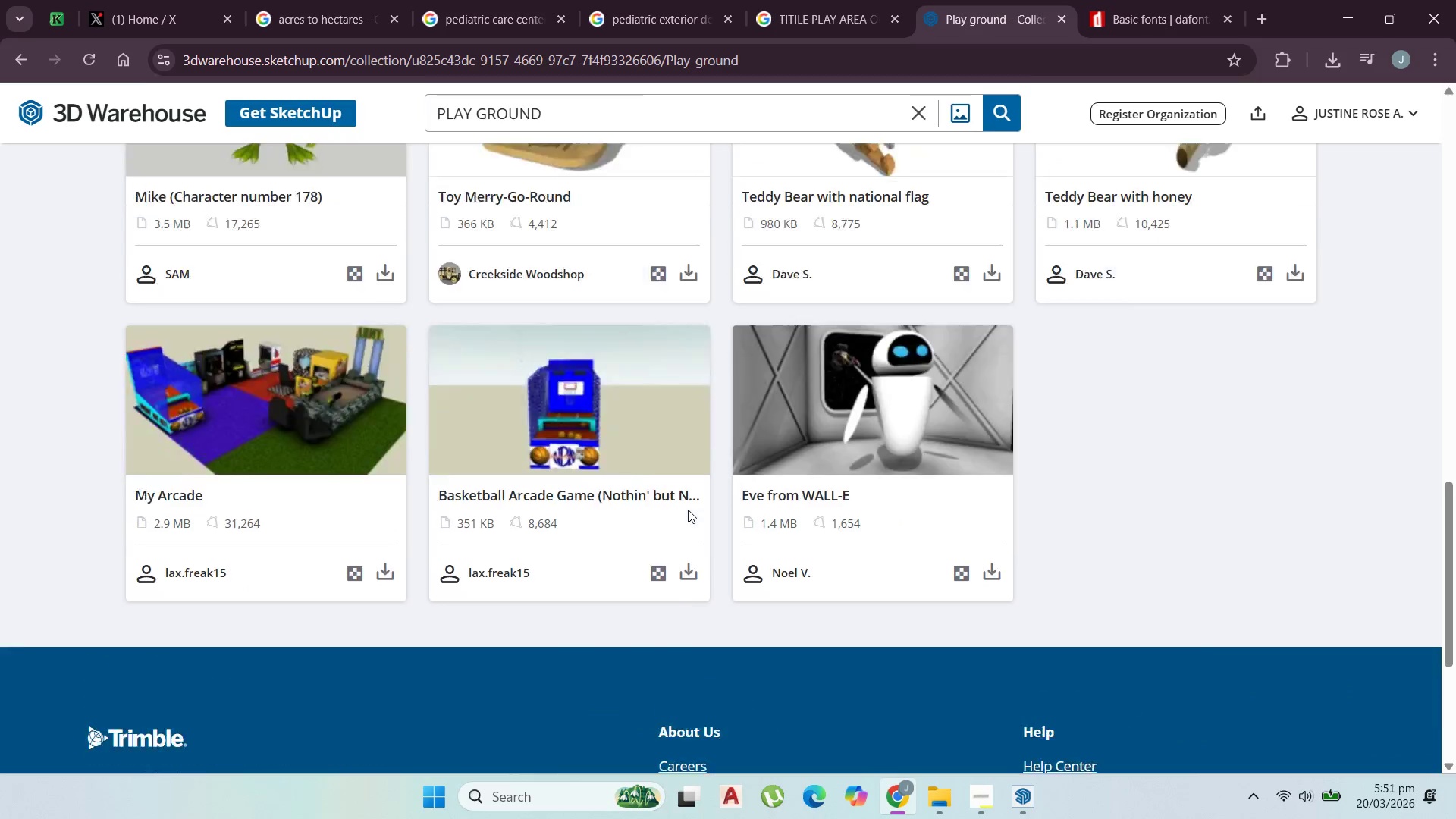 
scroll: coordinate [688, 510], scroll_direction: up, amount: 4.0
 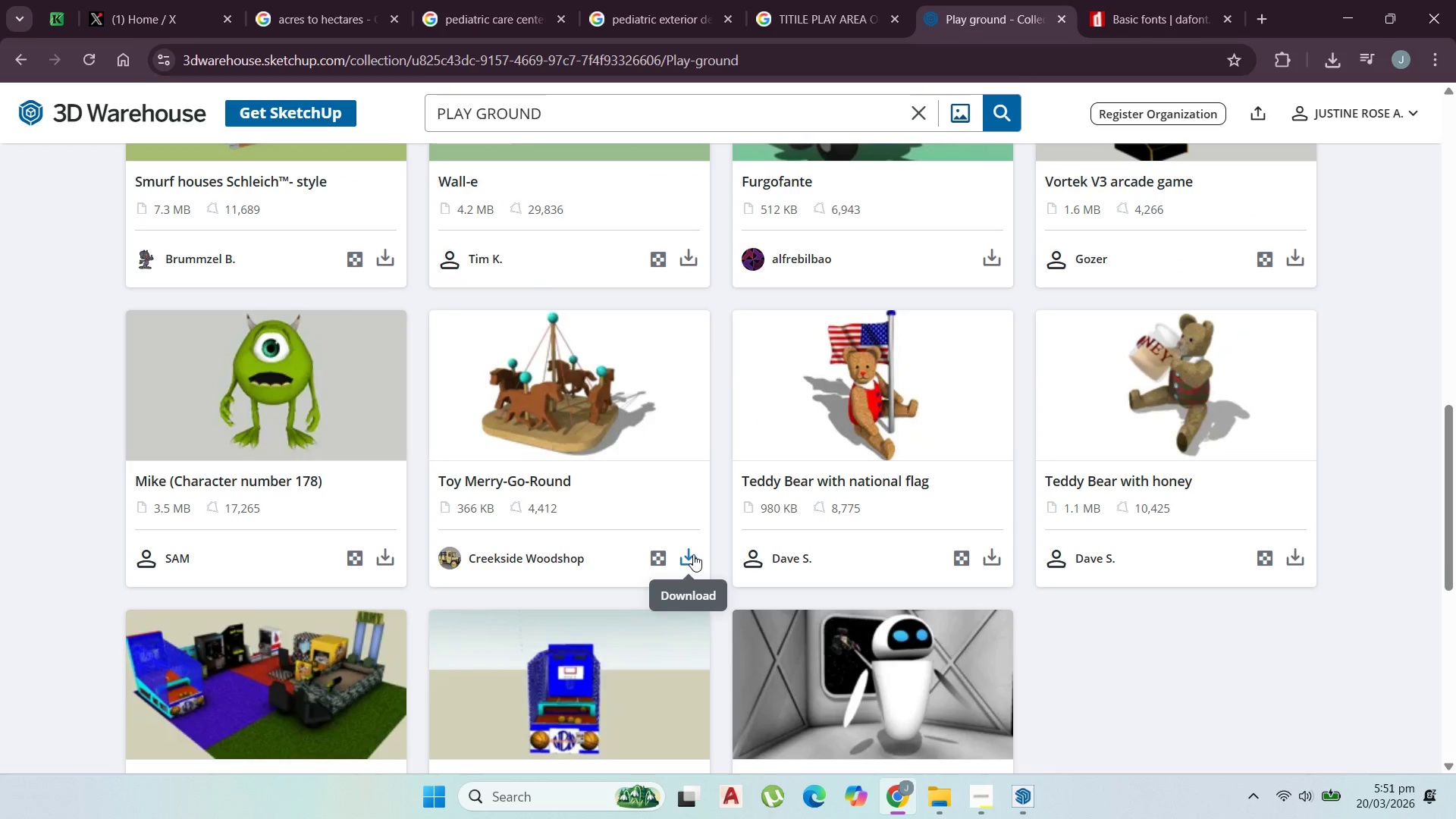 
scroll: coordinate [695, 542], scroll_direction: down, amount: 3.0
 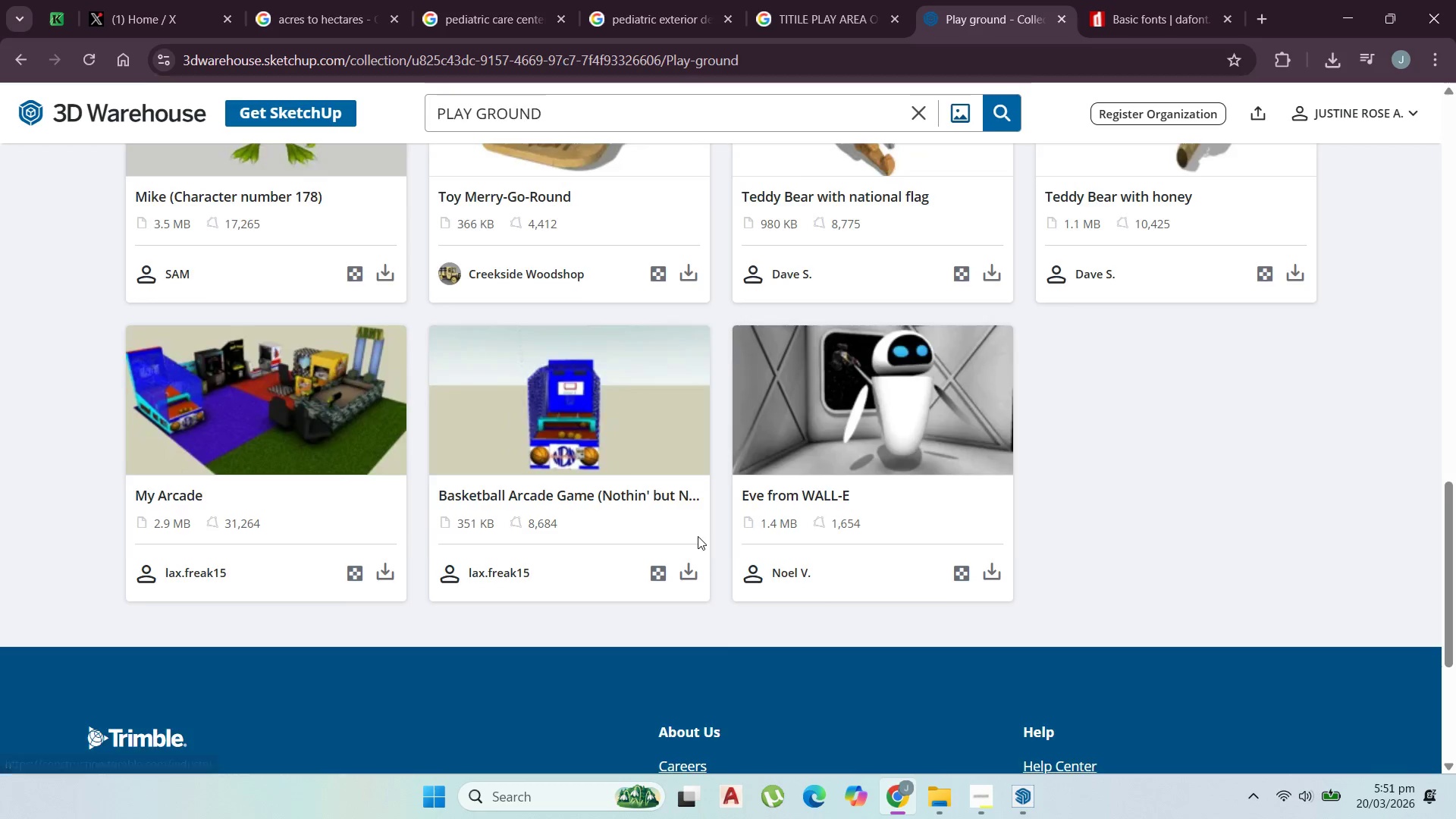 
scroll: coordinate [698, 535], scroll_direction: up, amount: 2.0
 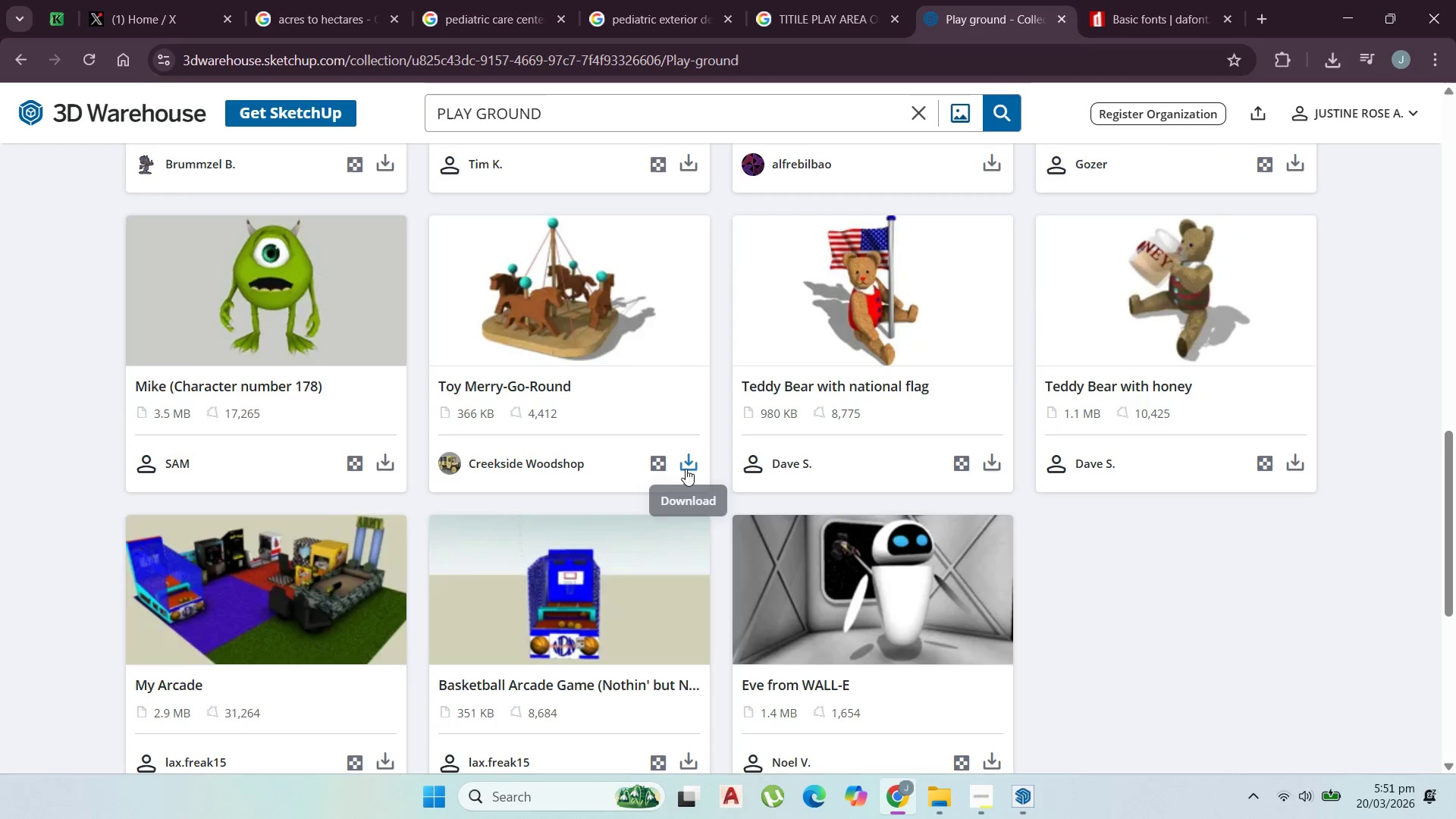 
left_click([688, 469])
 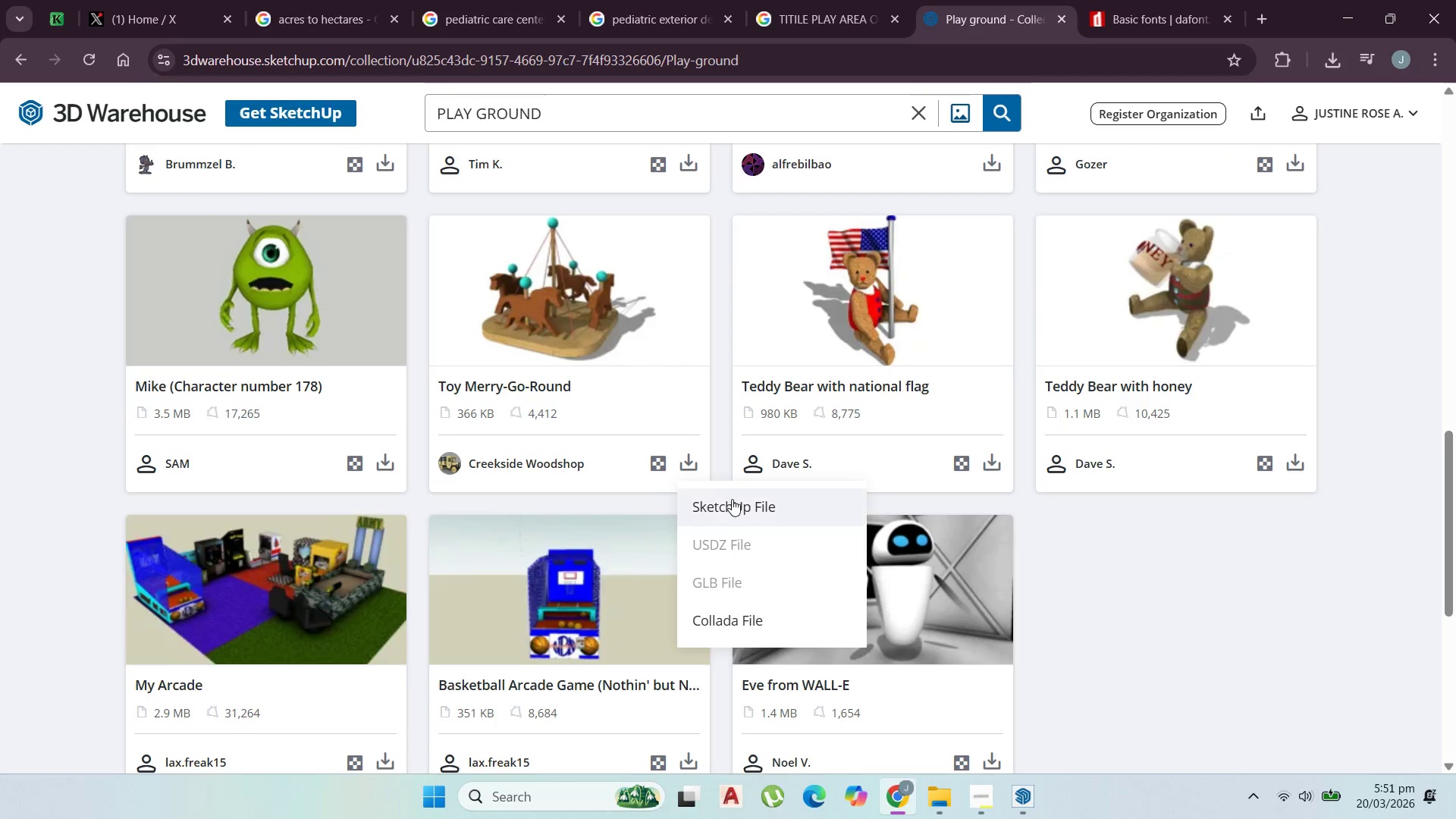 
left_click([732, 499])
 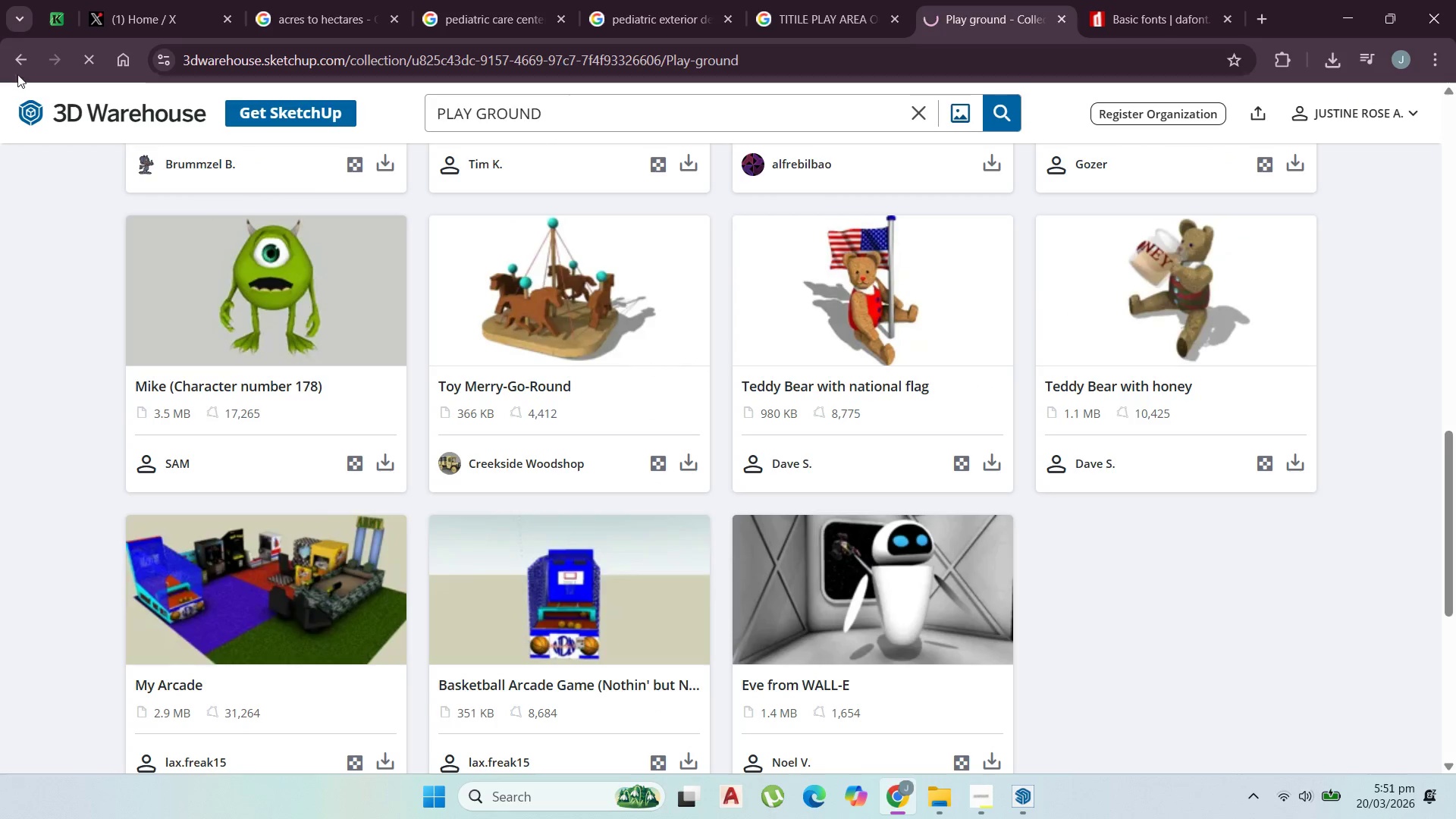 
left_click([20, 58])
 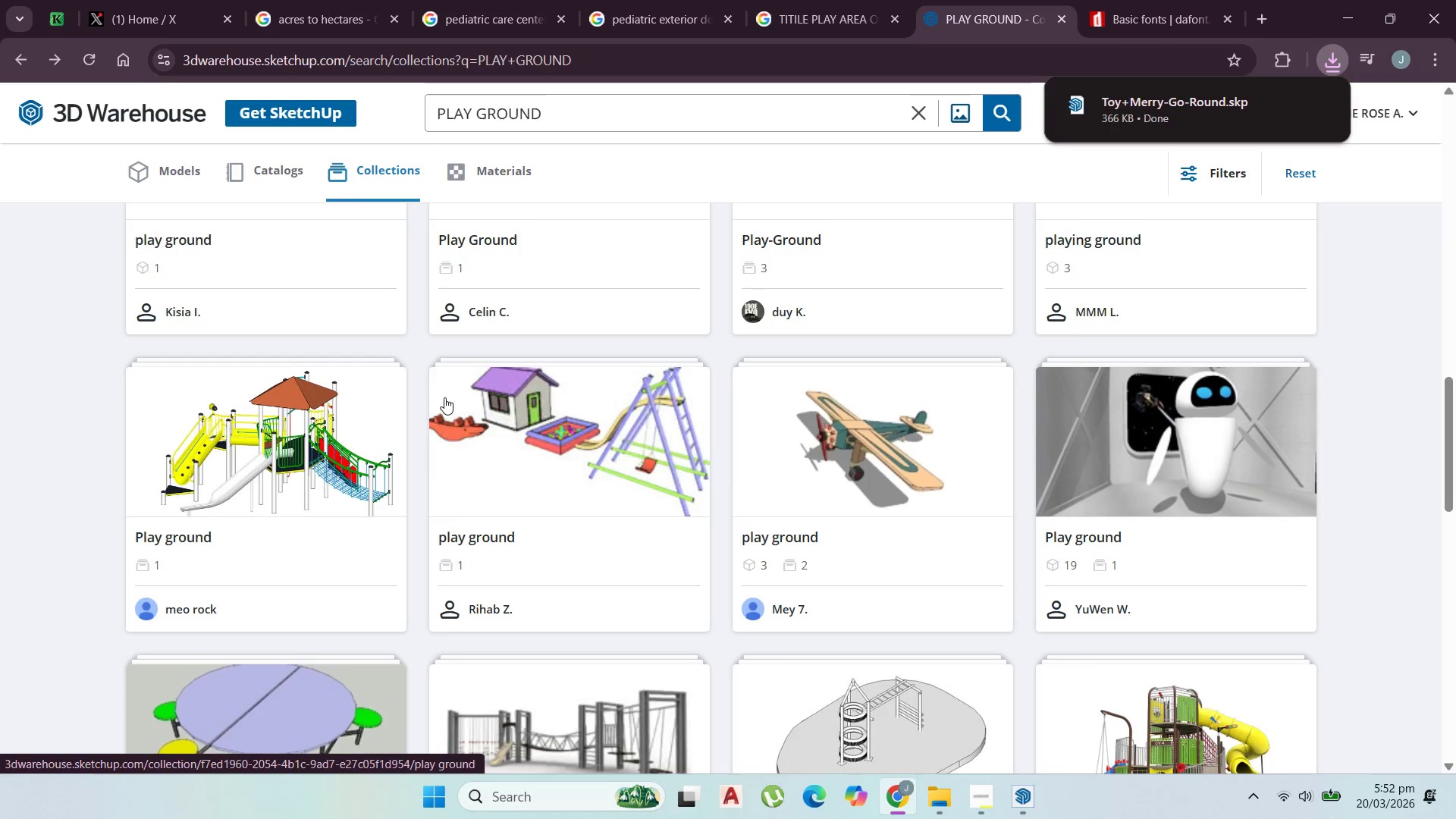 
scroll: coordinate [462, 413], scroll_direction: down, amount: 3.0
 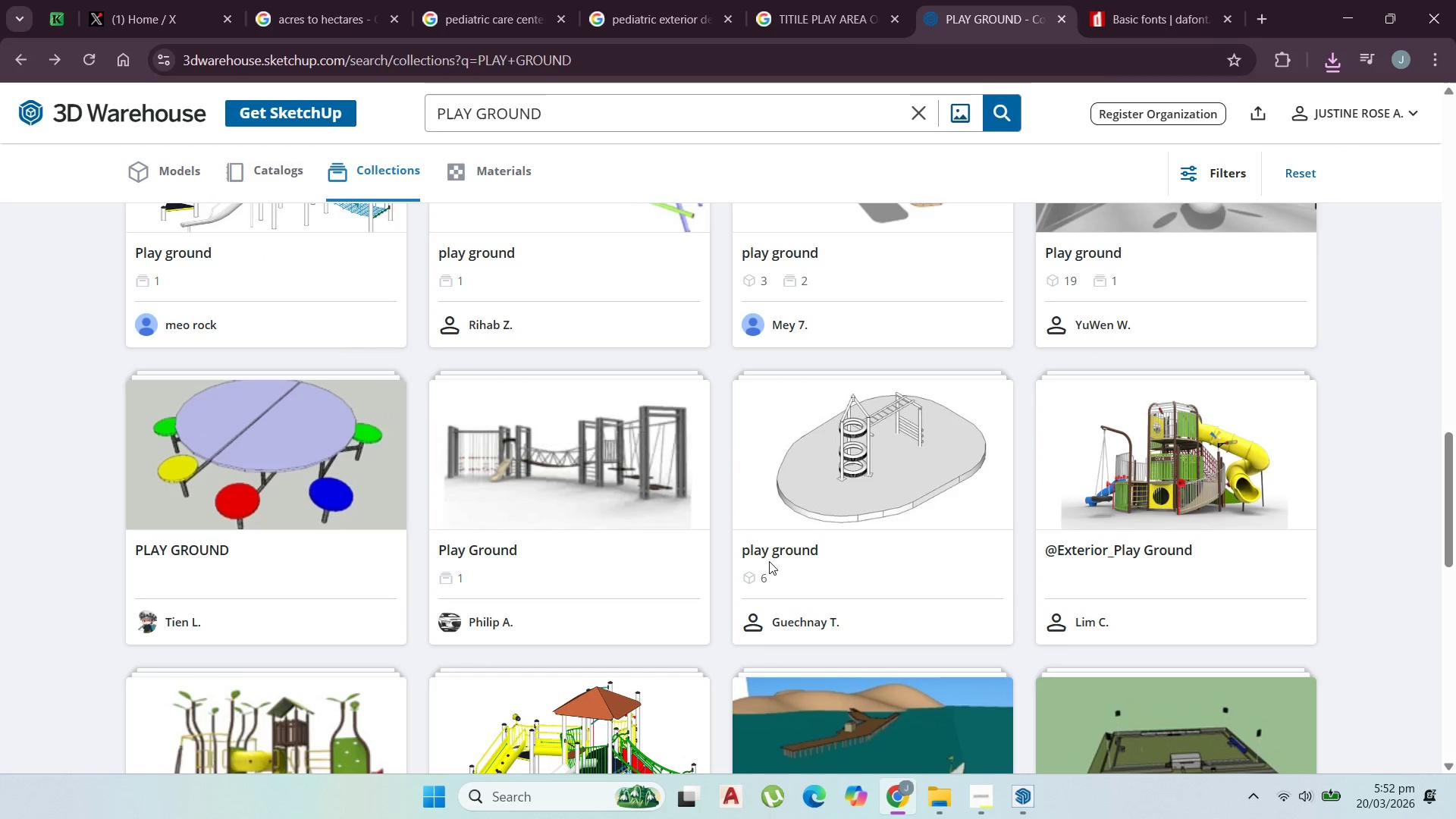 
wait(5.63)
 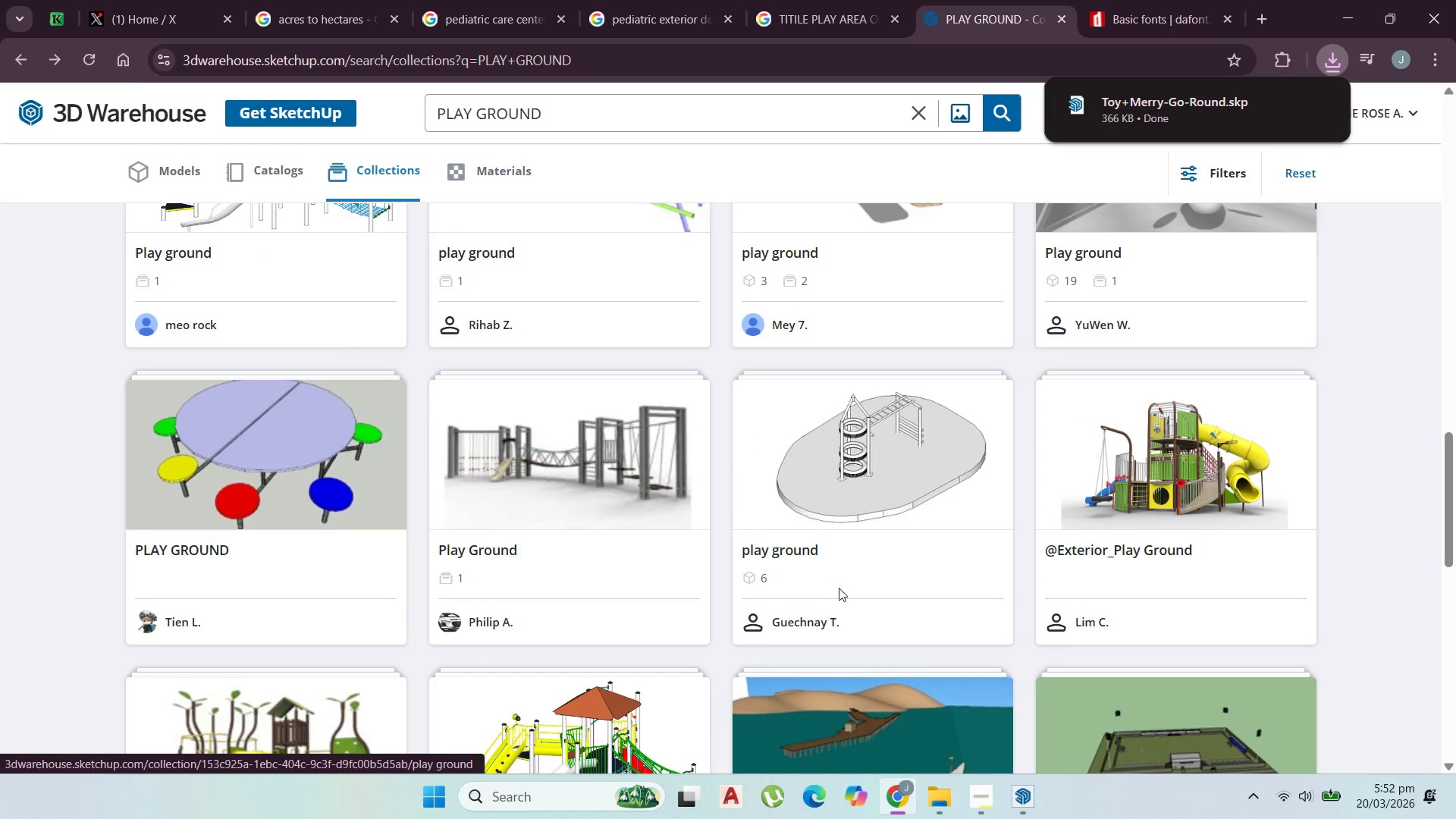 
scroll: coordinate [542, 555], scroll_direction: down, amount: 6.0
 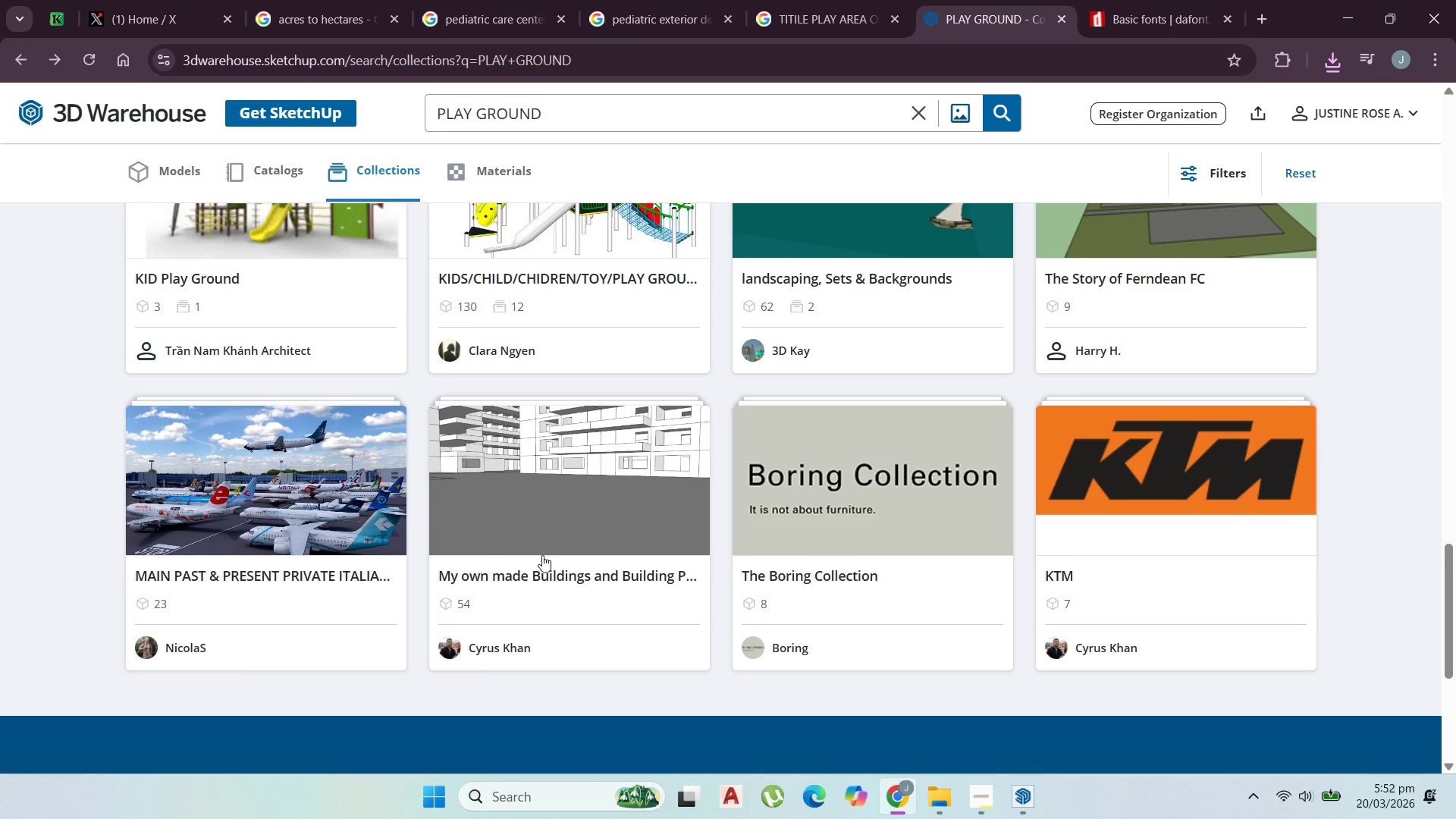 
scroll: coordinate [564, 544], scroll_direction: up, amount: 3.0
 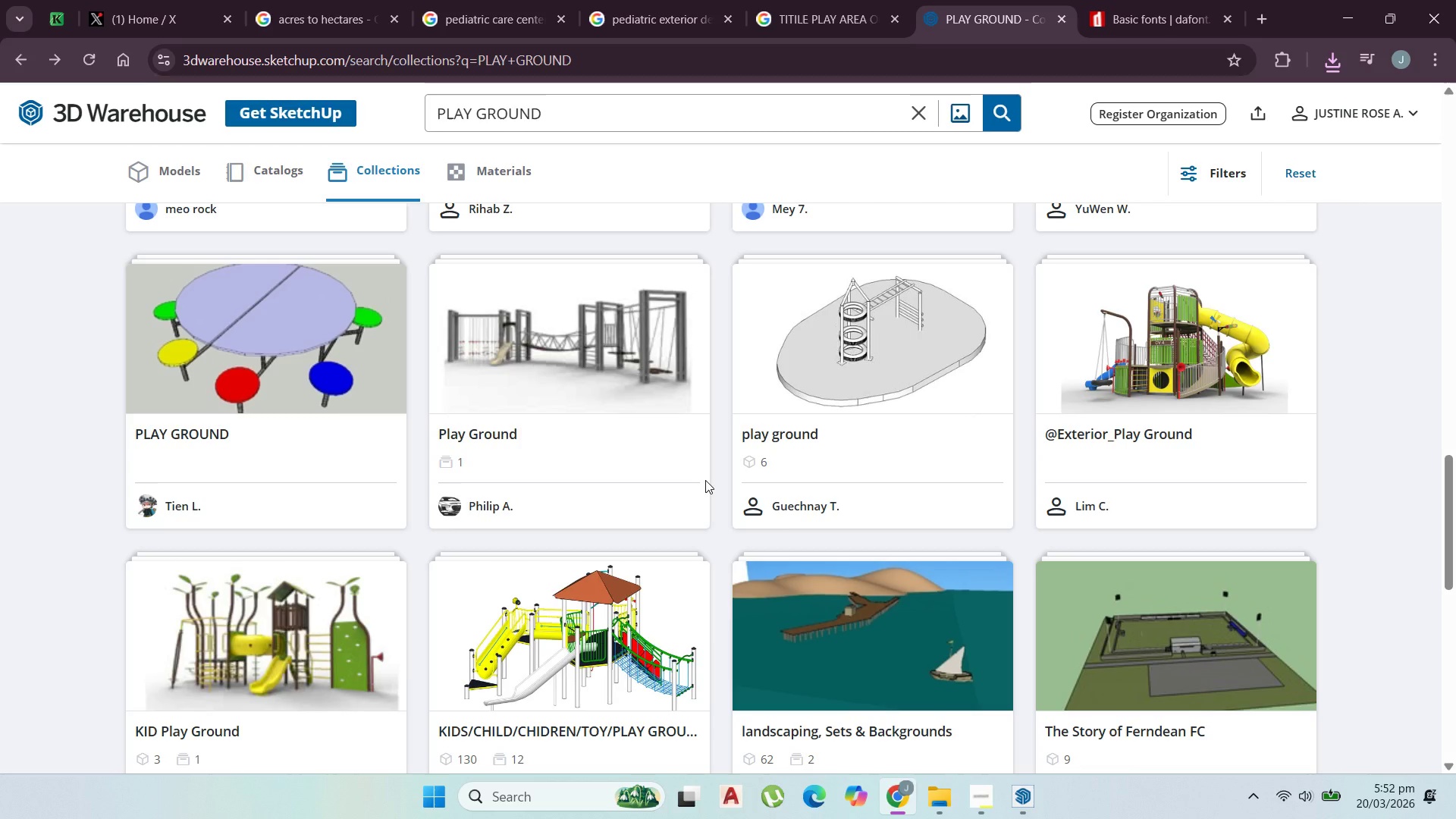 
scroll: coordinate [707, 491], scroll_direction: none, amount: 0.0
 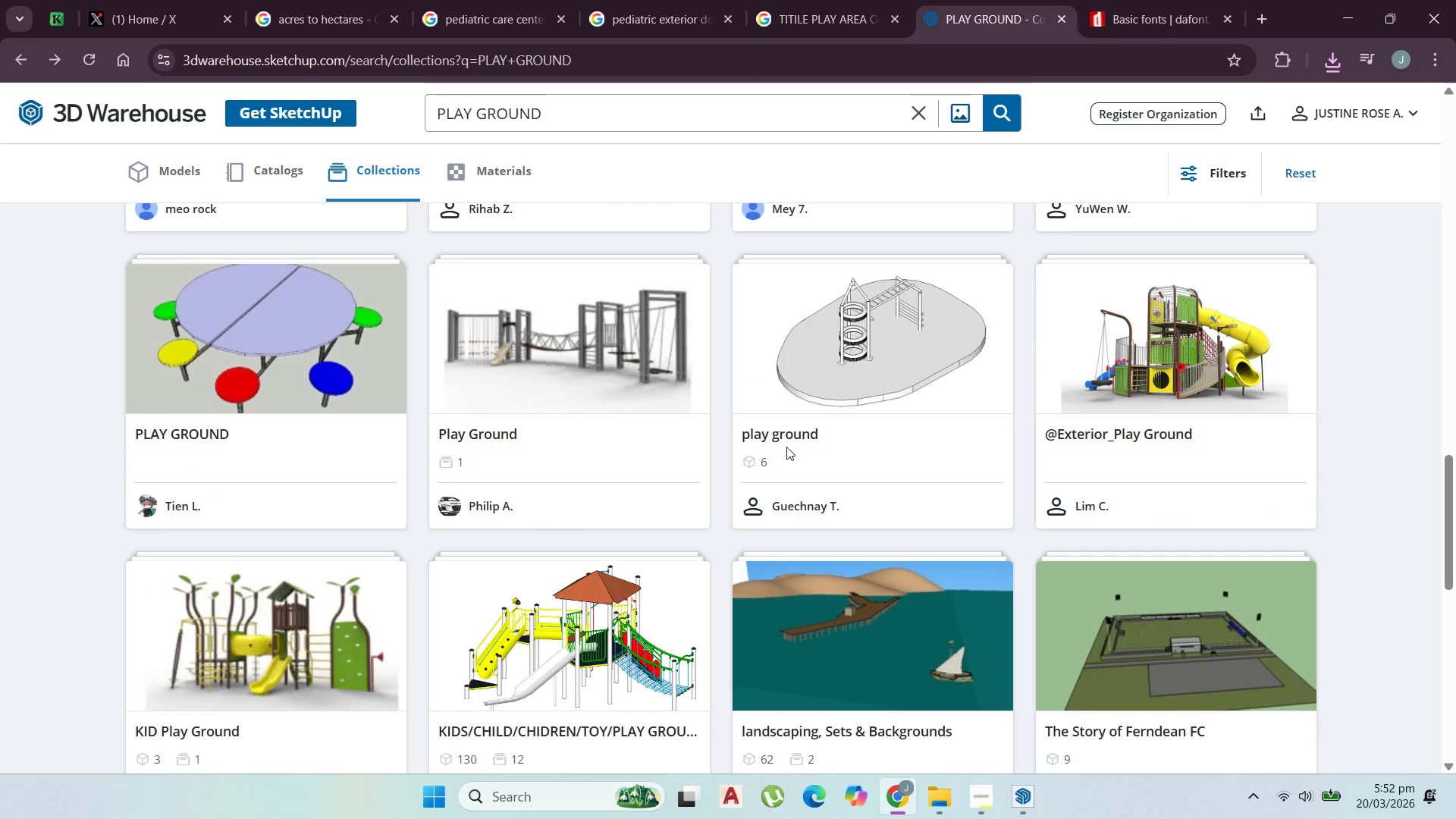 
left_click([789, 436])
 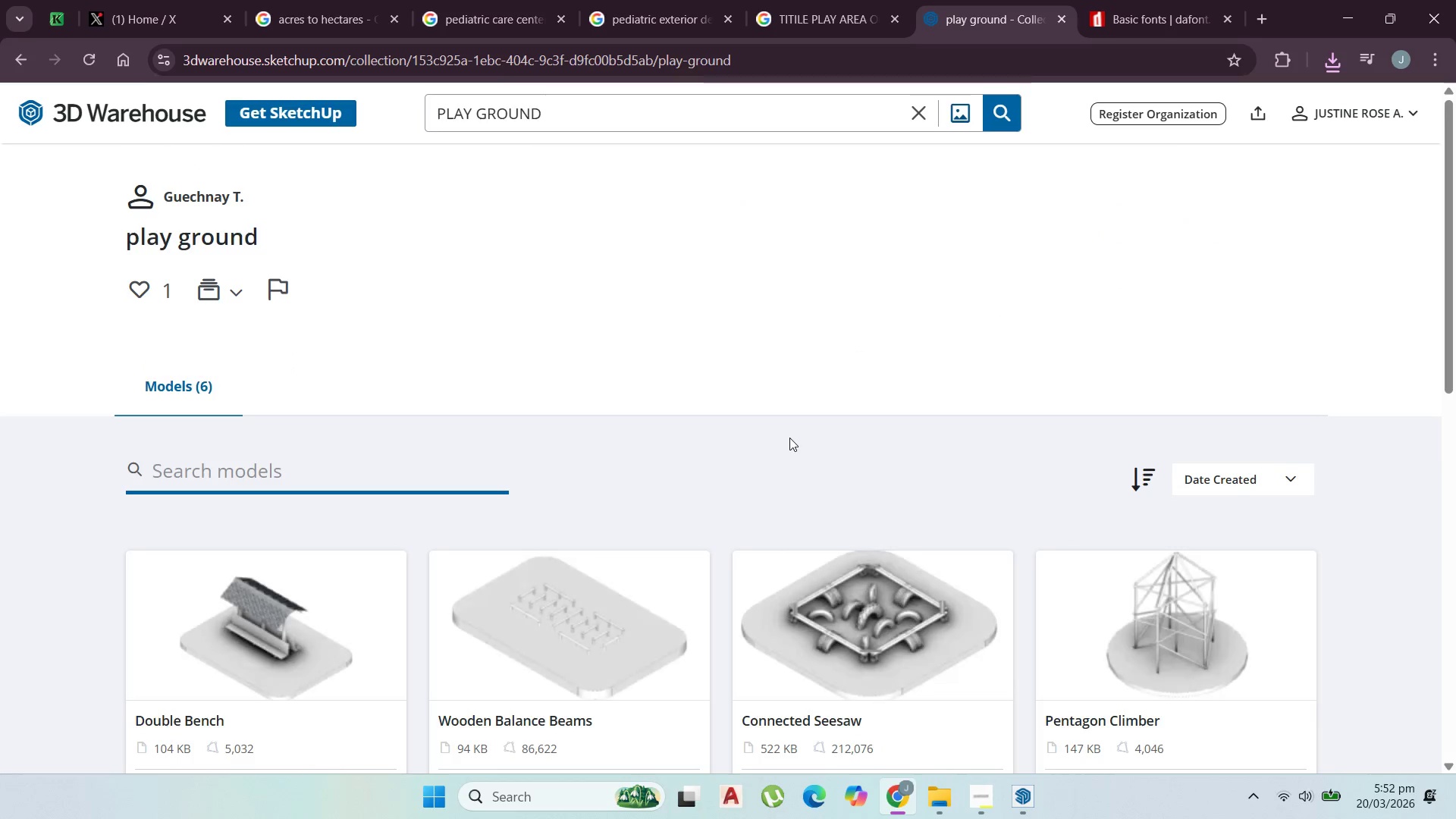 
scroll: coordinate [787, 449], scroll_direction: down, amount: 3.0
 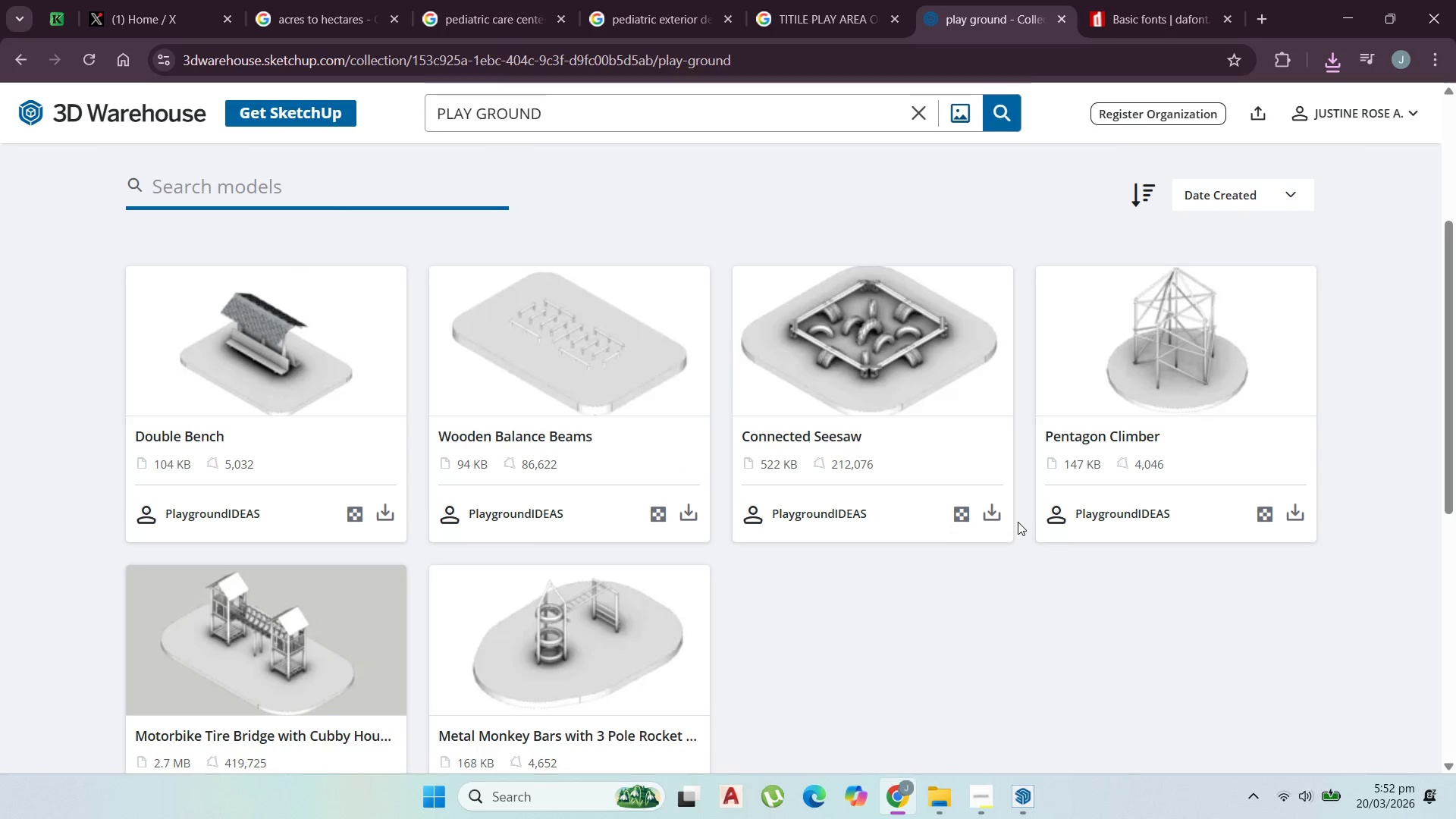 
wait(5.43)
 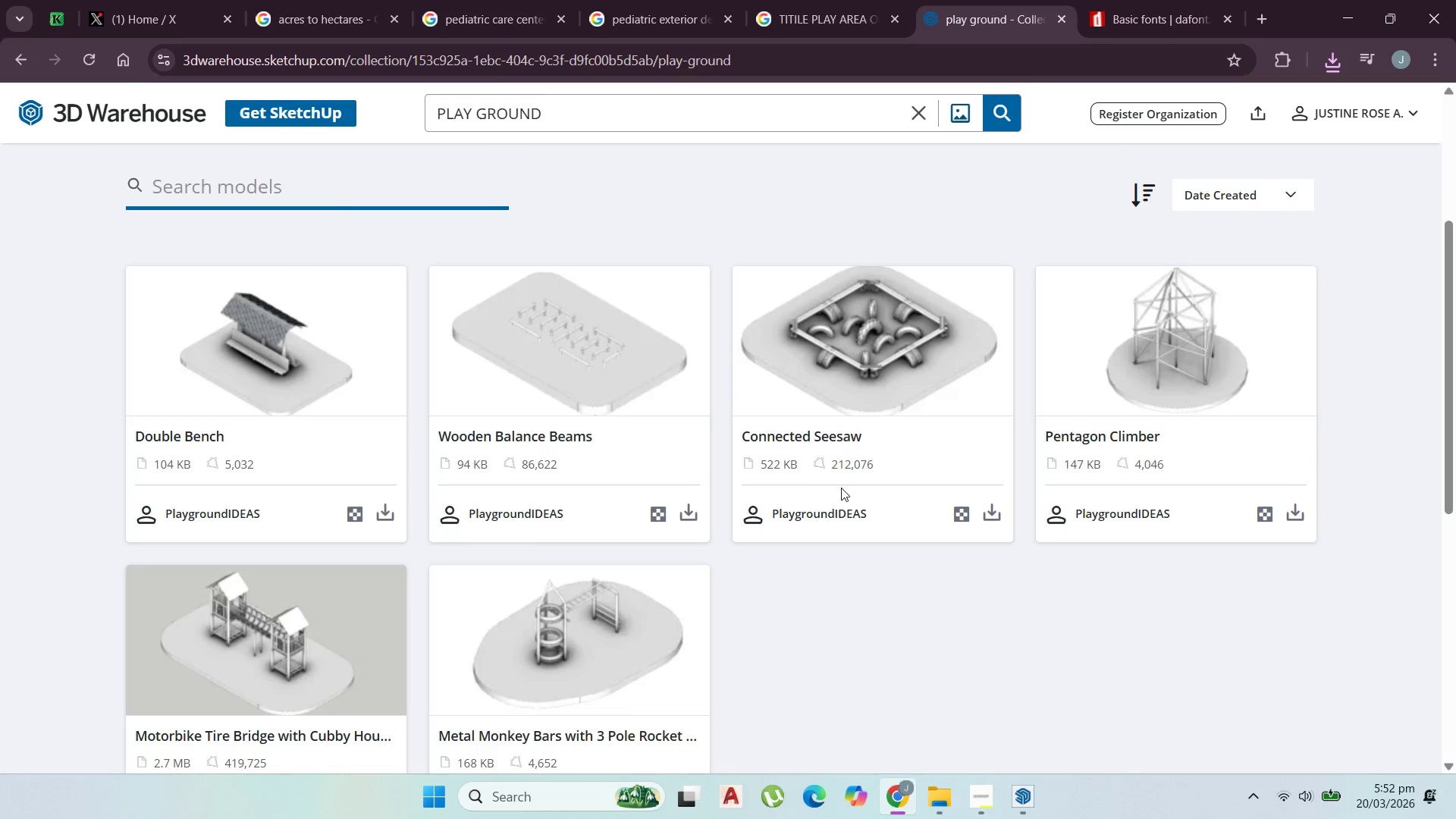 
left_click([1031, 553])
 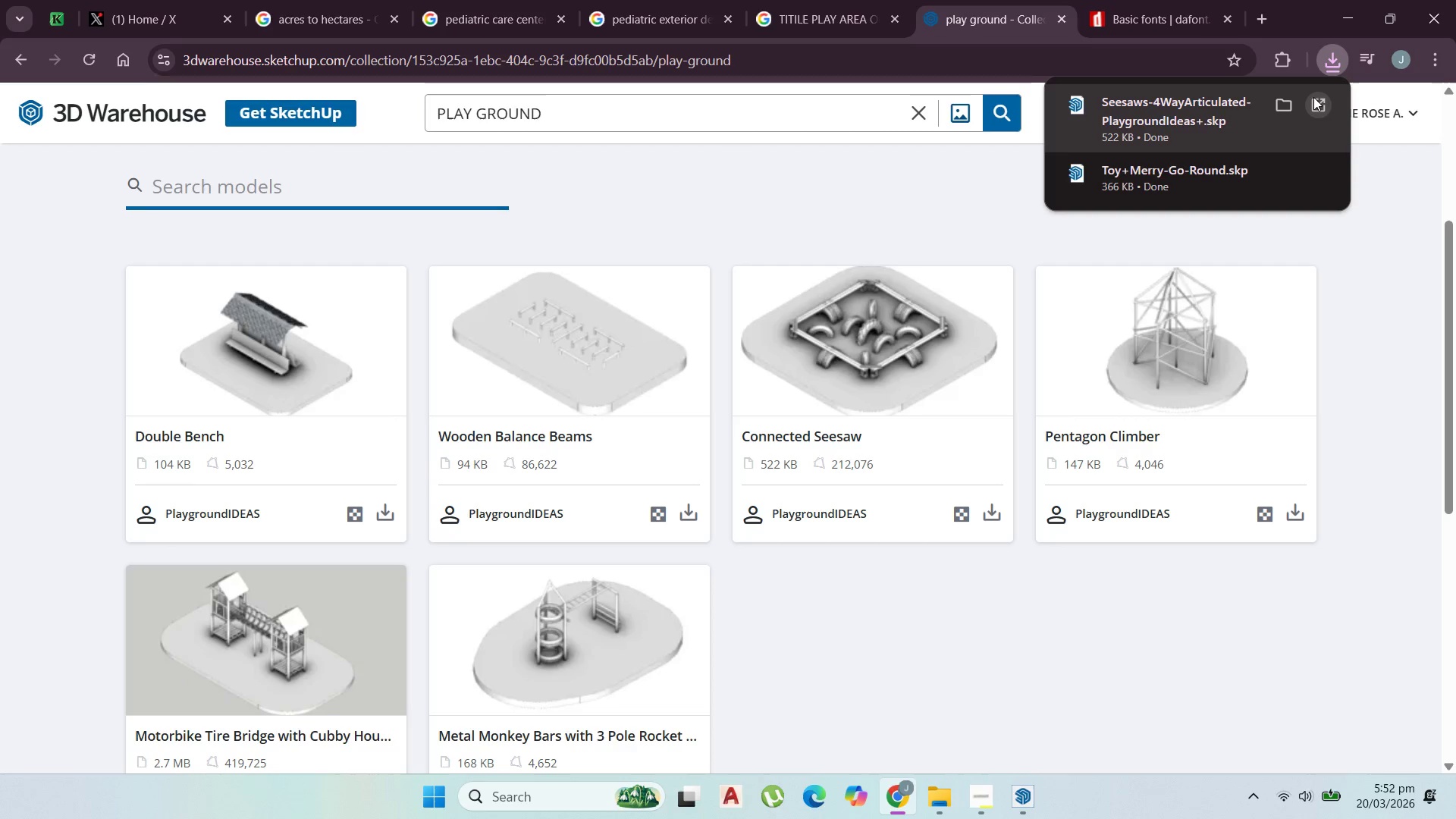 
left_click([1283, 102])
 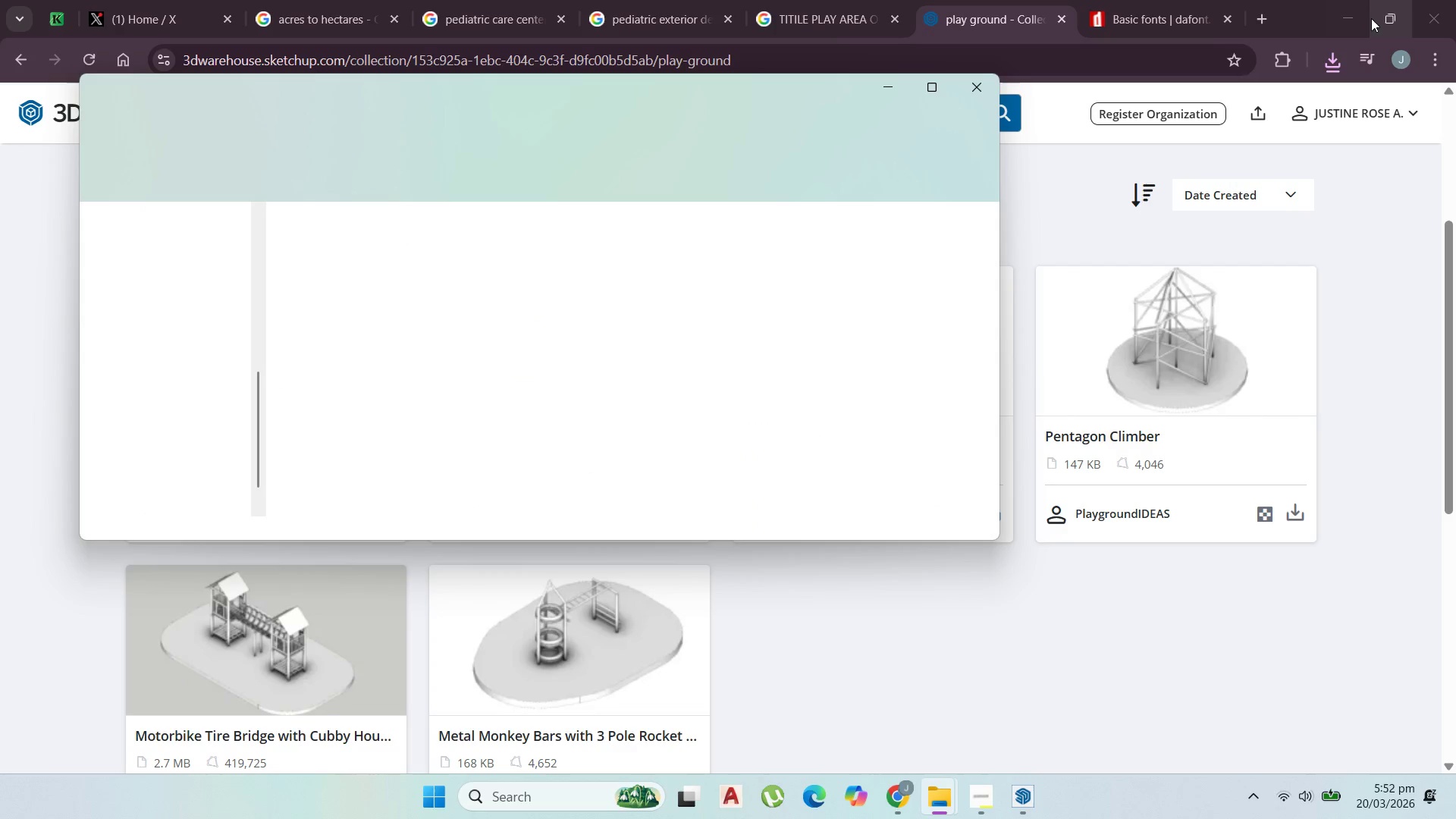 
left_click([1357, 17])
 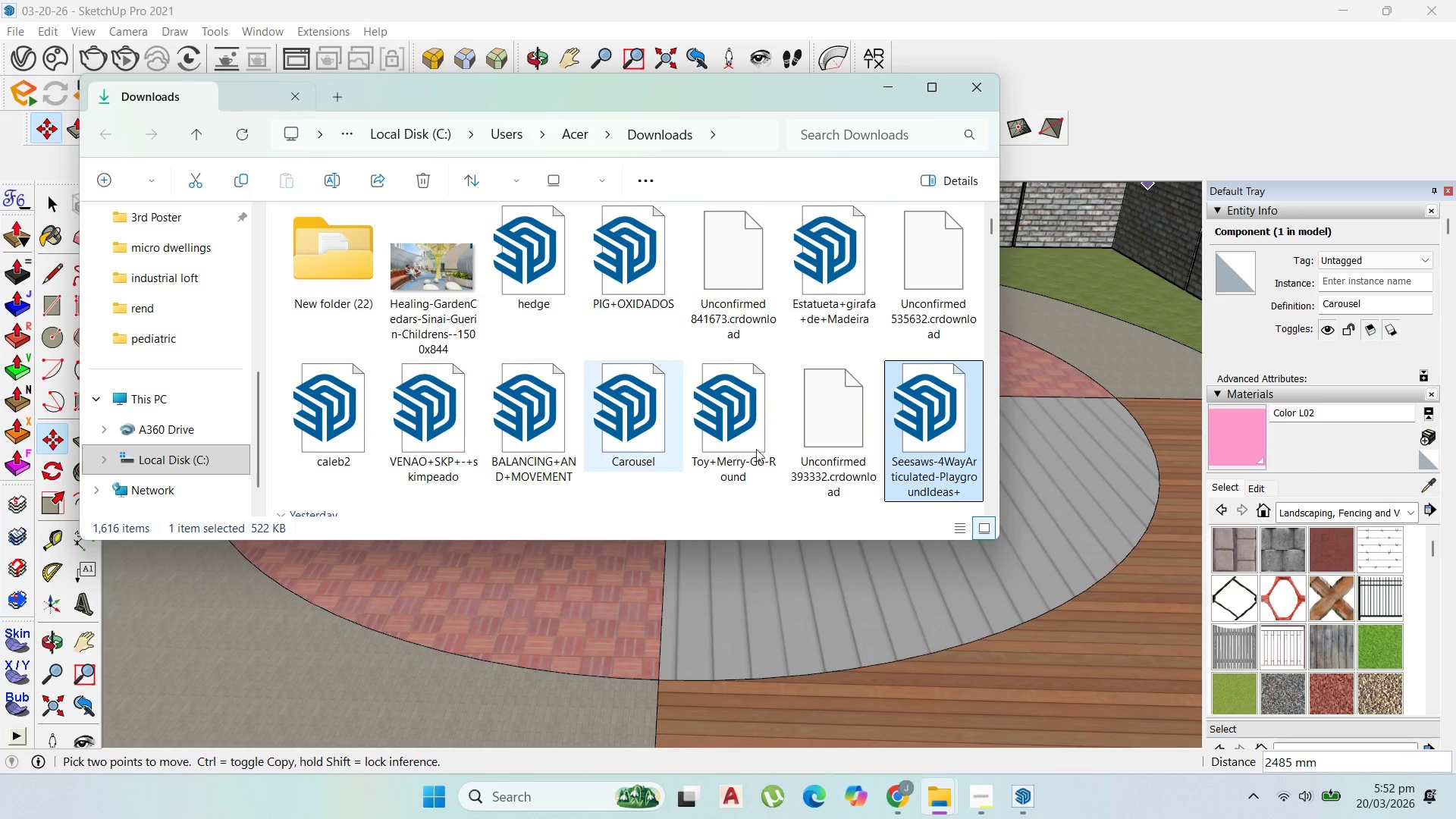 
double_click([912, 447])
 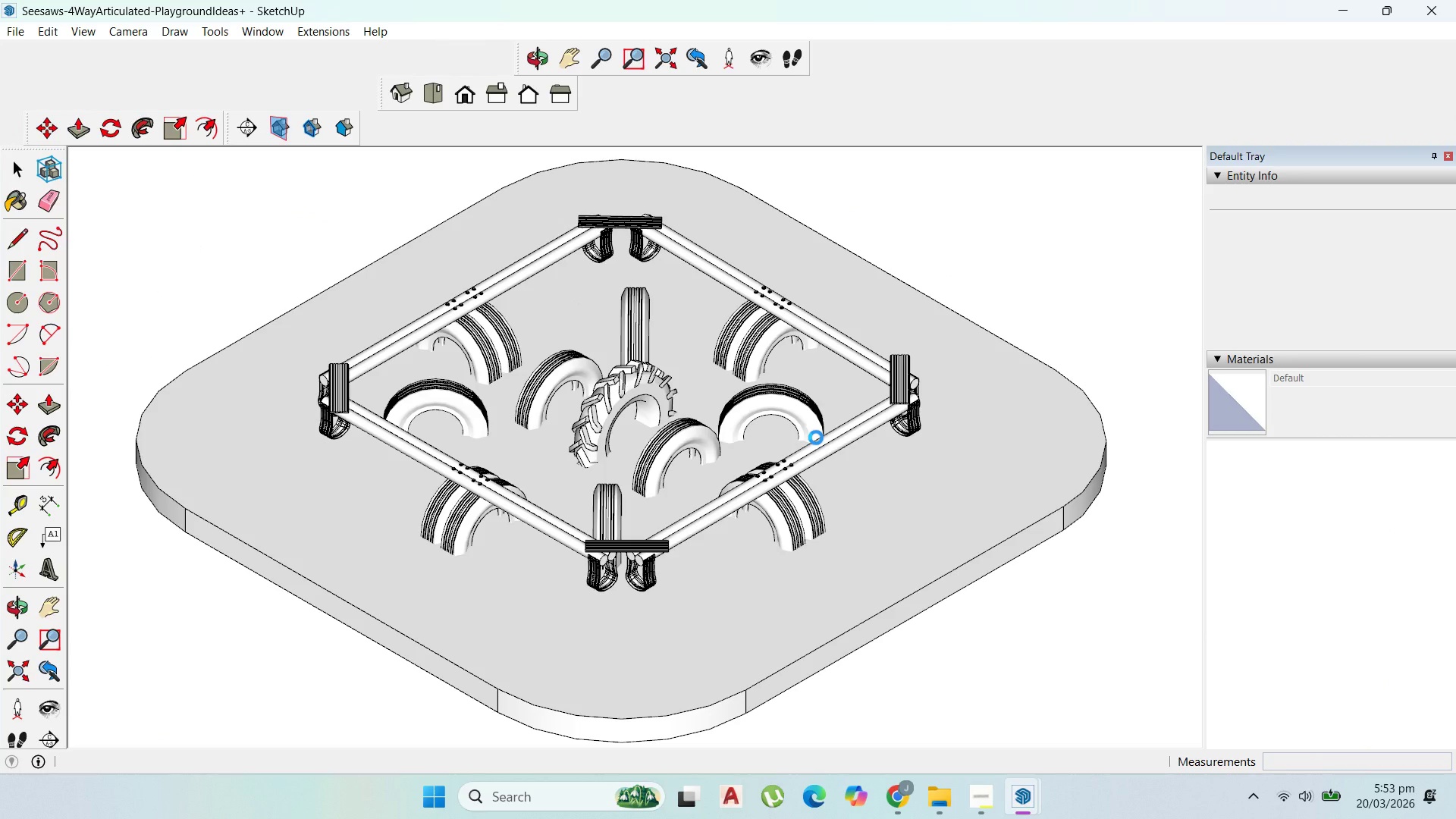 
wait(40.61)
 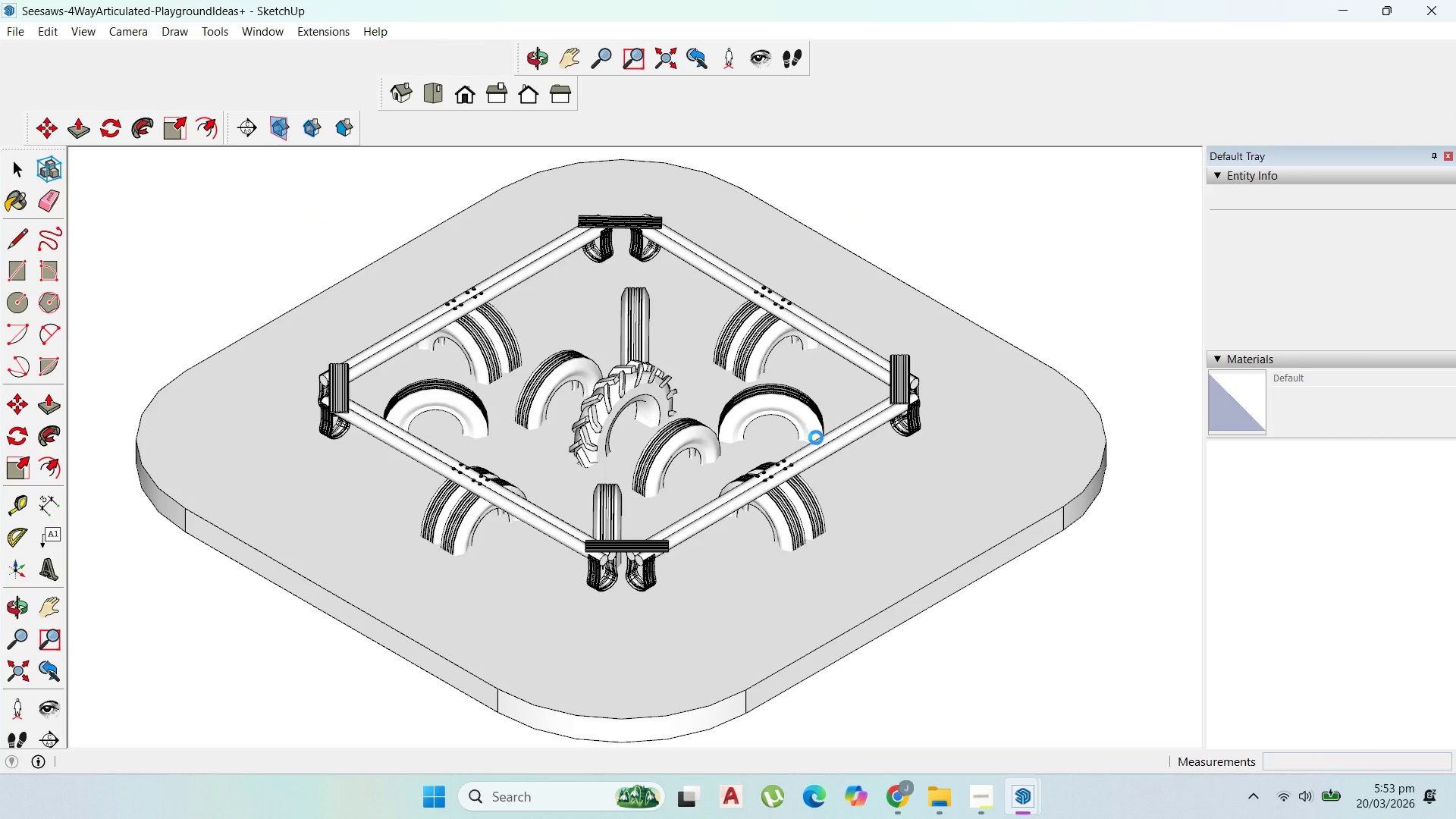 
left_click([901, 496])
 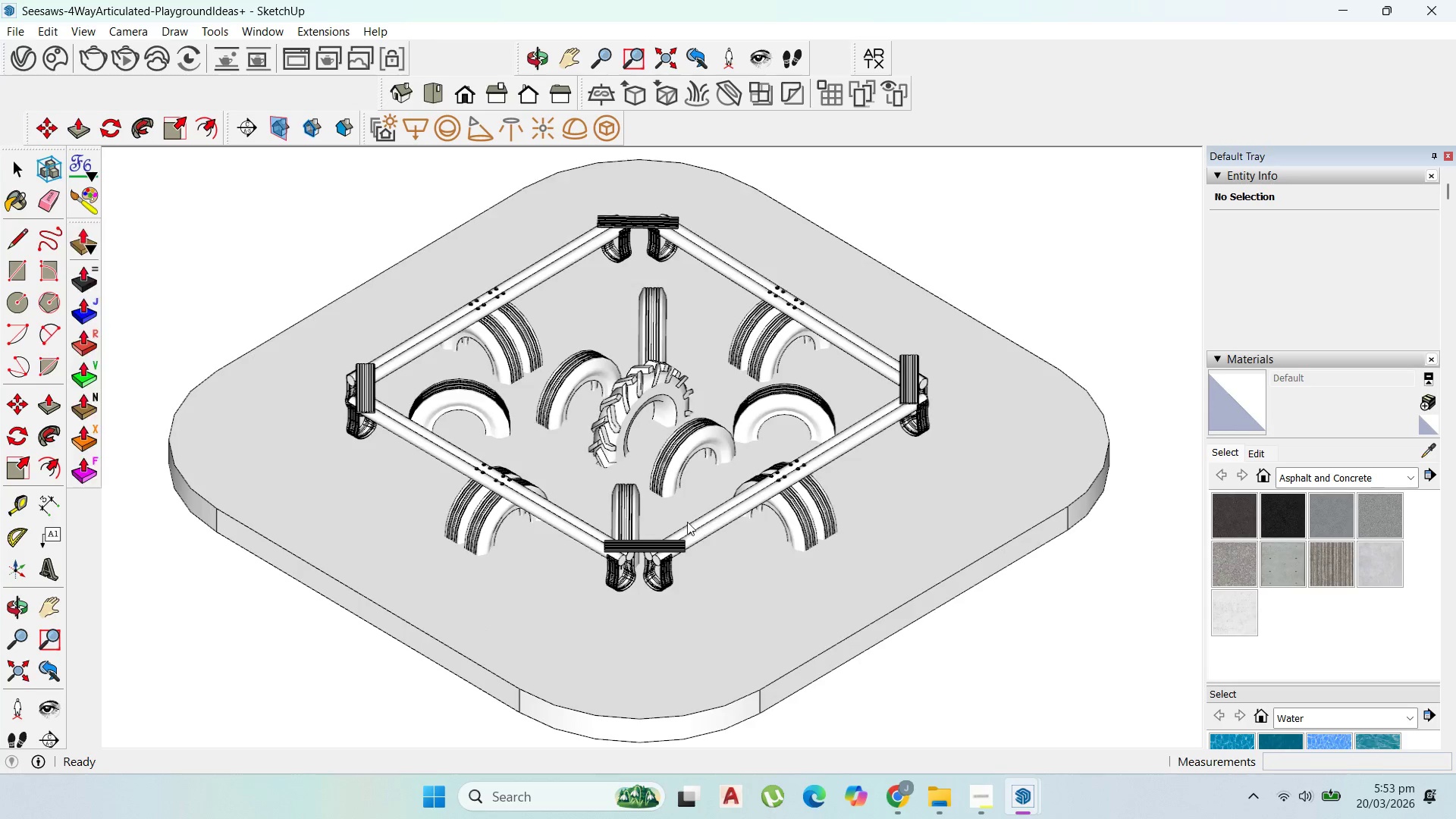 
scroll: coordinate [733, 513], scroll_direction: up, amount: 11.0
 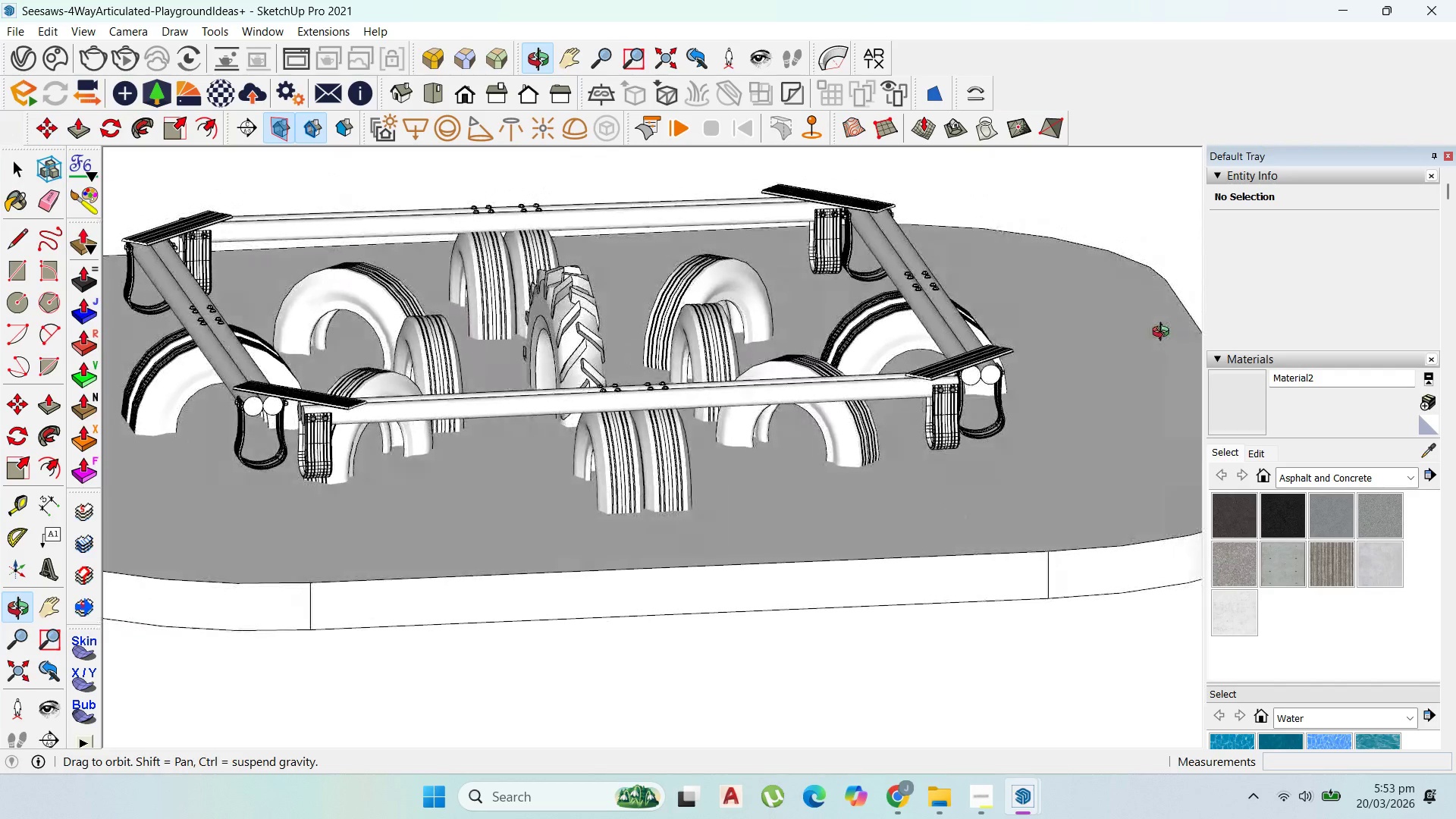 
wait(5.53)
 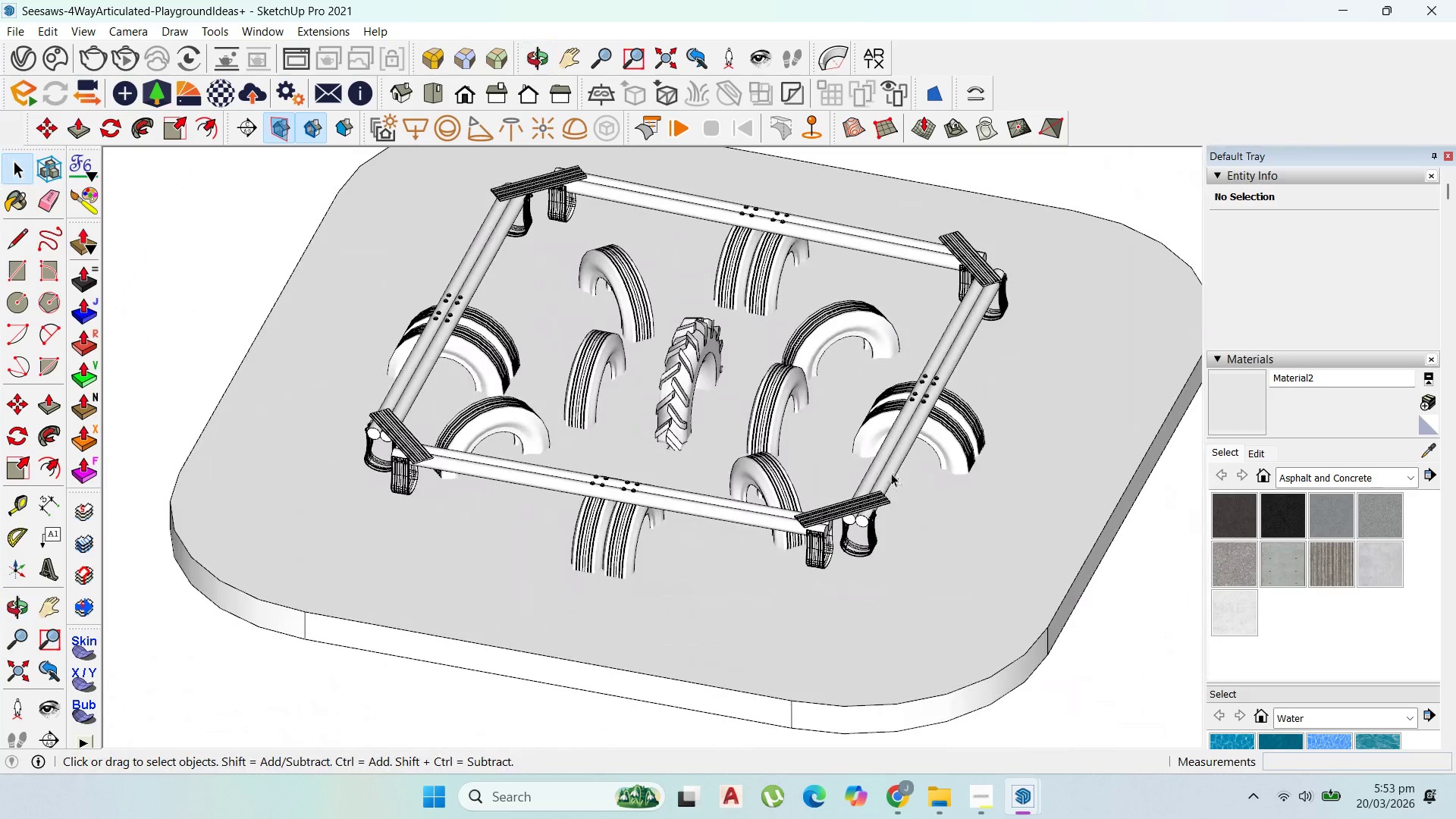 
left_click([891, 473])
 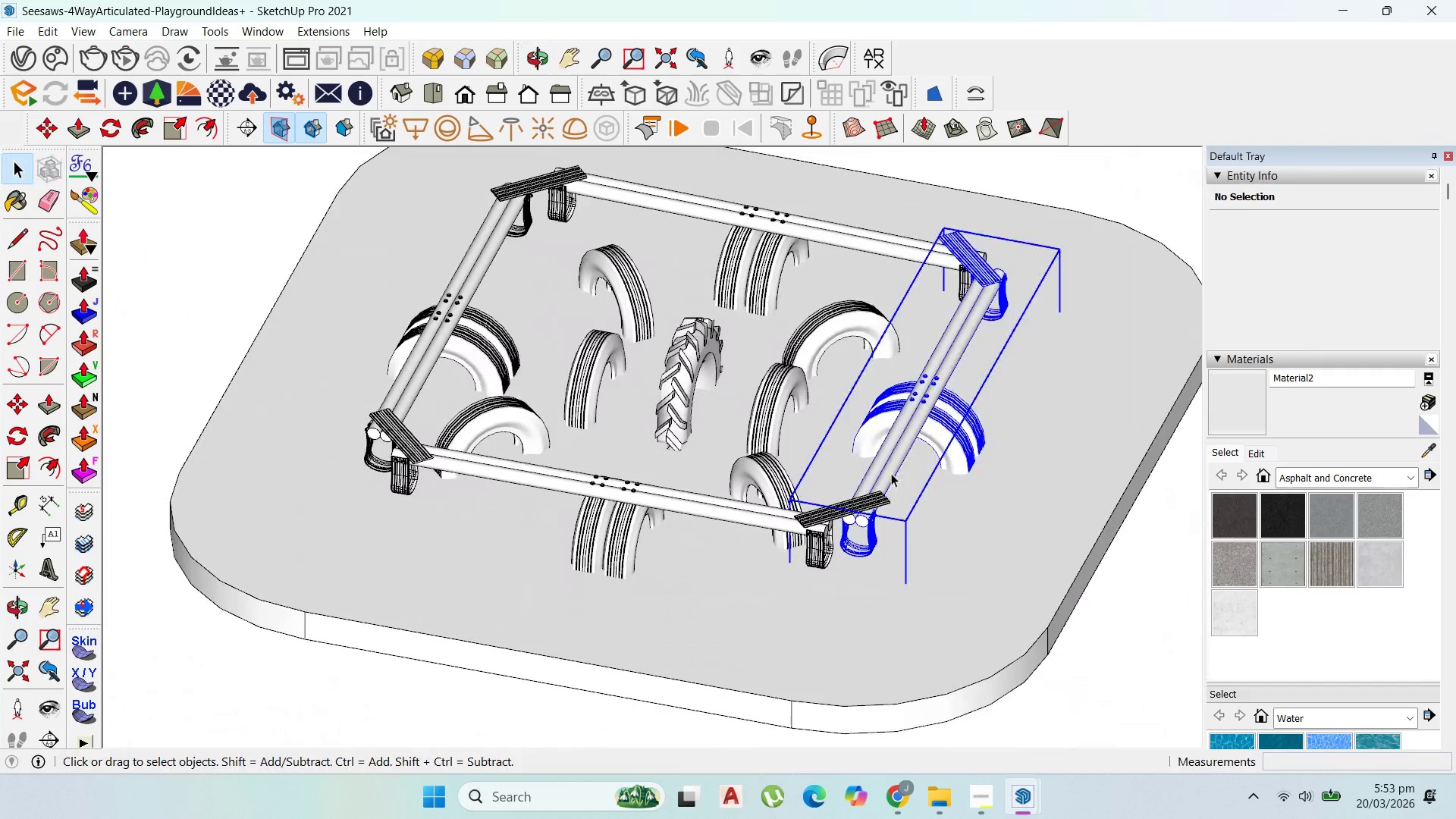 
scroll: coordinate [891, 473], scroll_direction: down, amount: 5.0
 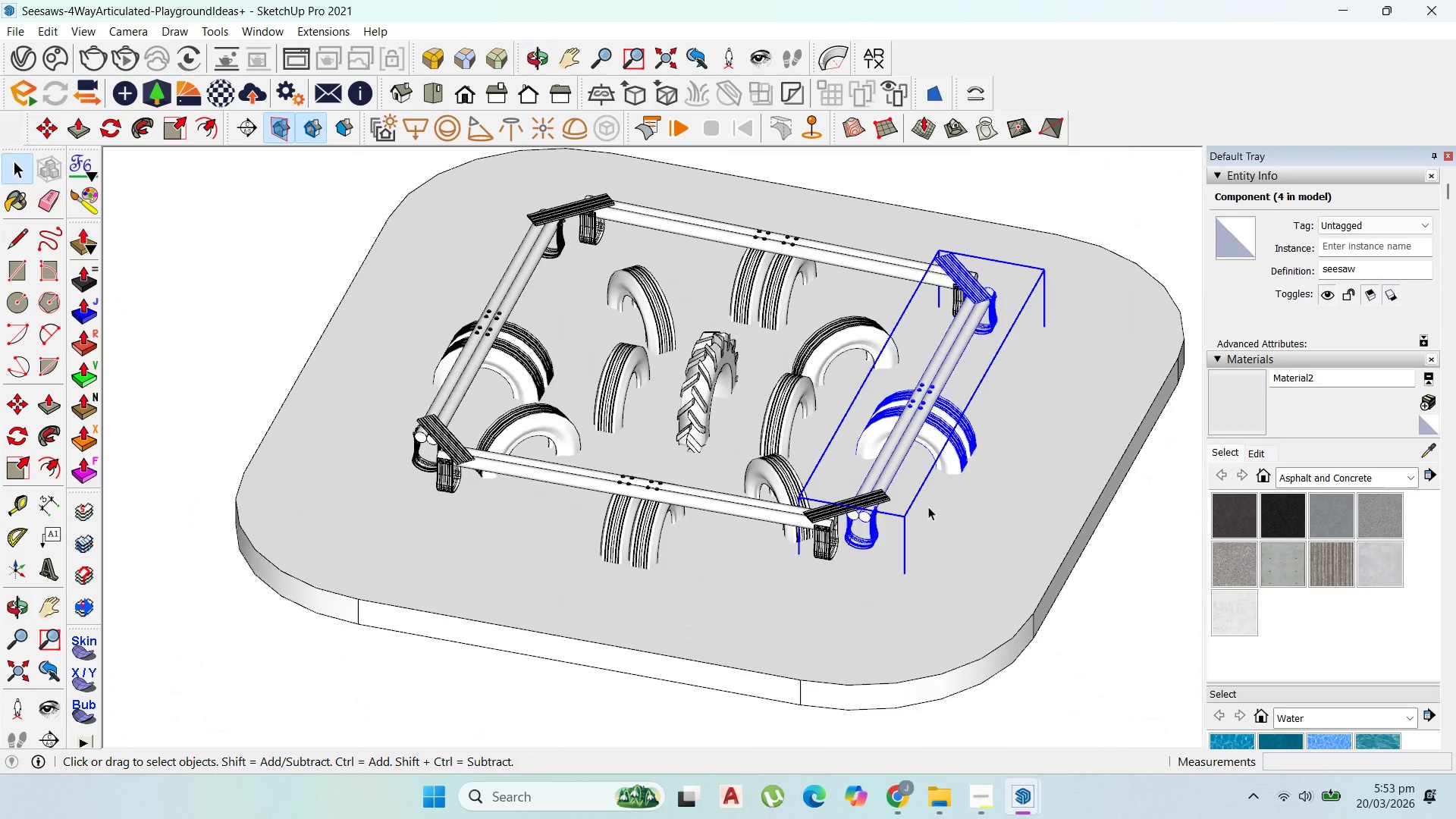 
left_click([934, 602])
 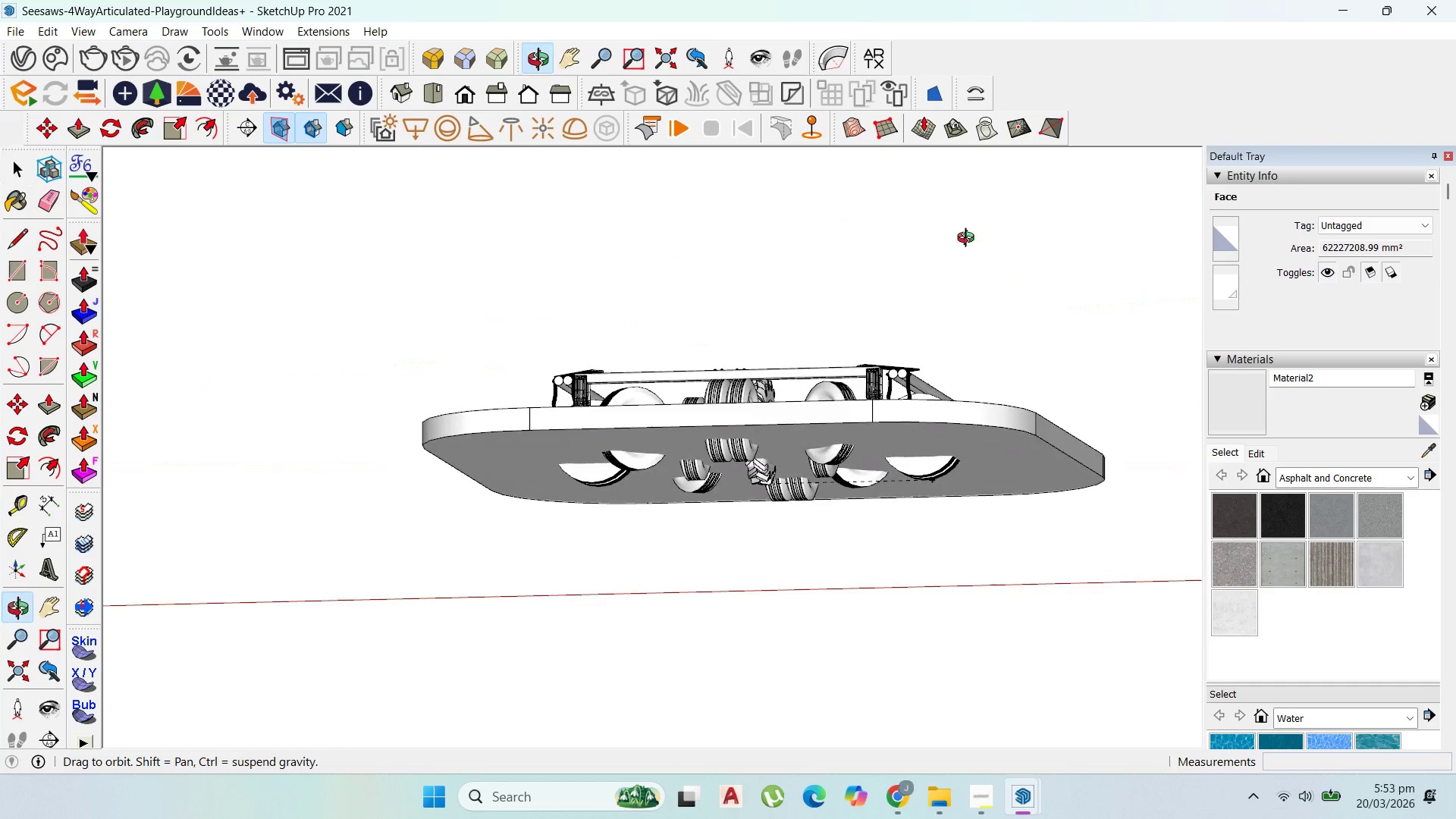 
scroll: coordinate [996, 427], scroll_direction: down, amount: 6.0
 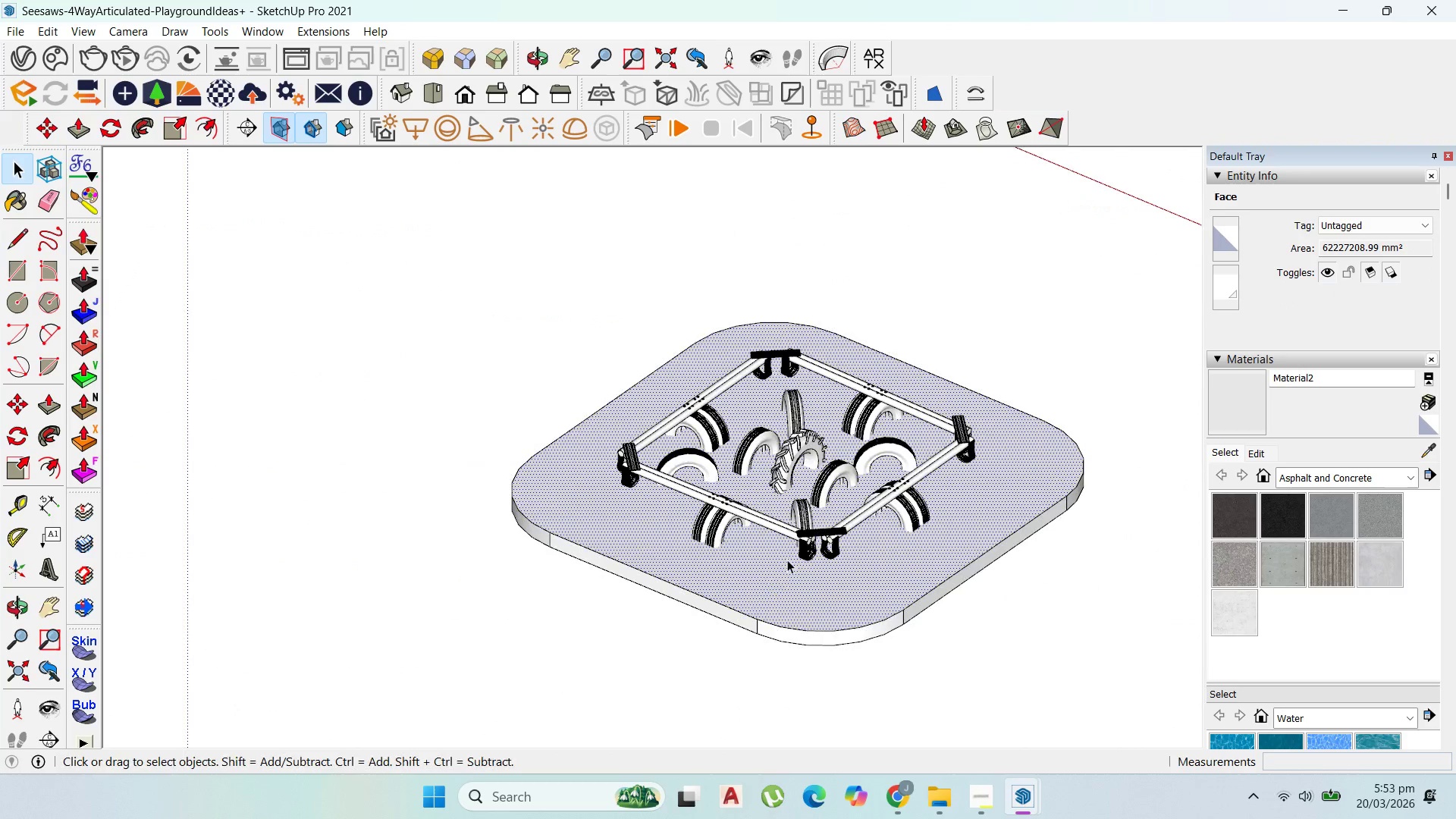 
scroll: coordinate [818, 541], scroll_direction: up, amount: 2.0
 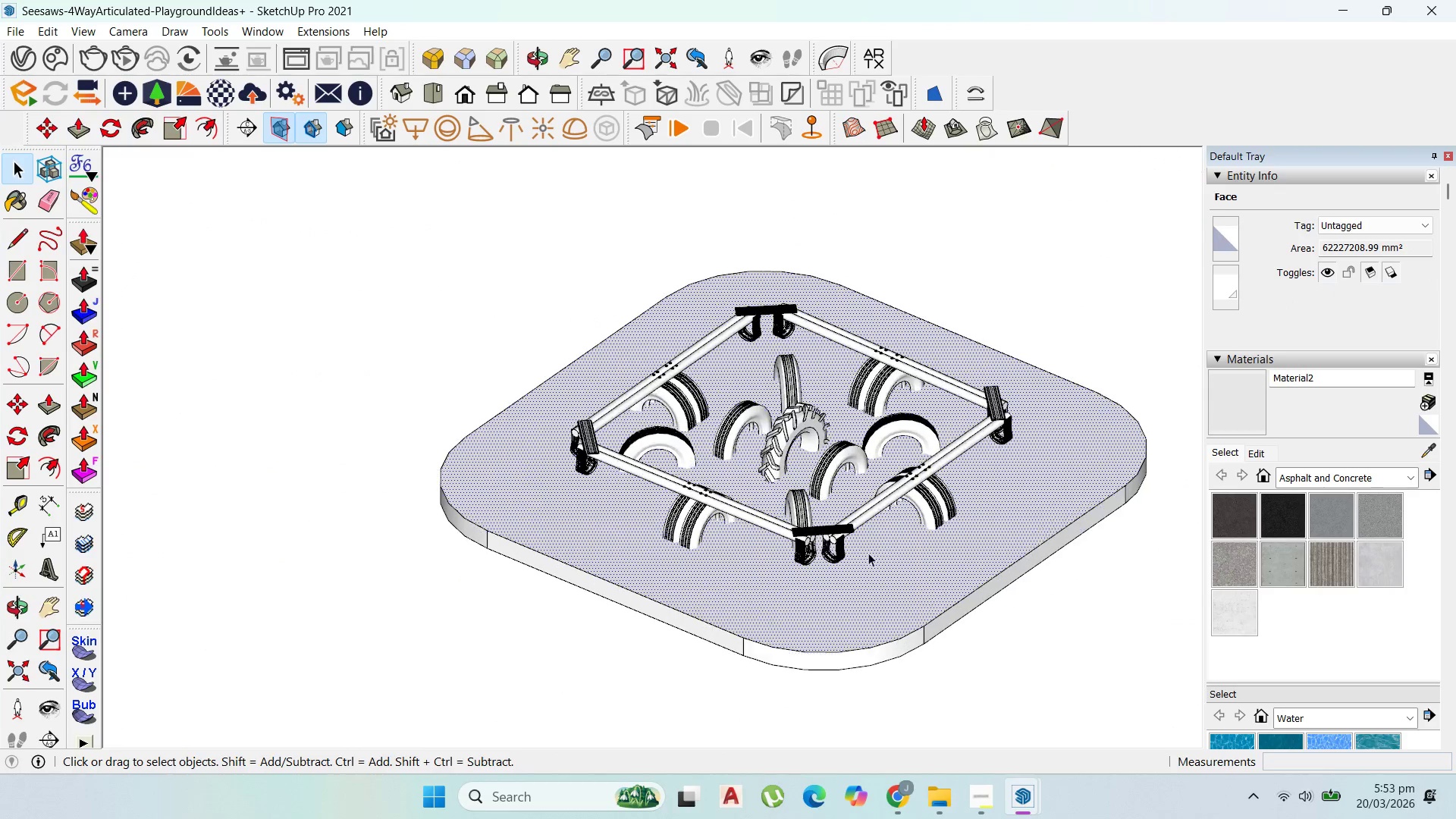 
left_click_drag(start_coordinate=[1073, 650], to_coordinate=[603, 239])
 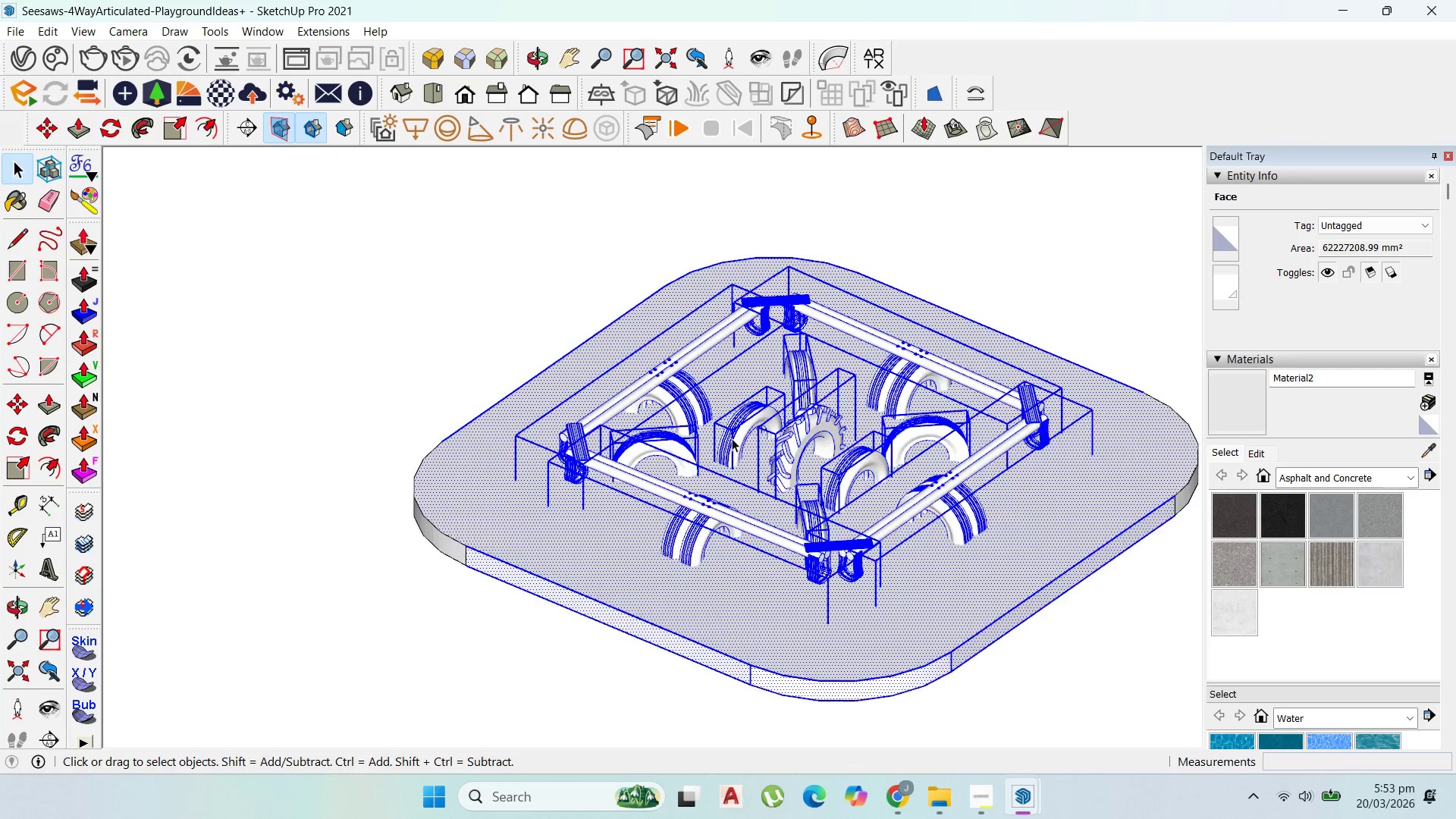 
scroll: coordinate [824, 449], scroll_direction: up, amount: 9.0
 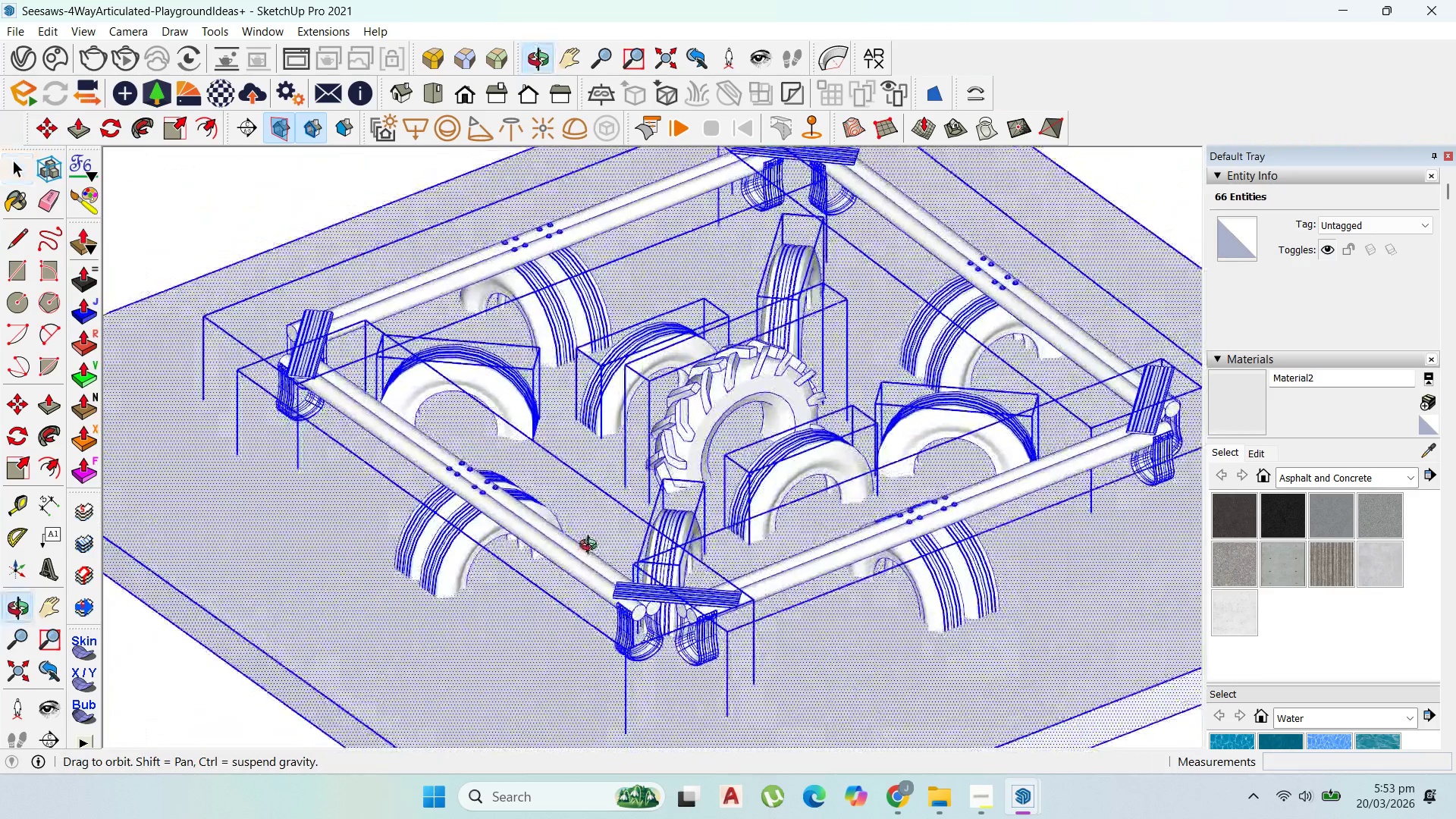 
scroll: coordinate [647, 477], scroll_direction: down, amount: 5.0
 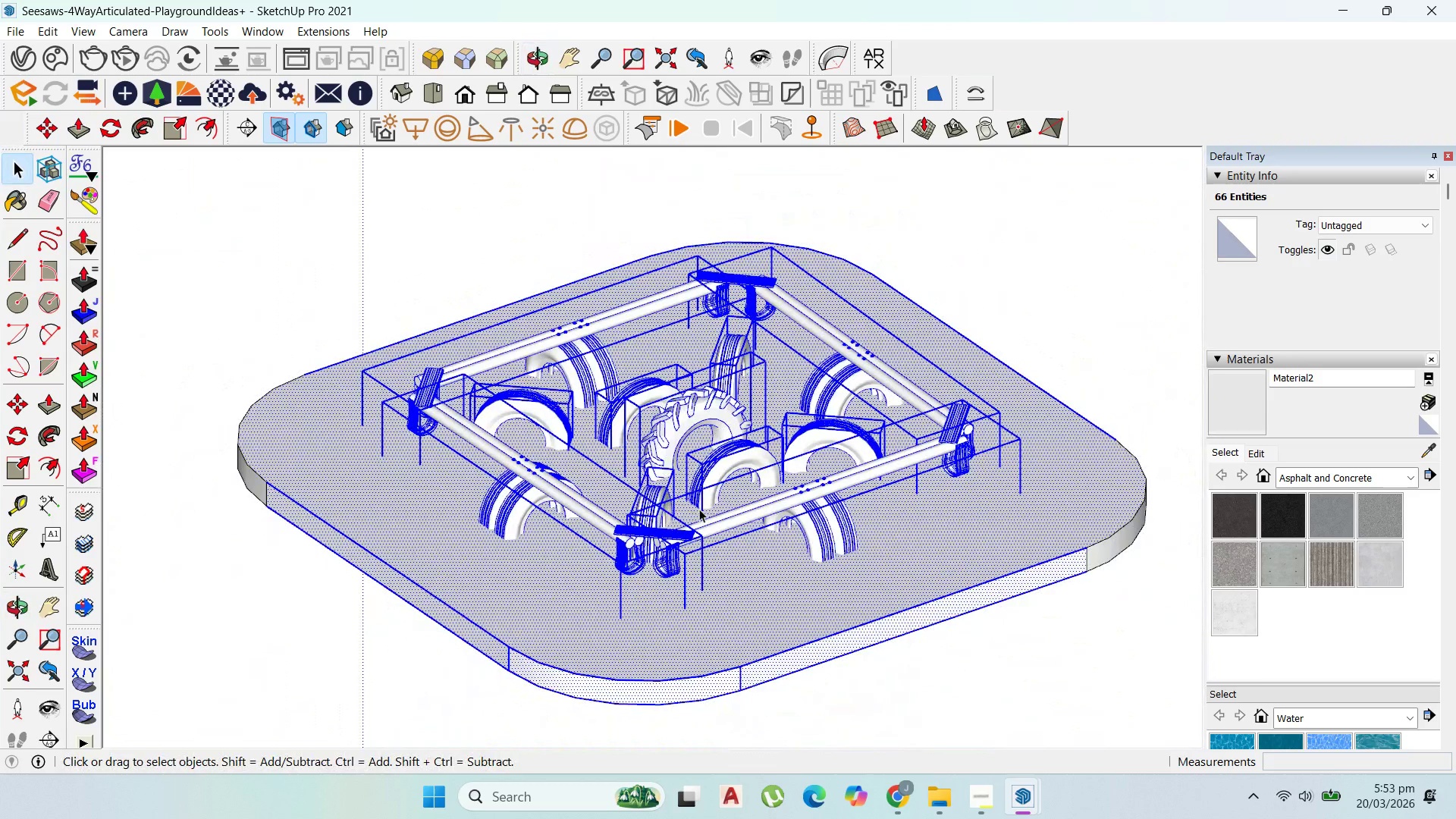 
hold_key(key=ShiftLeft, duration=0.81)
 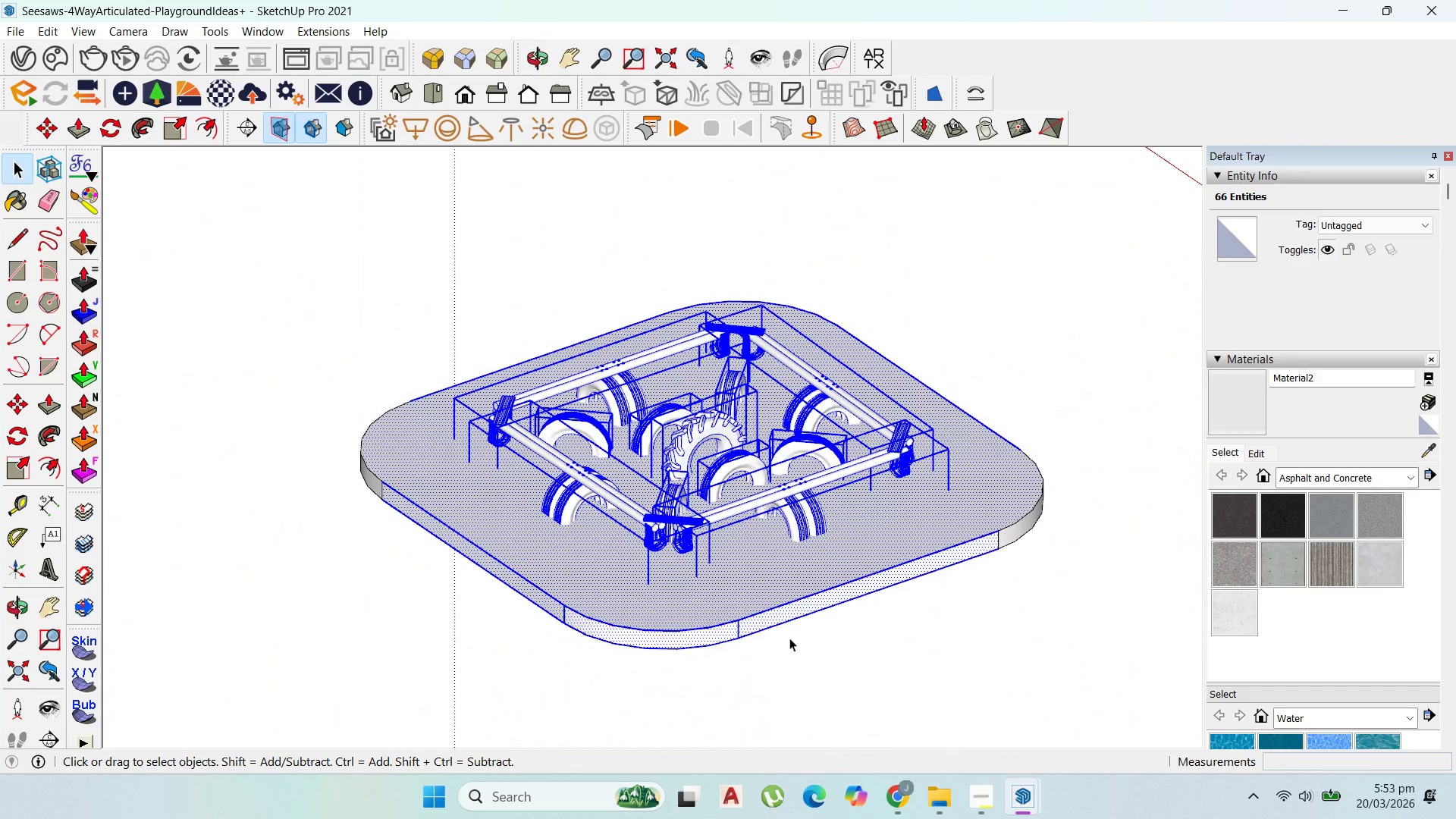 
scroll: coordinate [736, 477], scroll_direction: down, amount: 3.0
 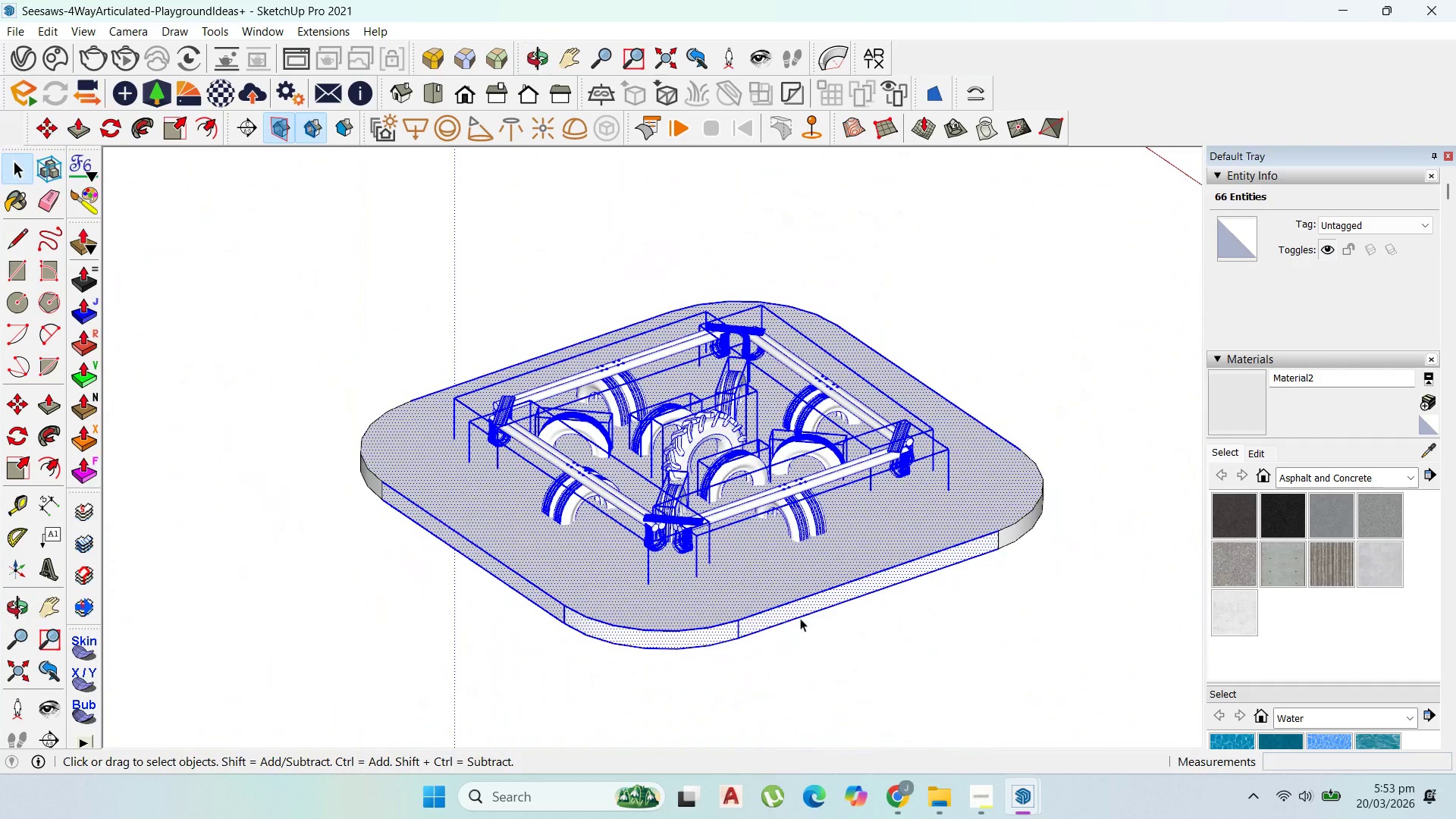 
hold_key(key=ShiftLeft, duration=1.5)
 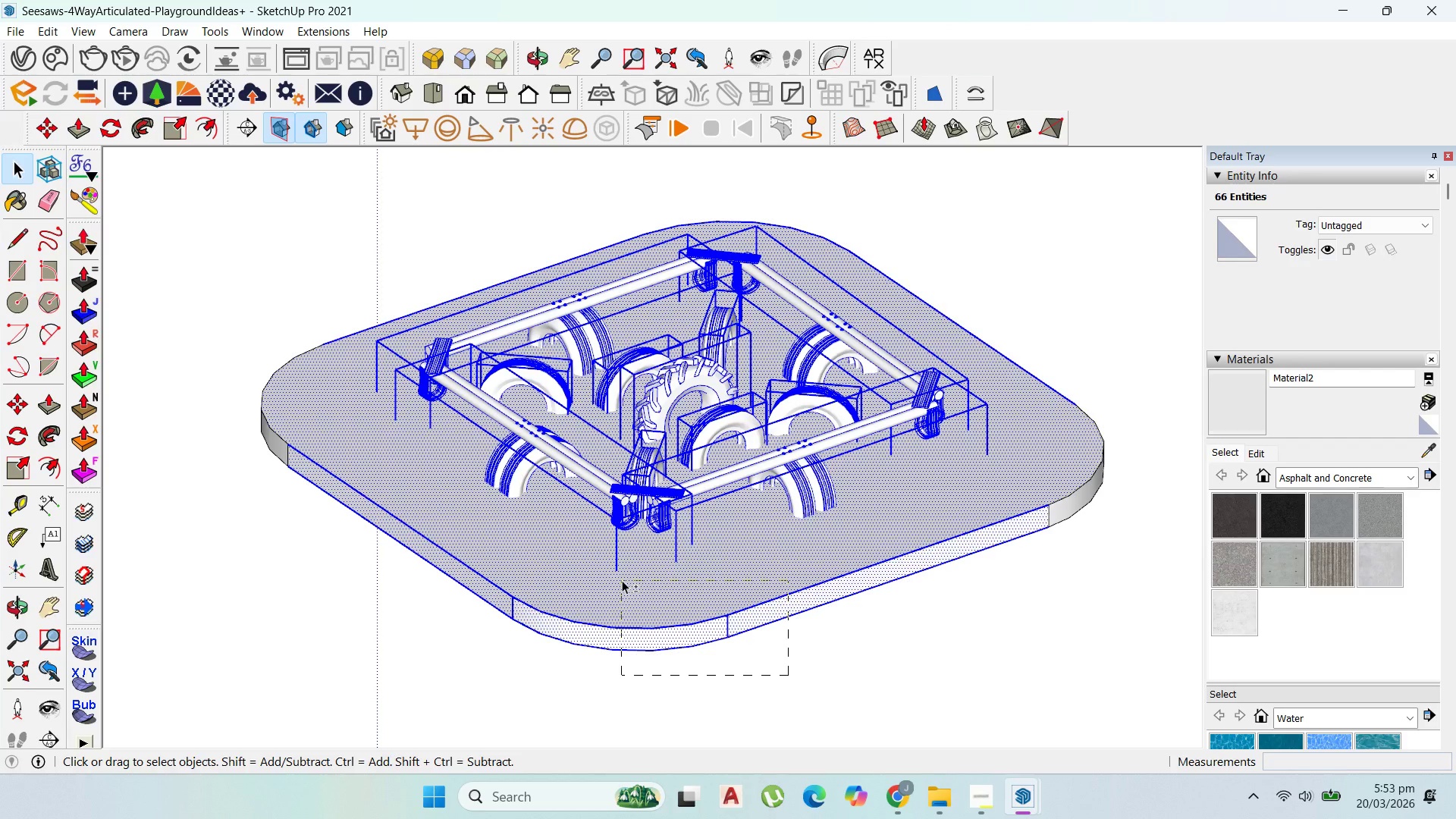 
scroll: coordinate [782, 643], scroll_direction: up, amount: 2.0
 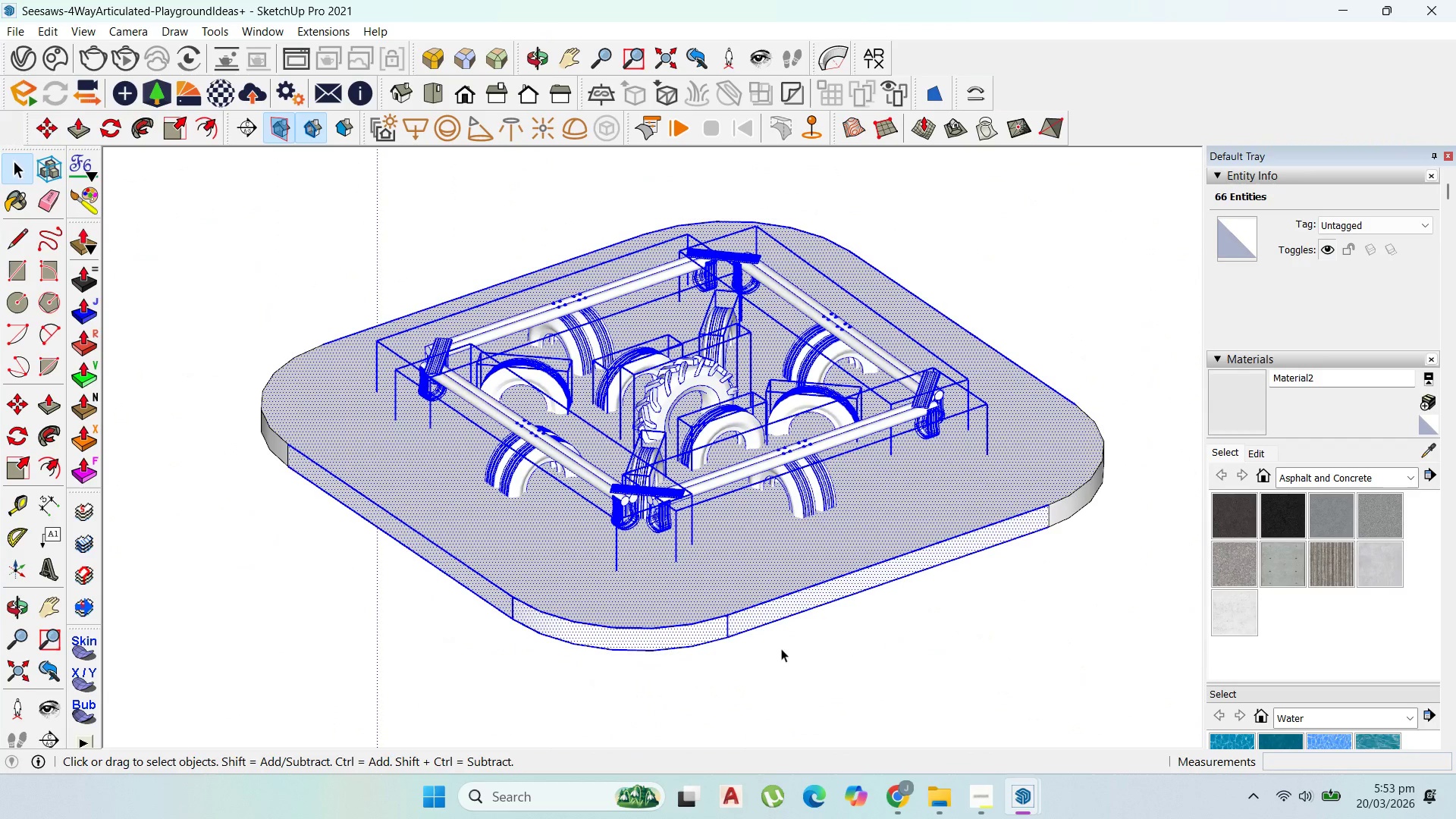 
left_click_drag(start_coordinate=[789, 675], to_coordinate=[622, 580])
 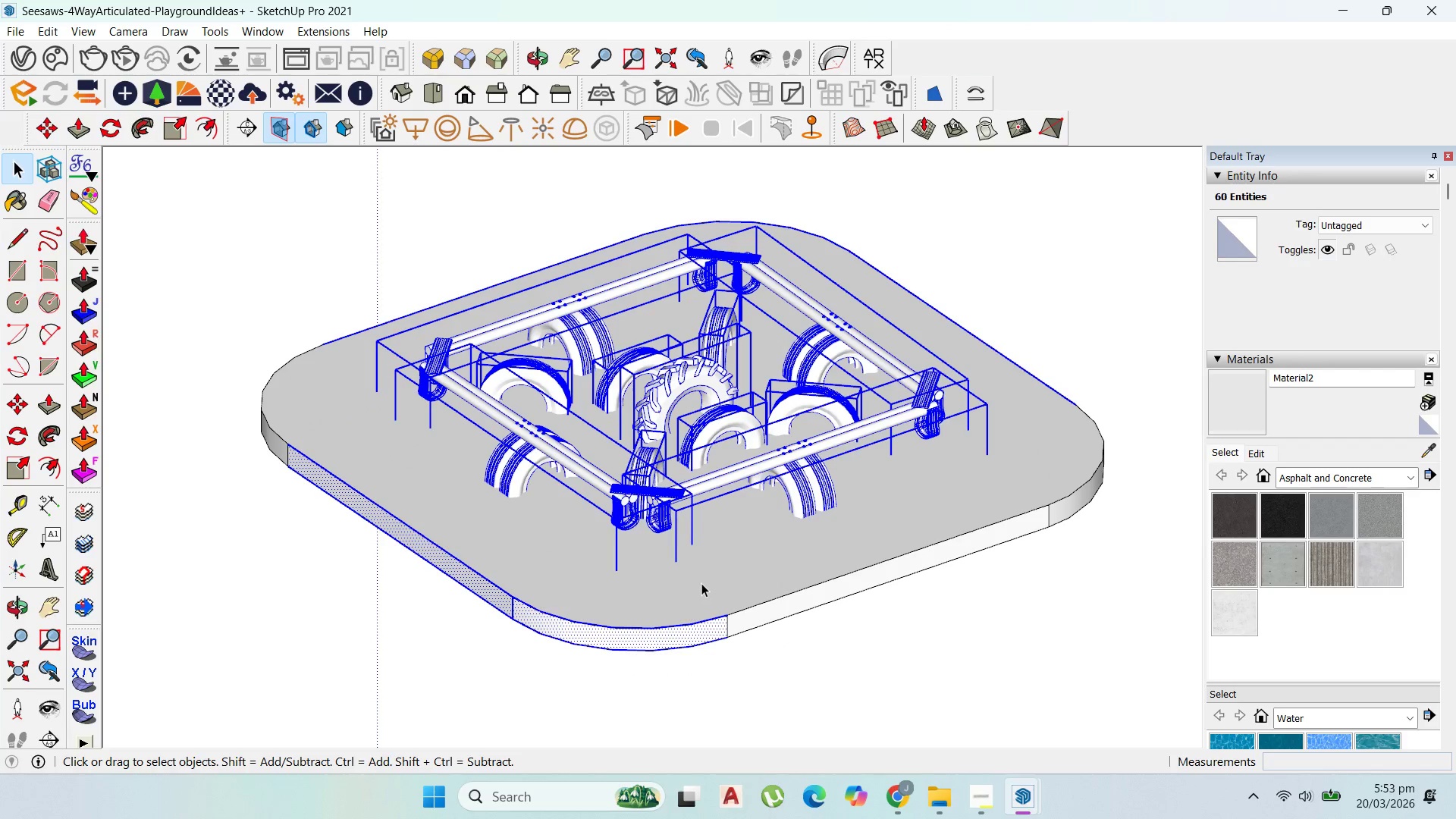 
hold_key(key=ShiftLeft, duration=0.84)
 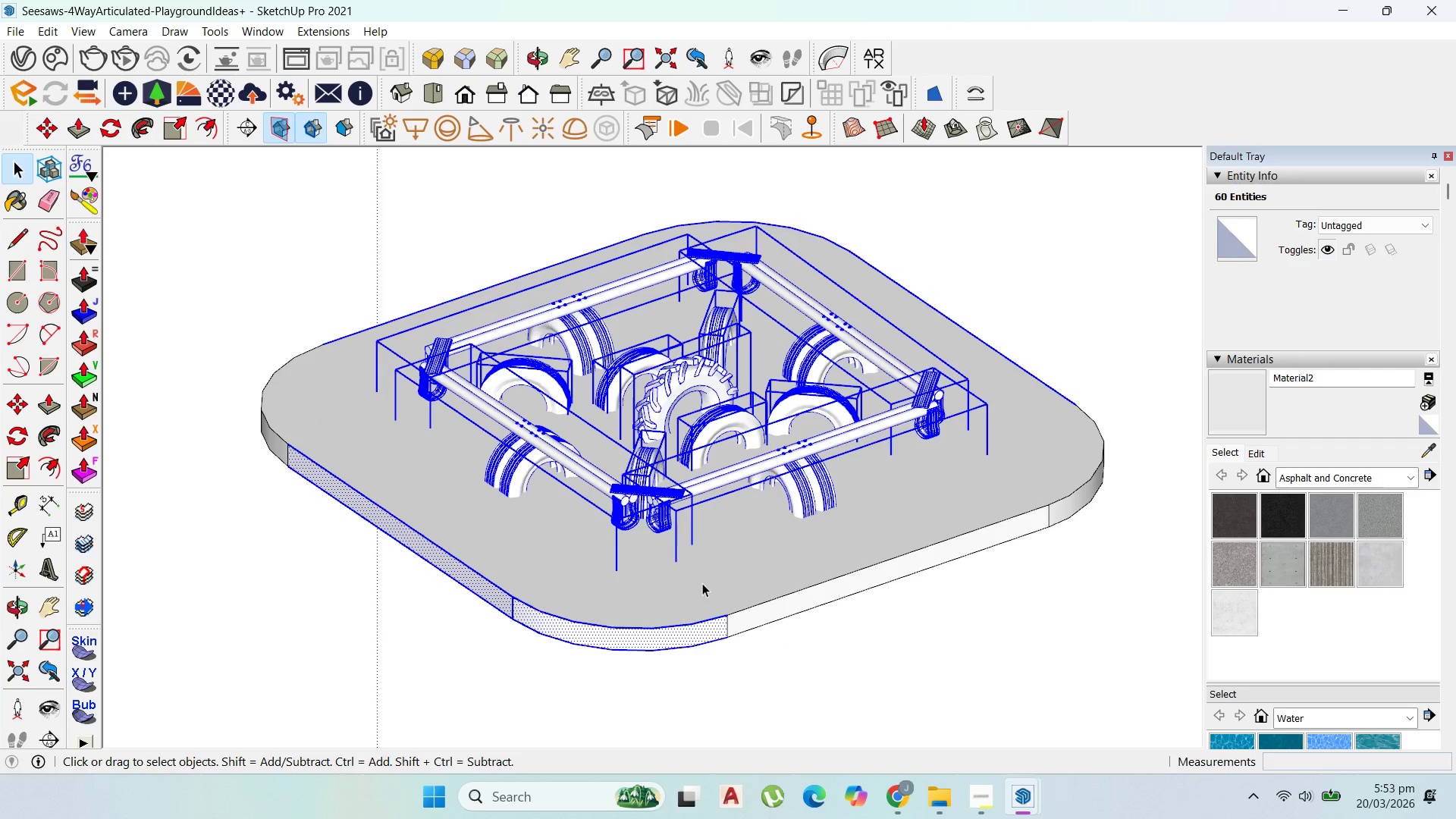 
scroll: coordinate [703, 582], scroll_direction: down, amount: 1.0
 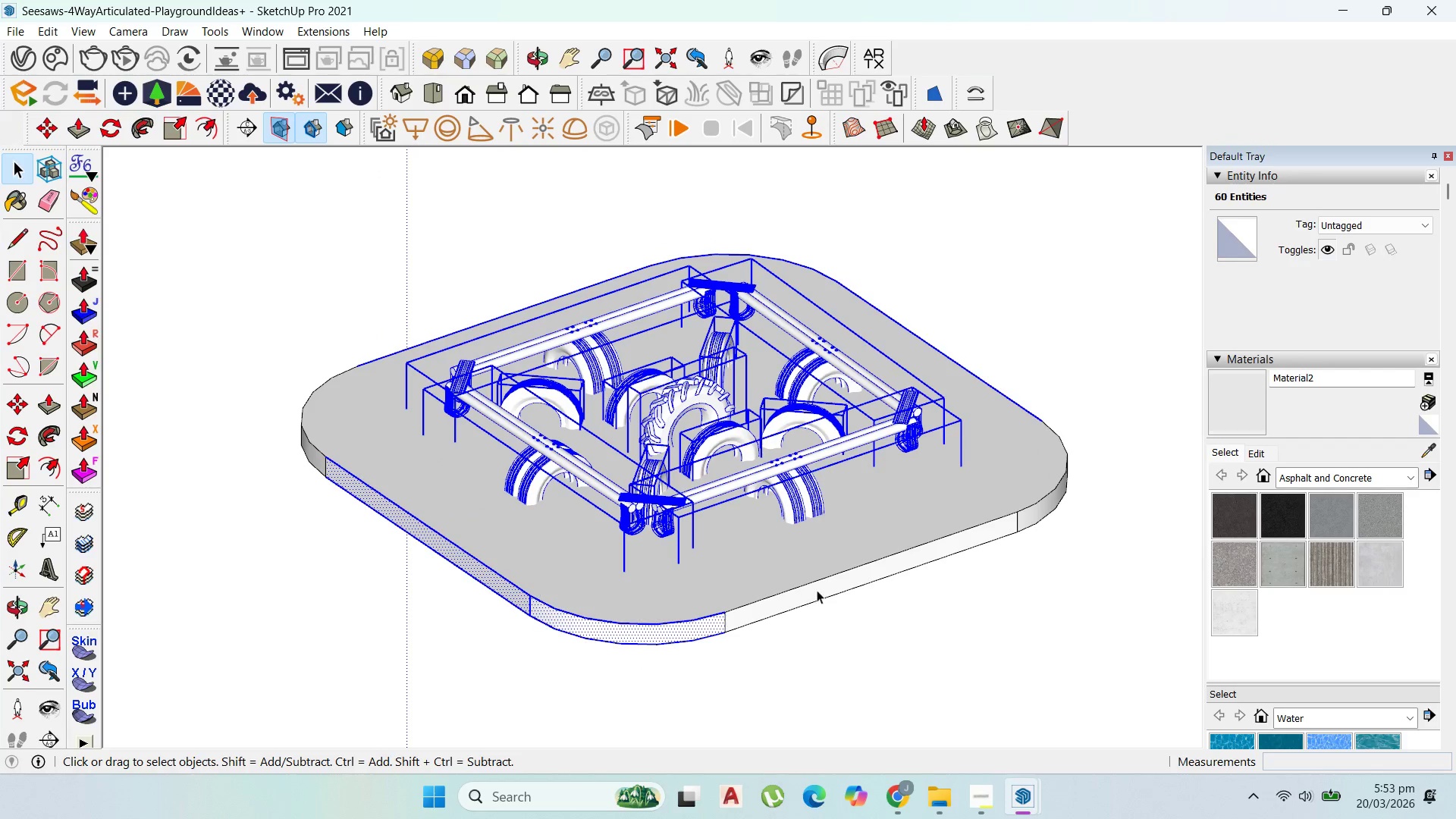 
left_click([890, 631])
 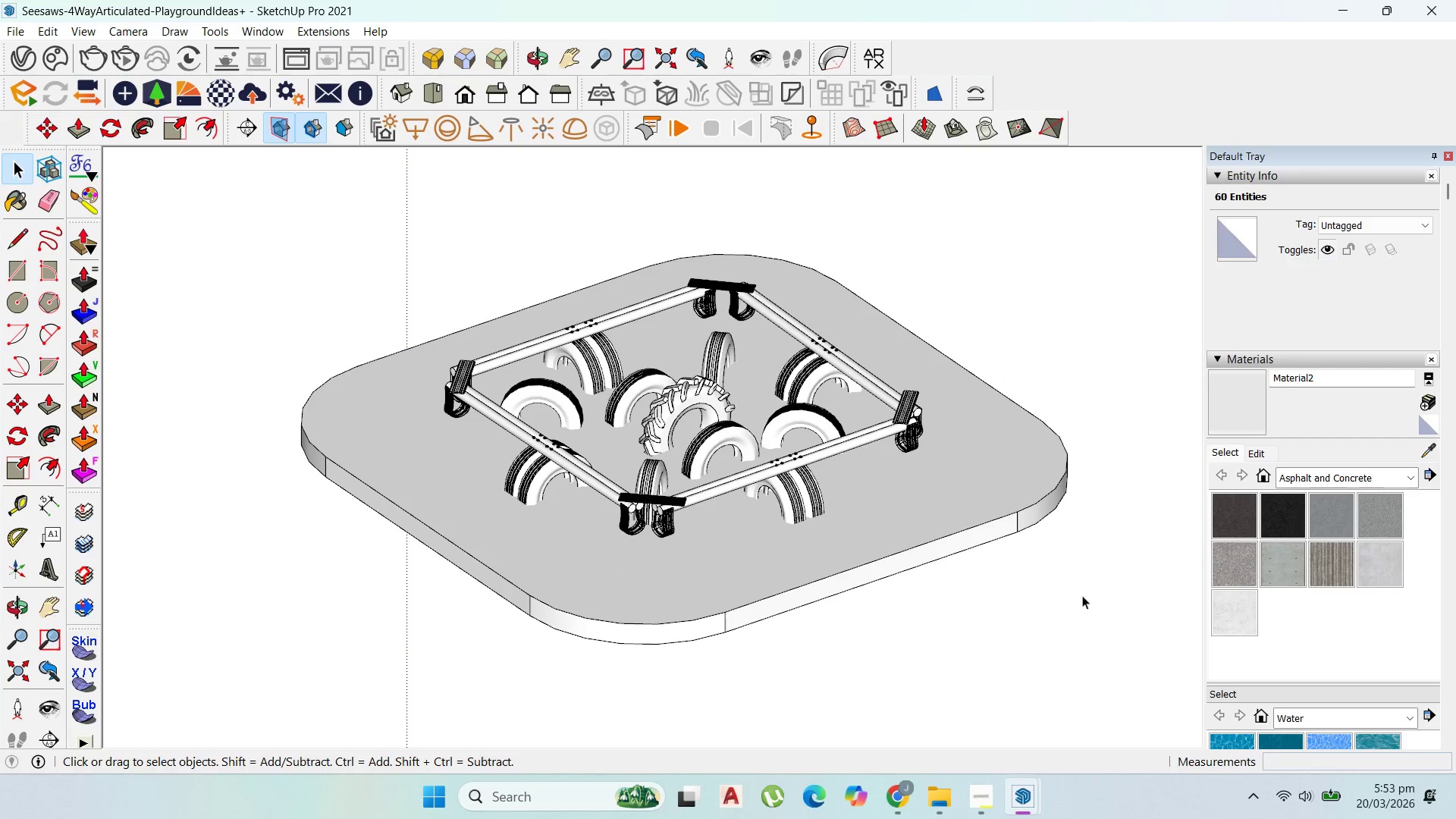 
left_click_drag(start_coordinate=[1090, 617], to_coordinate=[439, 260])
 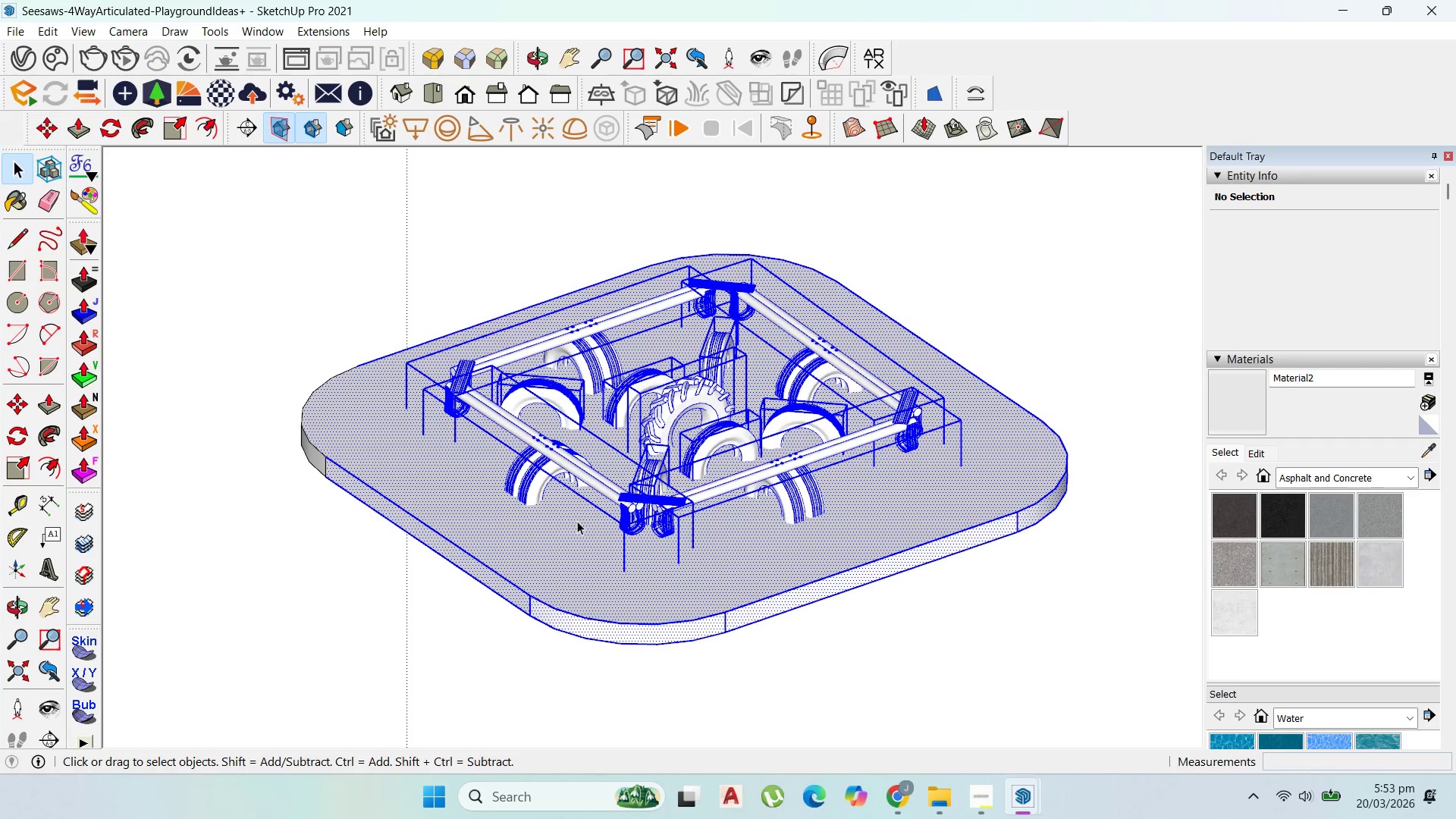 
hold_key(key=ShiftLeft, duration=0.86)
double_click([597, 593])
 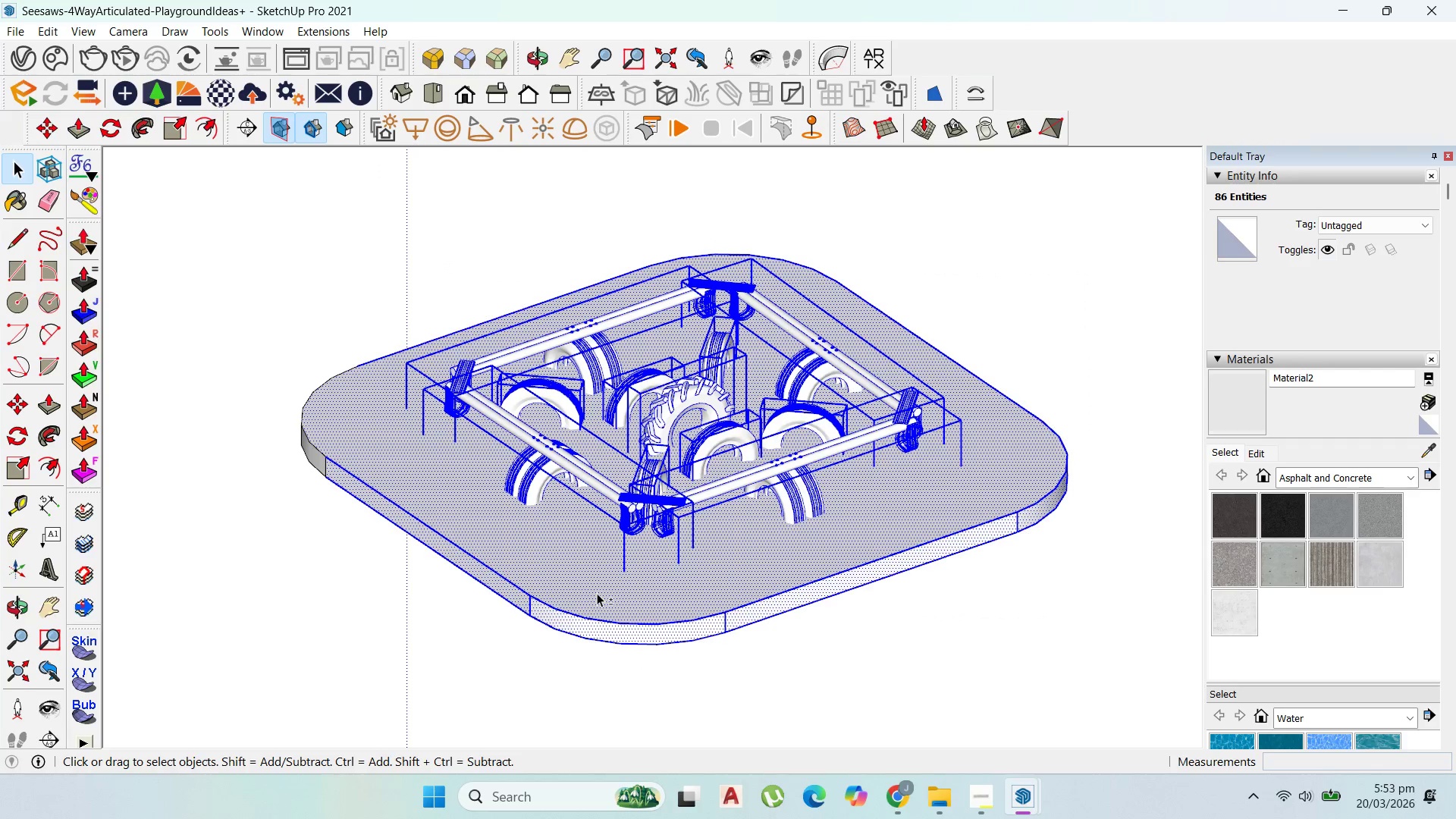 
triple_click([597, 593])
 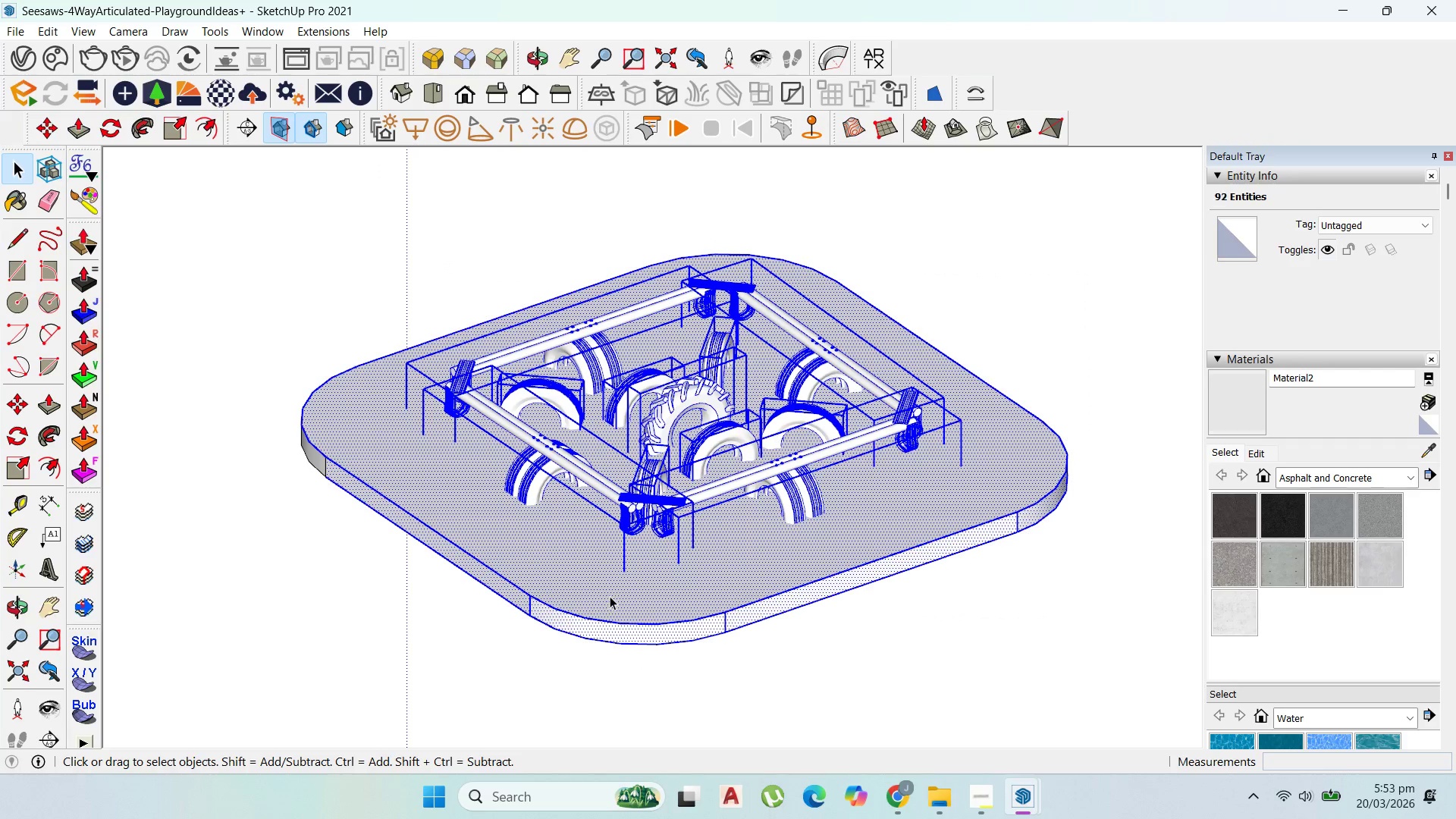 
double_click([610, 596])
 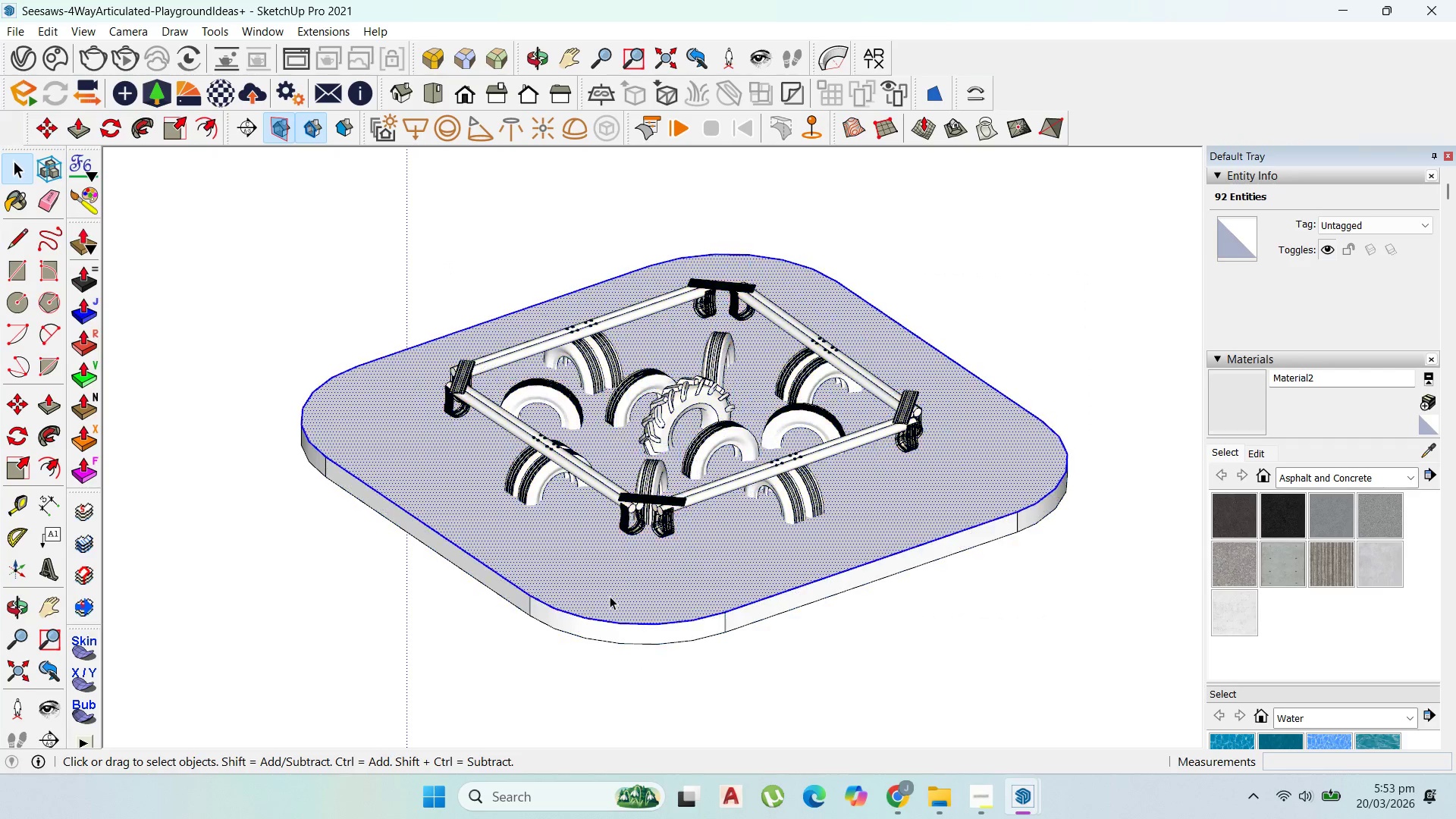 
triple_click([610, 596])
 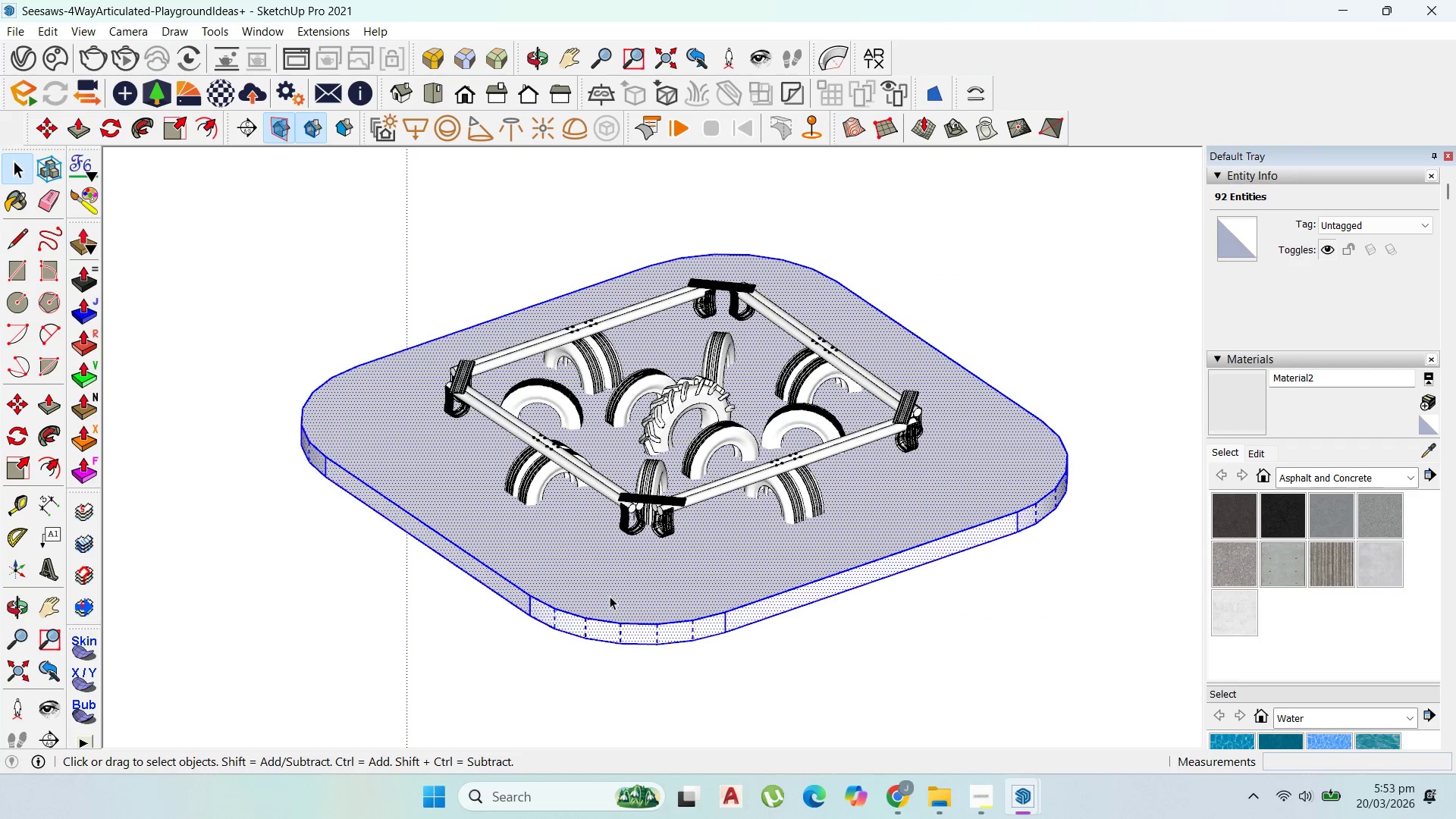 
triple_click([610, 596])
 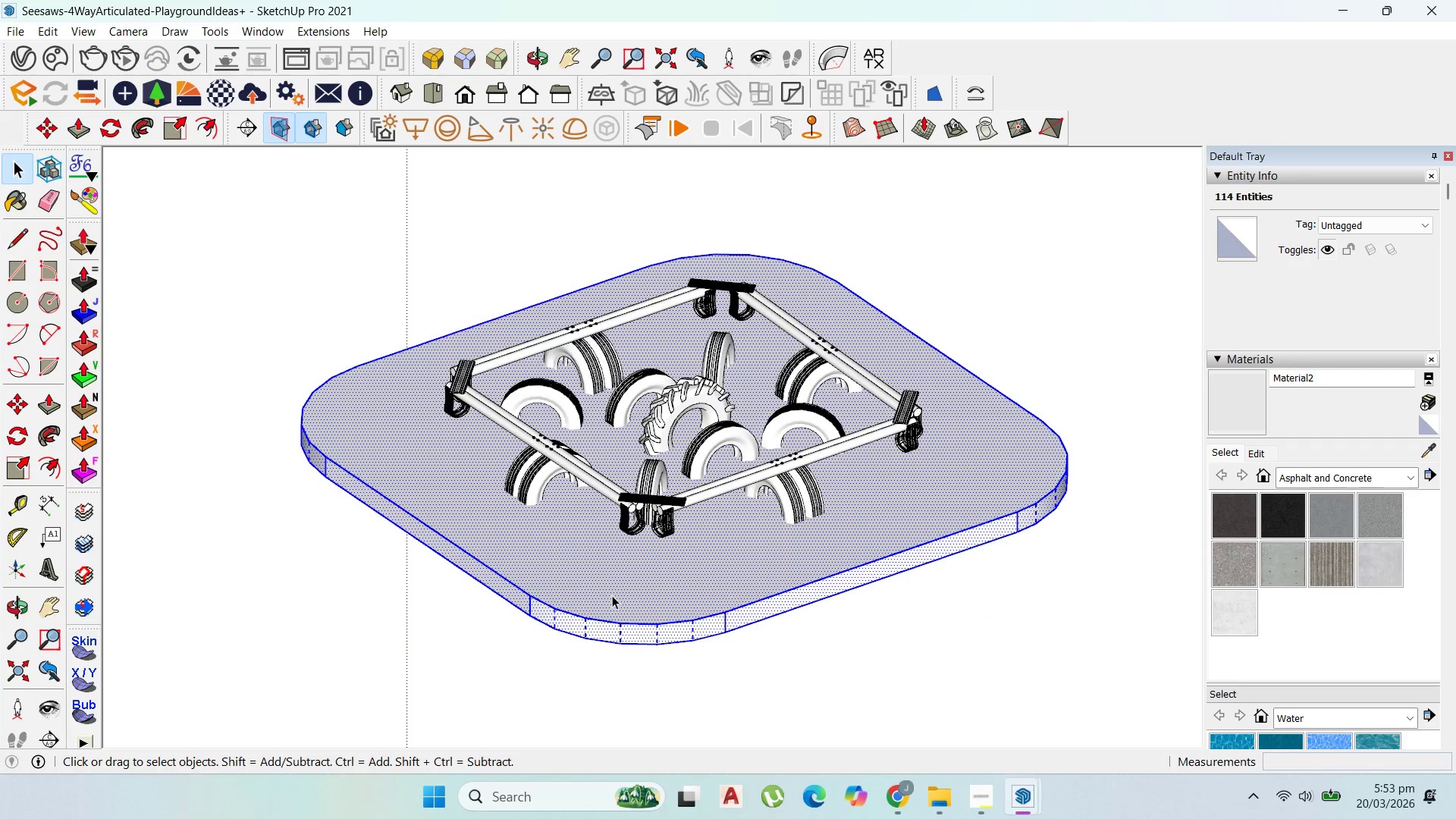 
right_click([616, 592])
 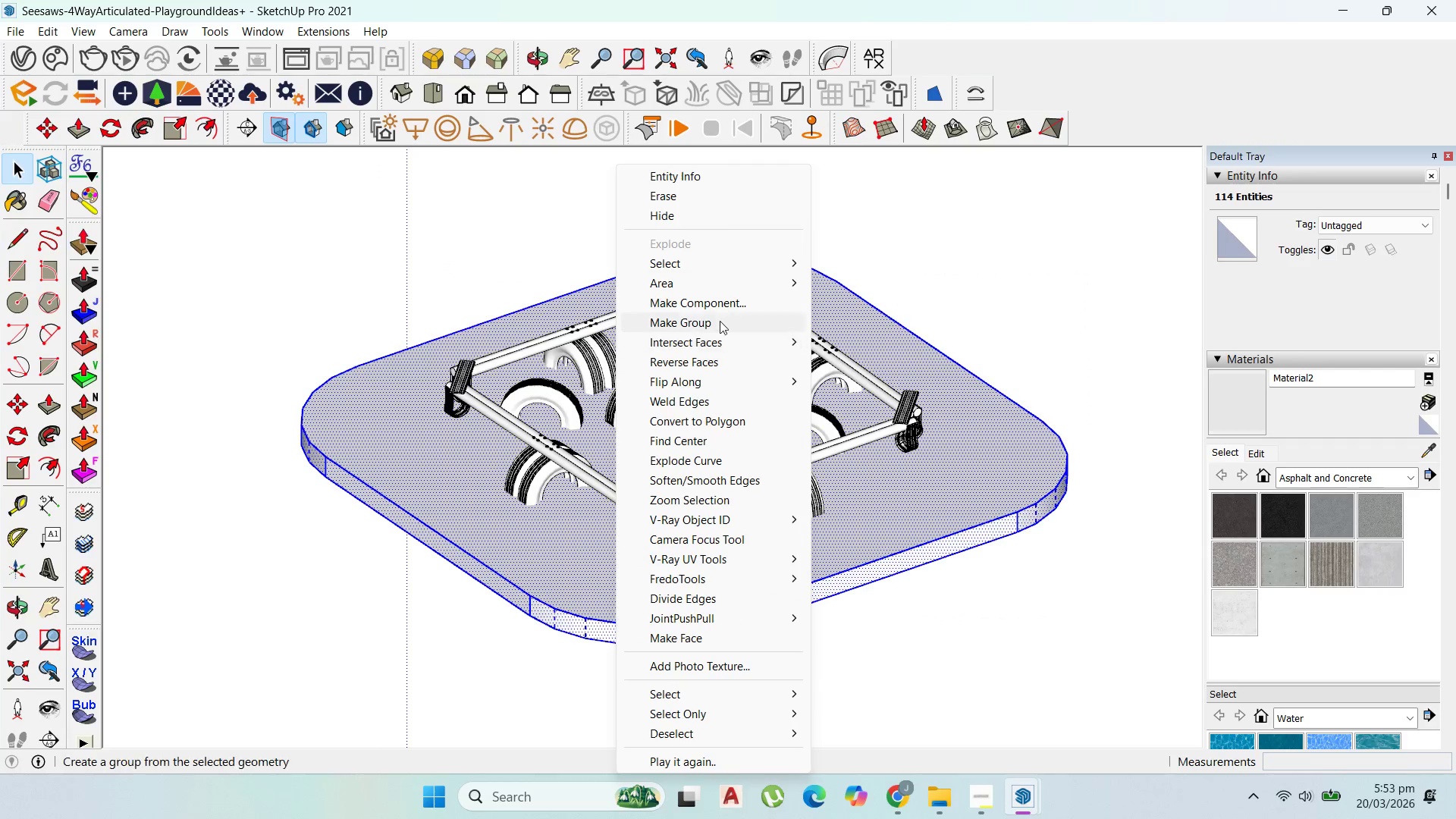 
left_click([720, 321])
 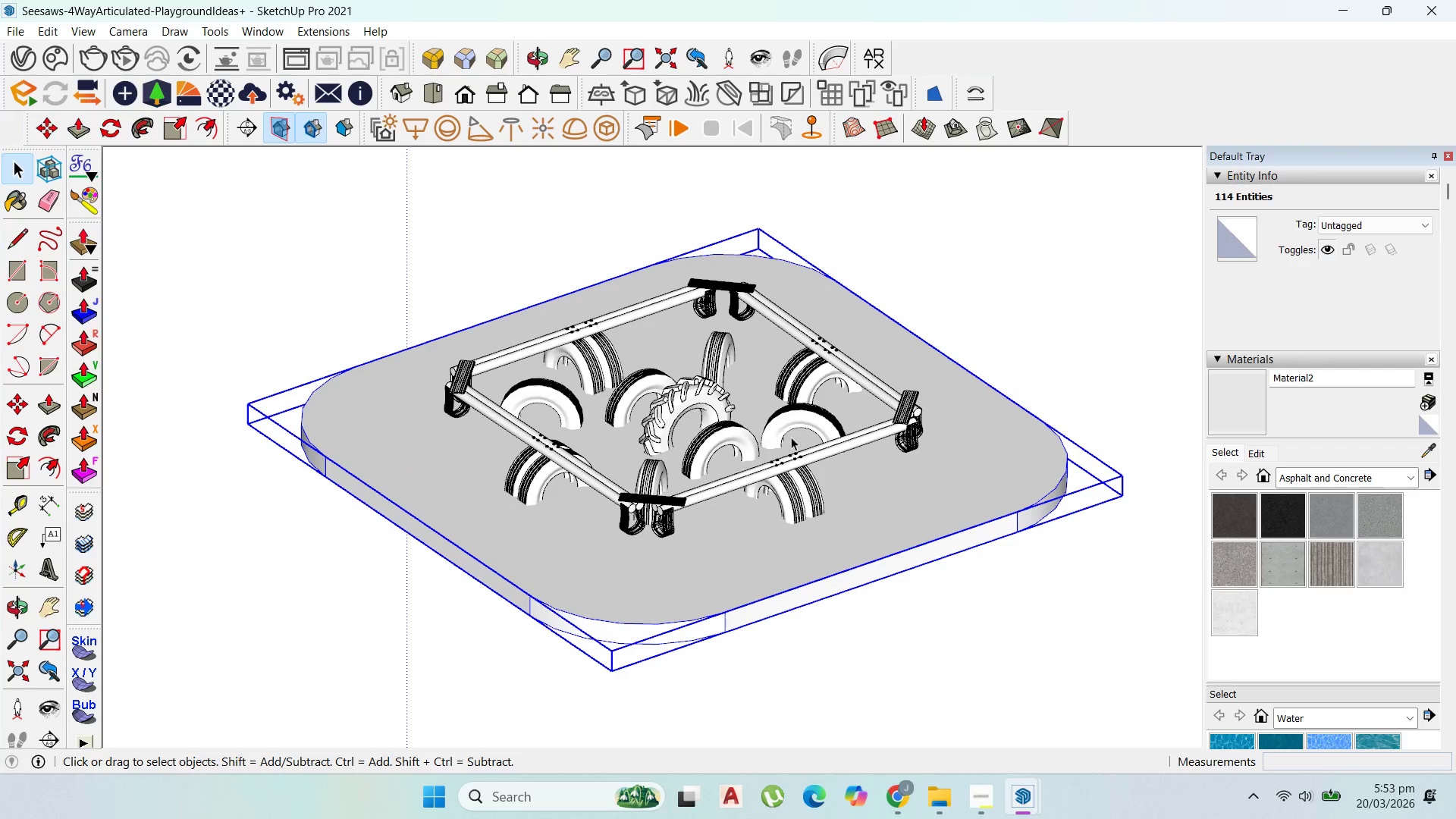 
left_click_drag(start_coordinate=[966, 640], to_coordinate=[463, 295])
 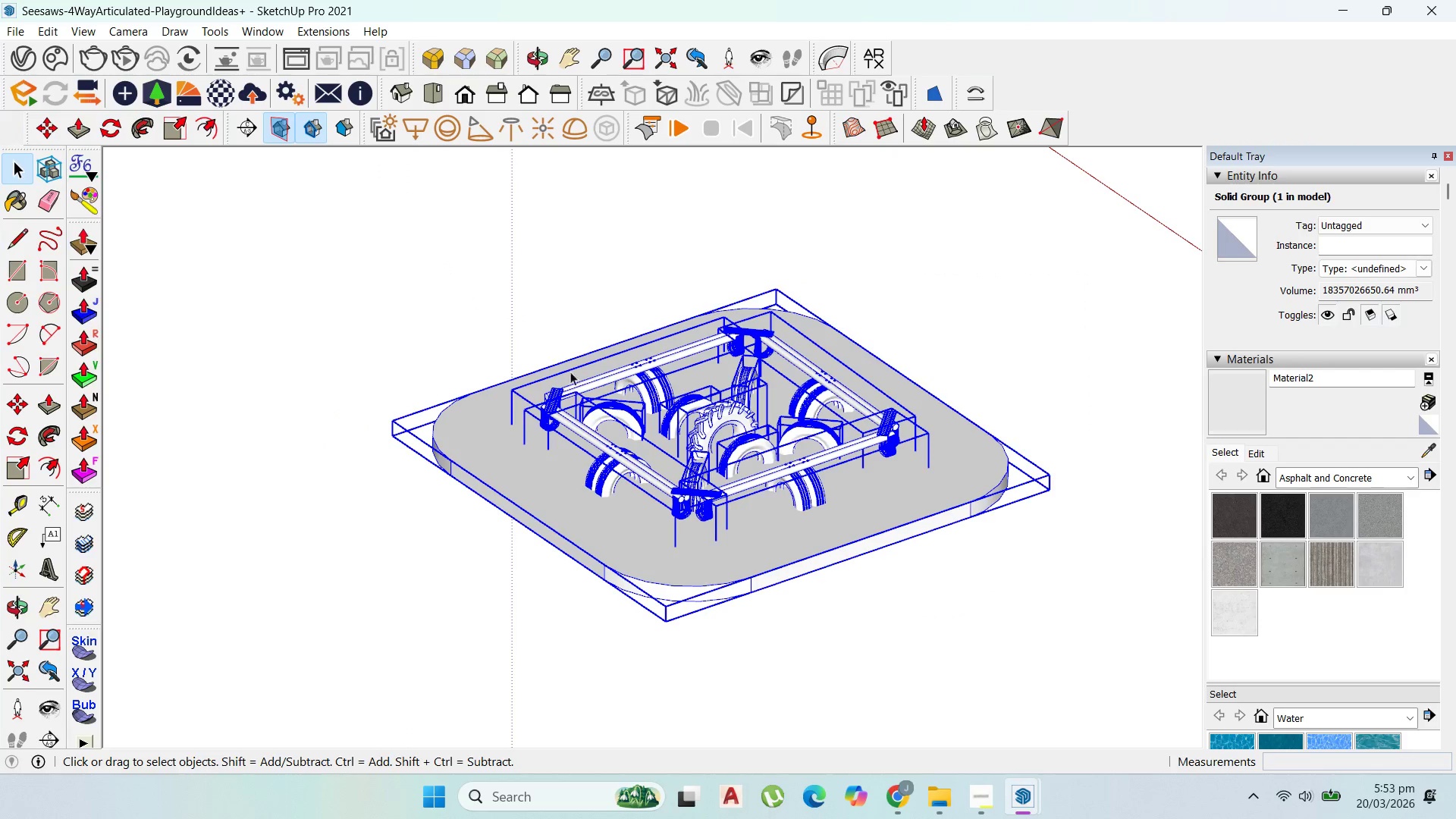 
scroll: coordinate [843, 484], scroll_direction: down, amount: 4.0
 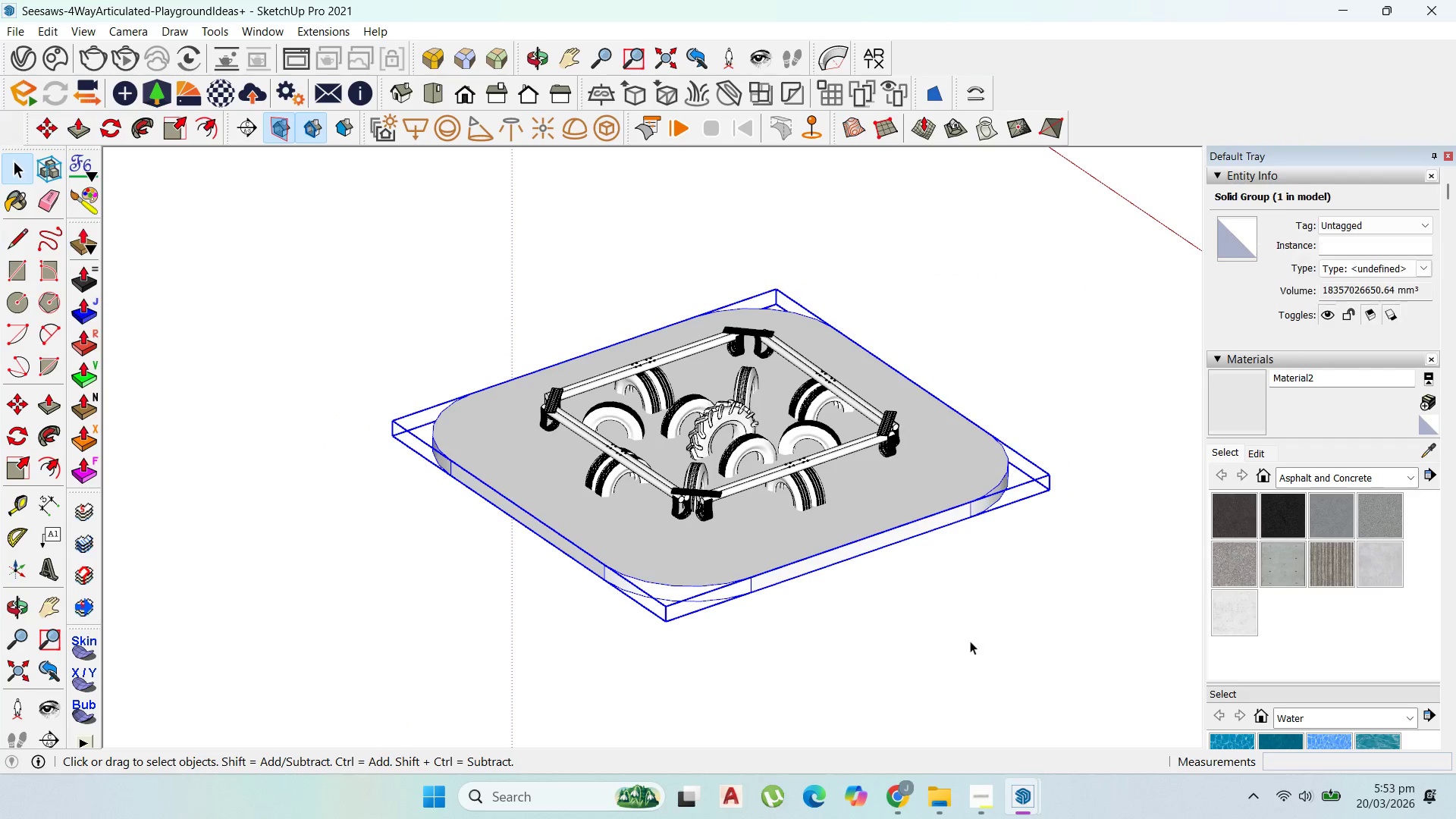 
hold_key(key=ShiftLeft, duration=0.89)
left_click([657, 574])
 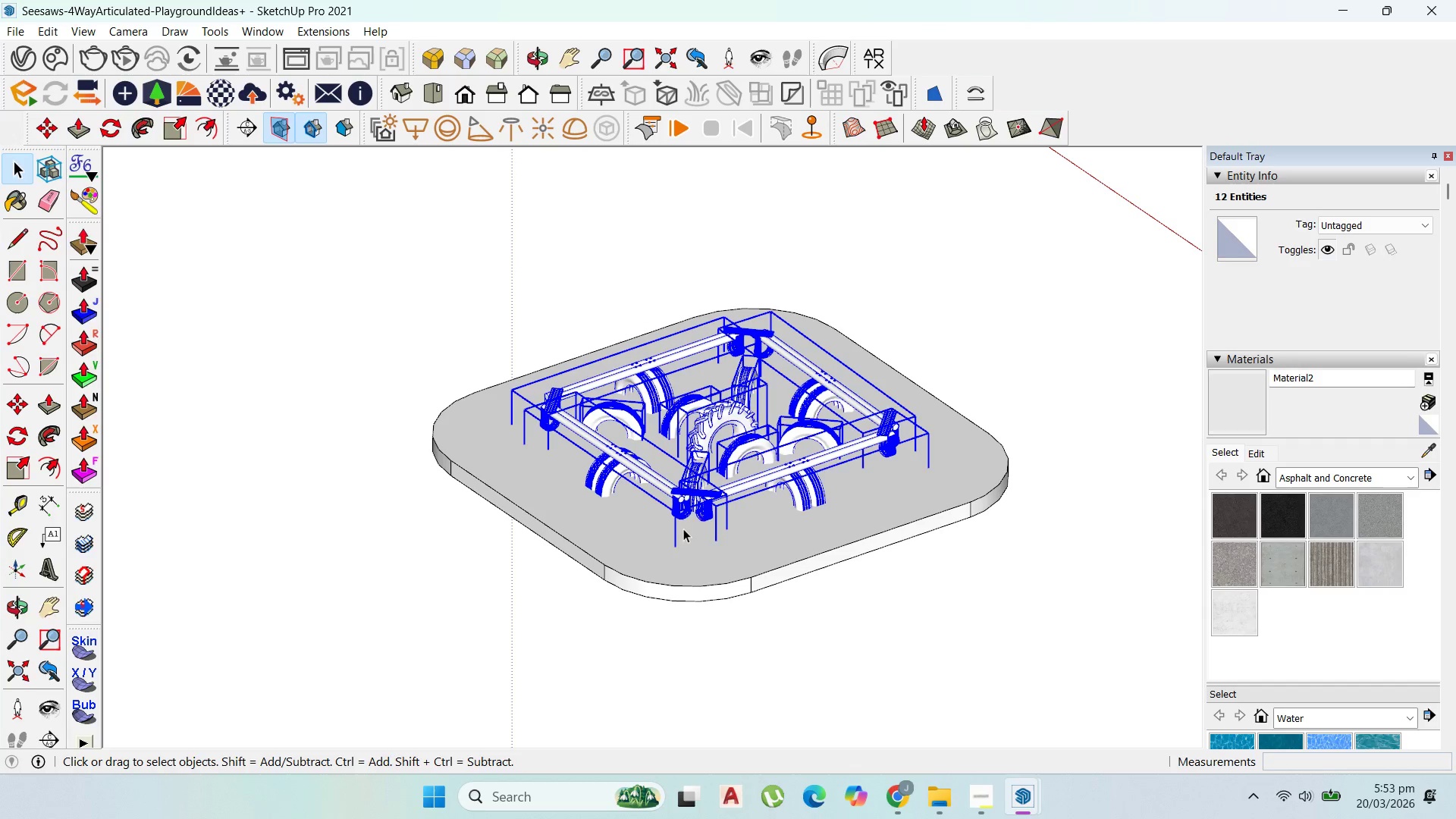 
right_click([698, 505])
 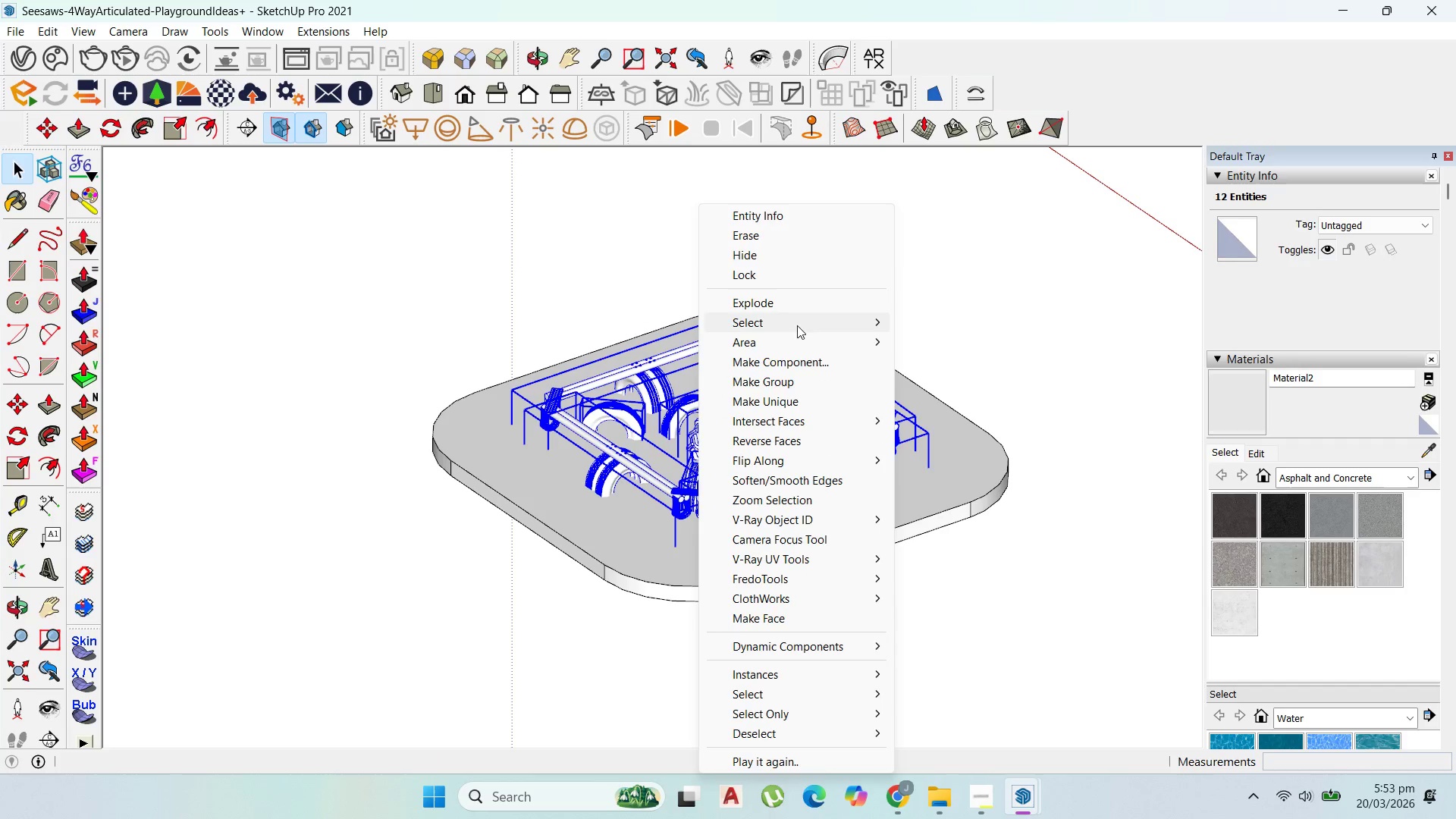 
left_click([806, 384])
 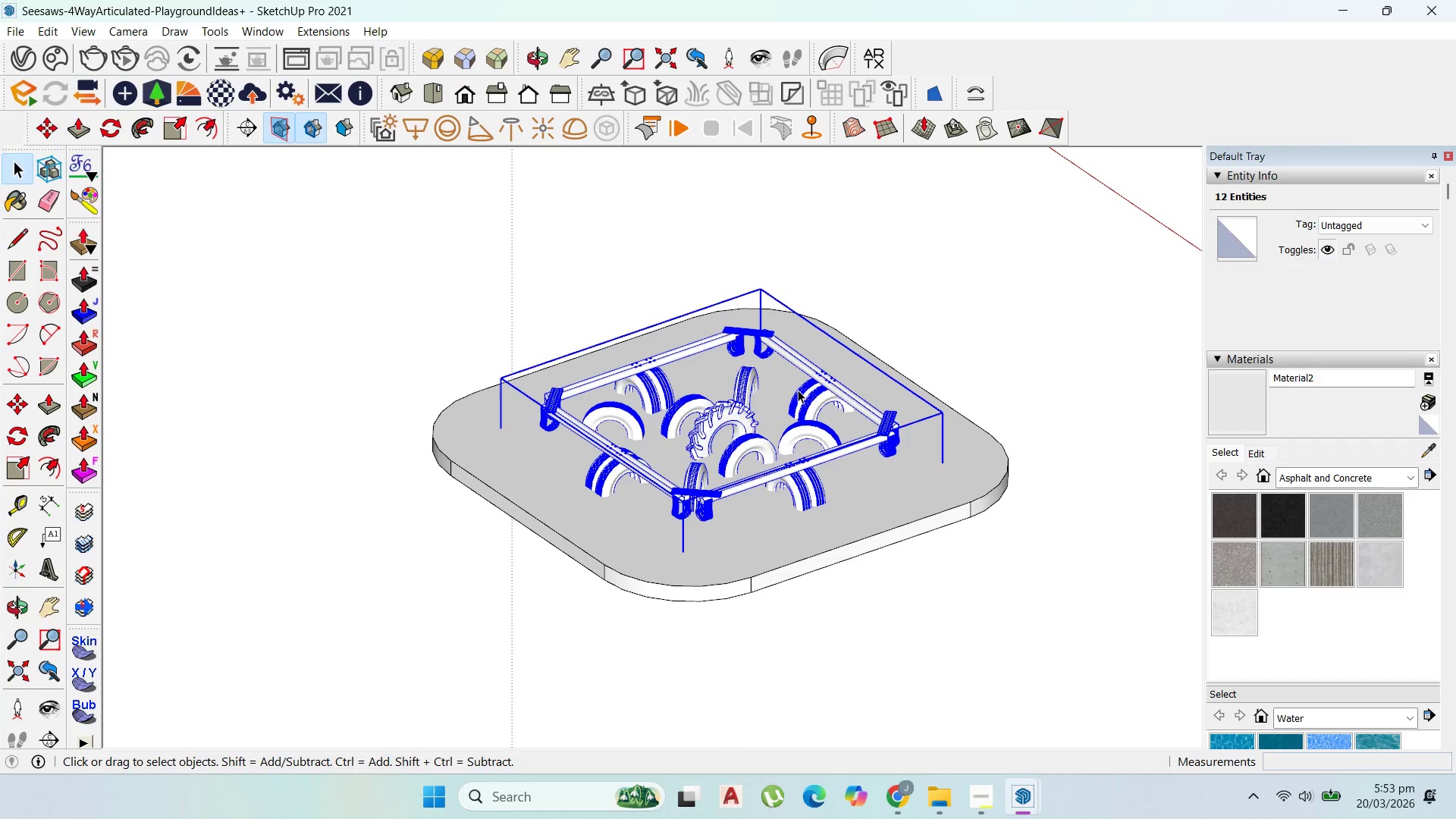 
key(Control+C)
 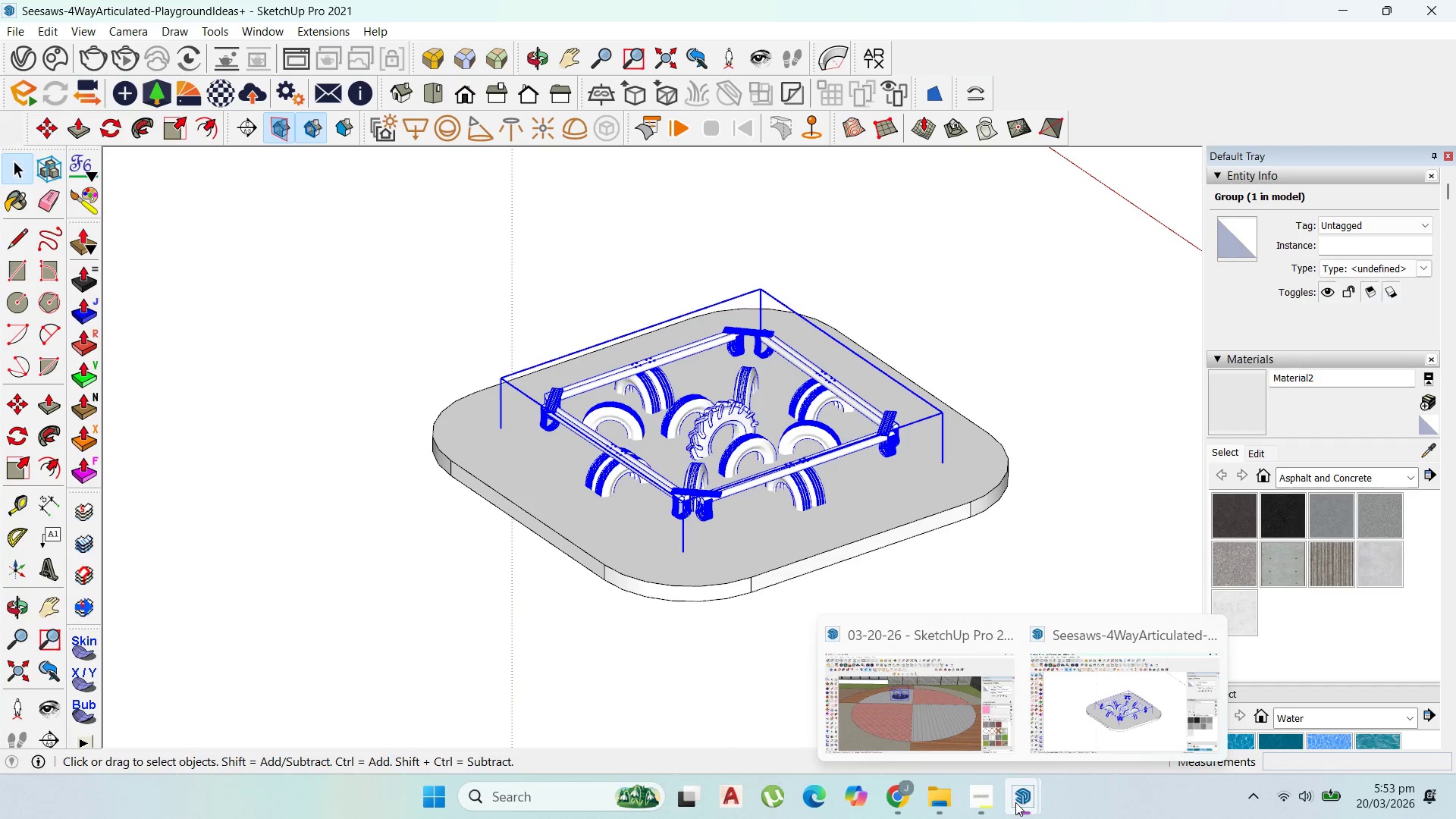 
left_click([927, 741])
 